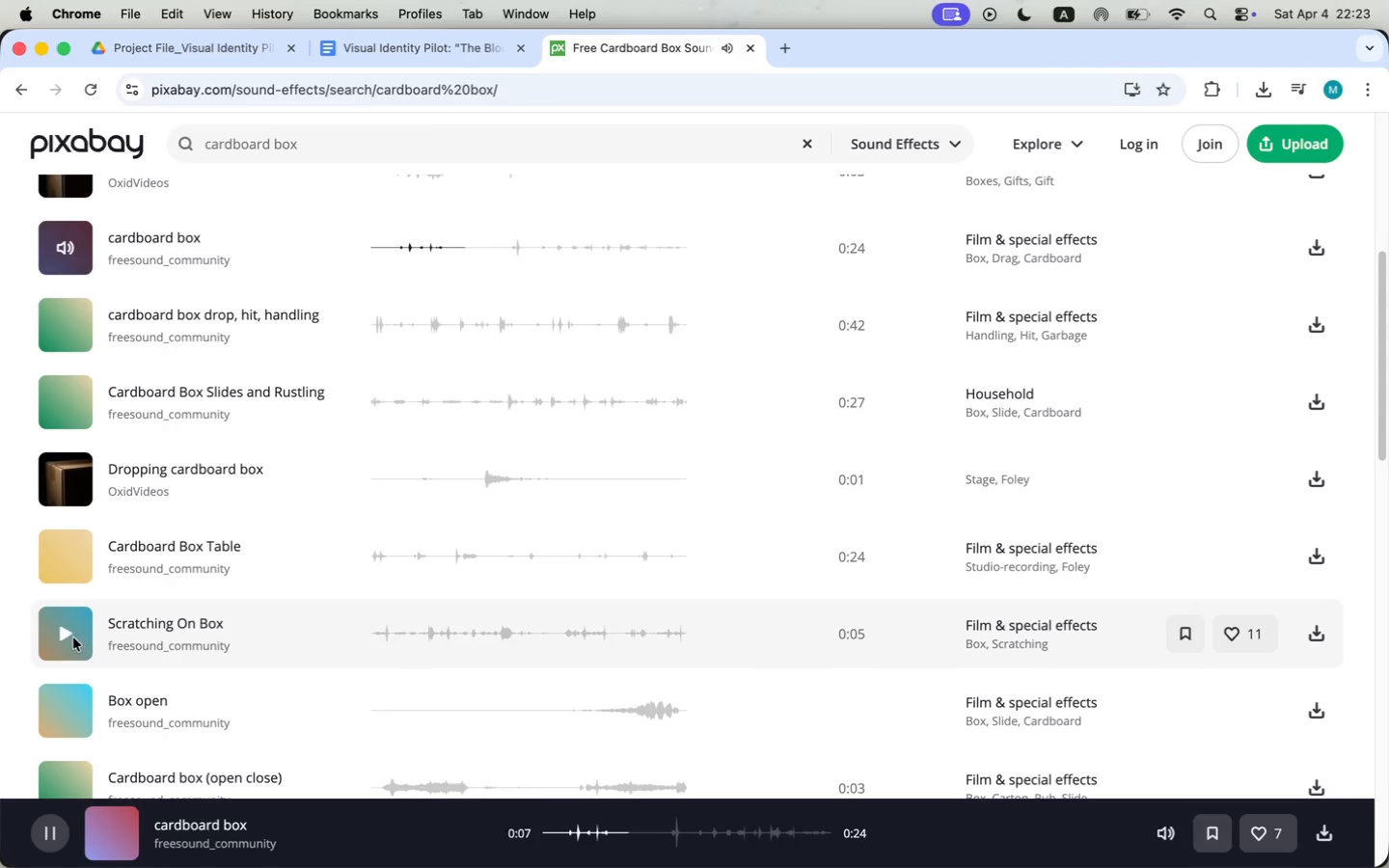 
wait(5.24)
 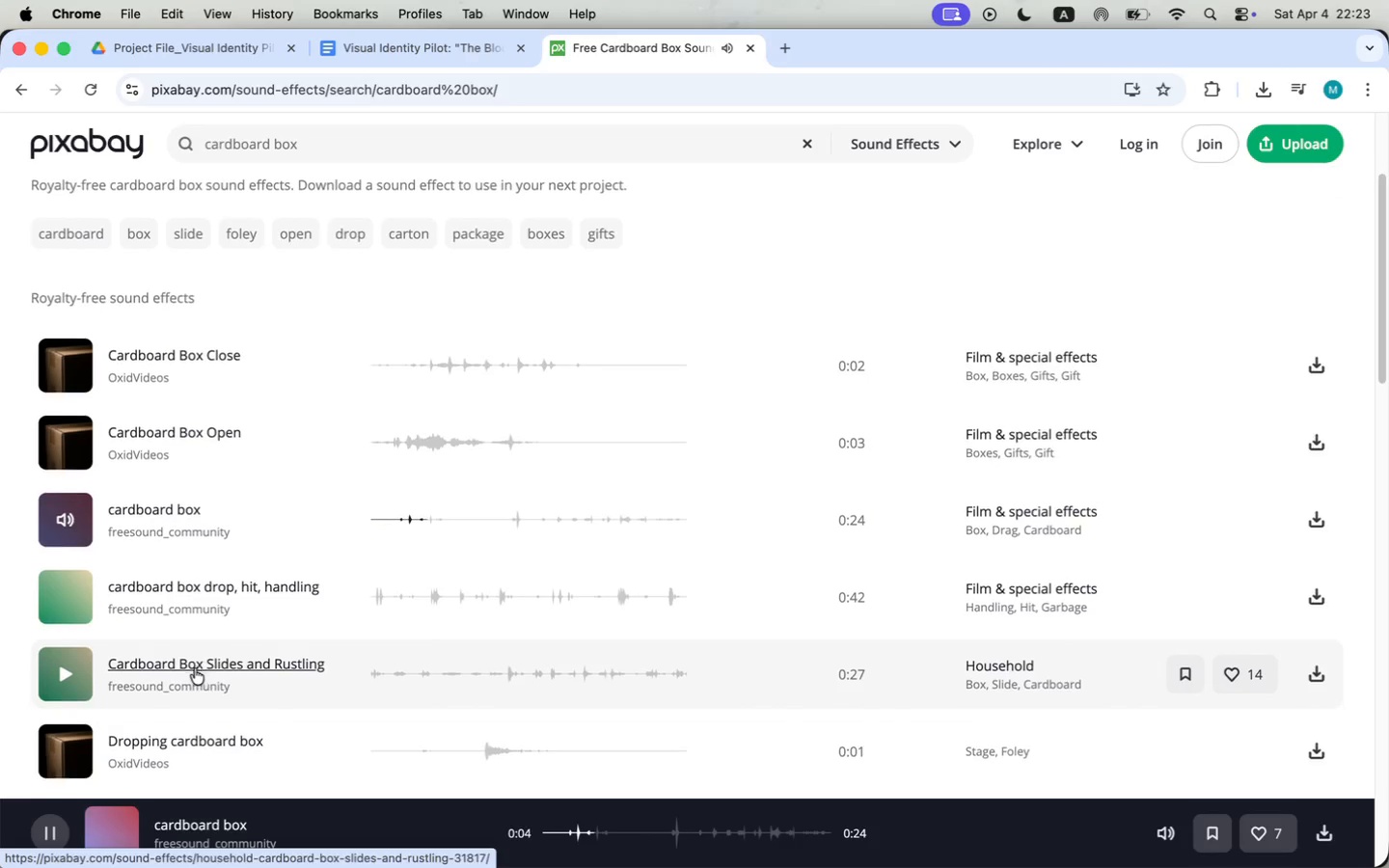 
scroll: coordinate [755, 751], scroll_direction: down, amount: 24.0
 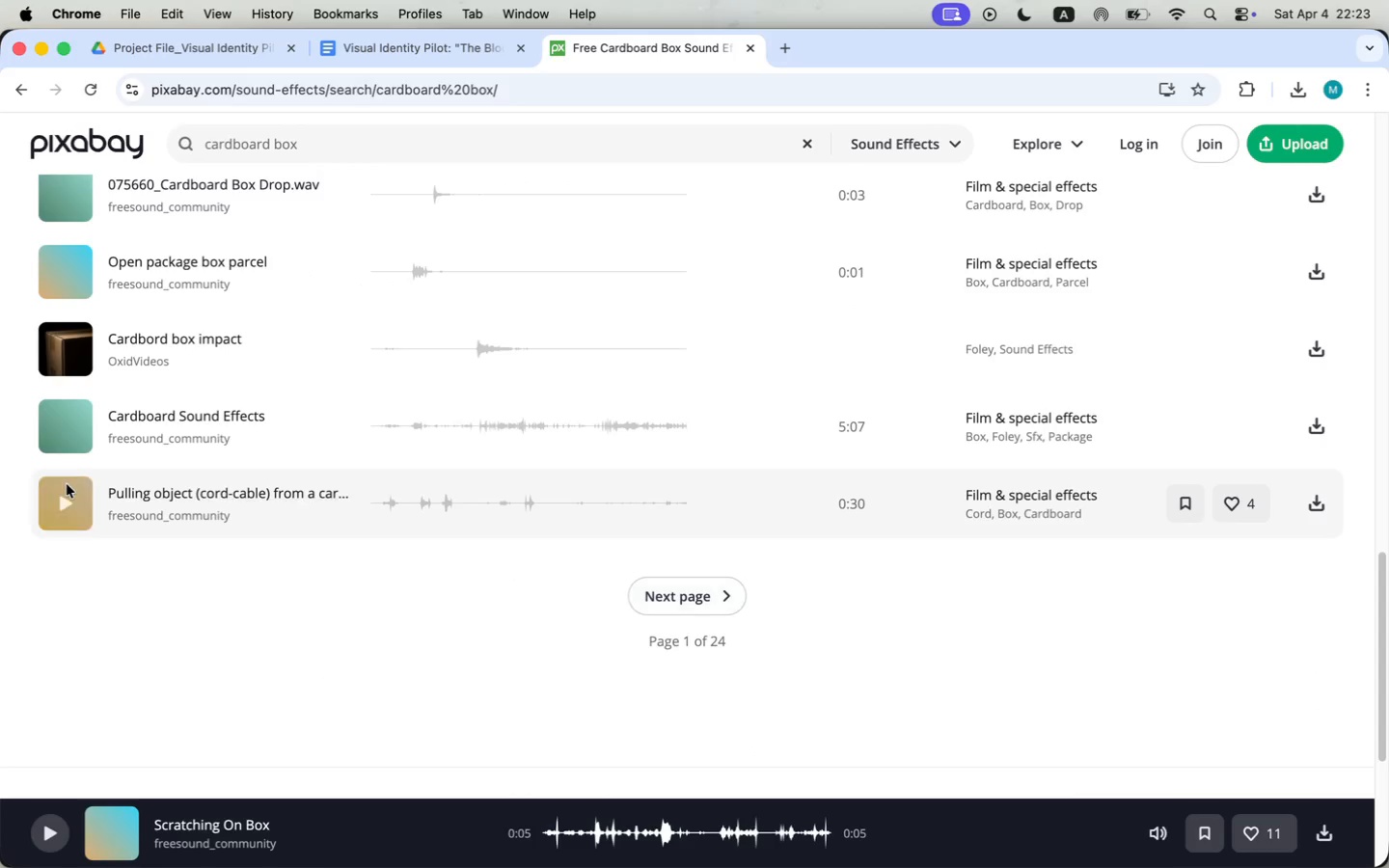 
left_click([689, 605])
 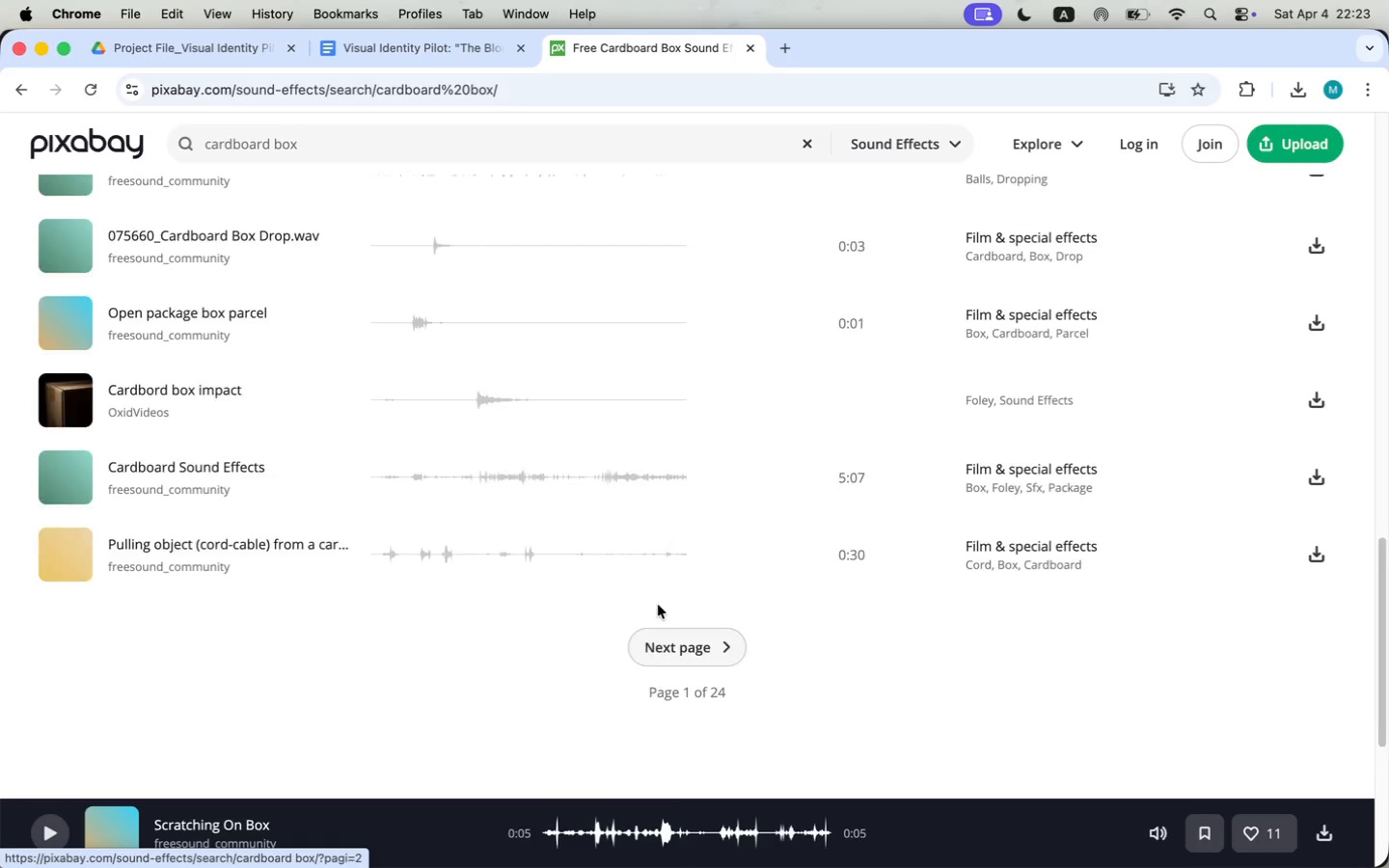 
mouse_move([52, 556])
 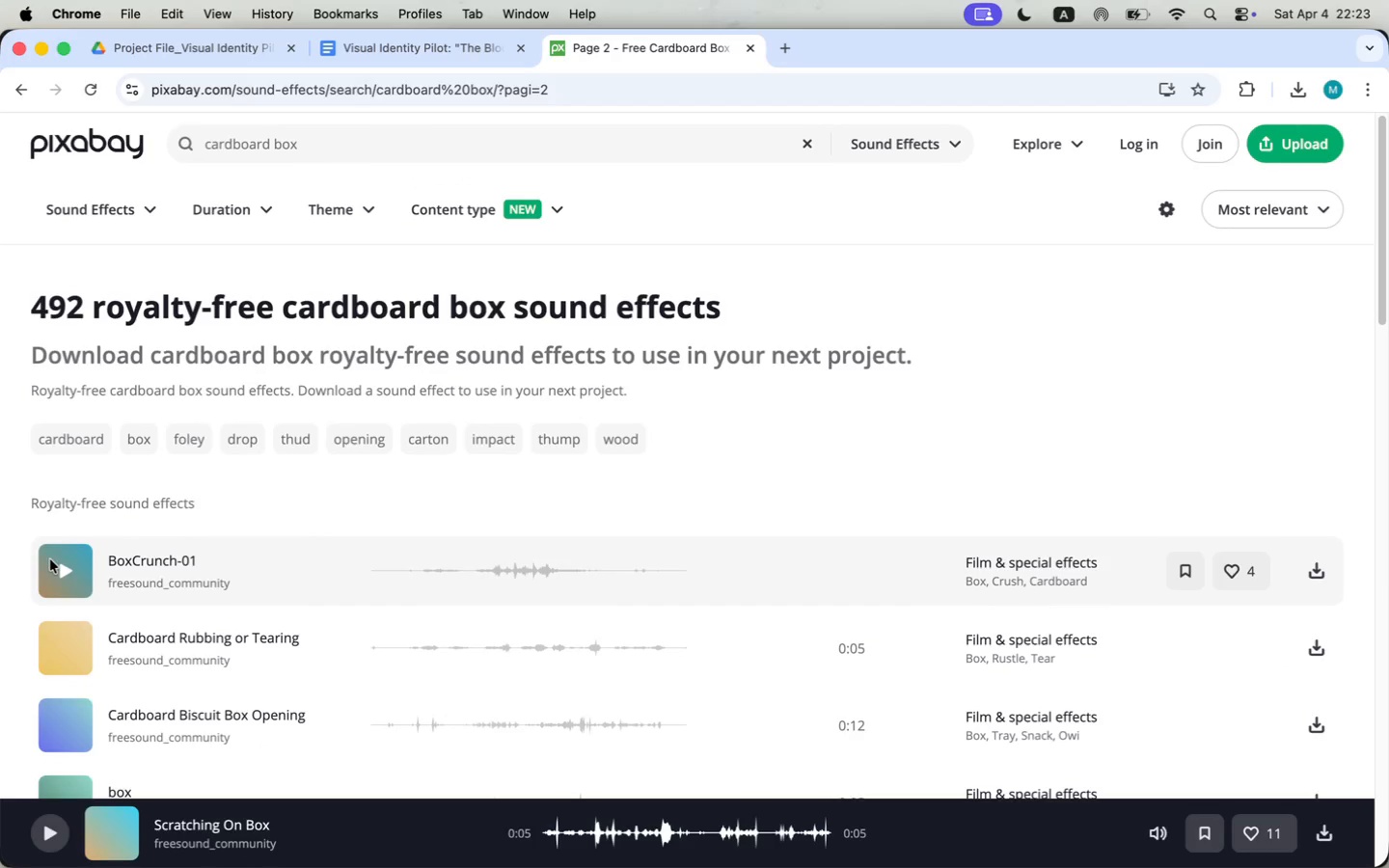 
mouse_move([70, 600])
 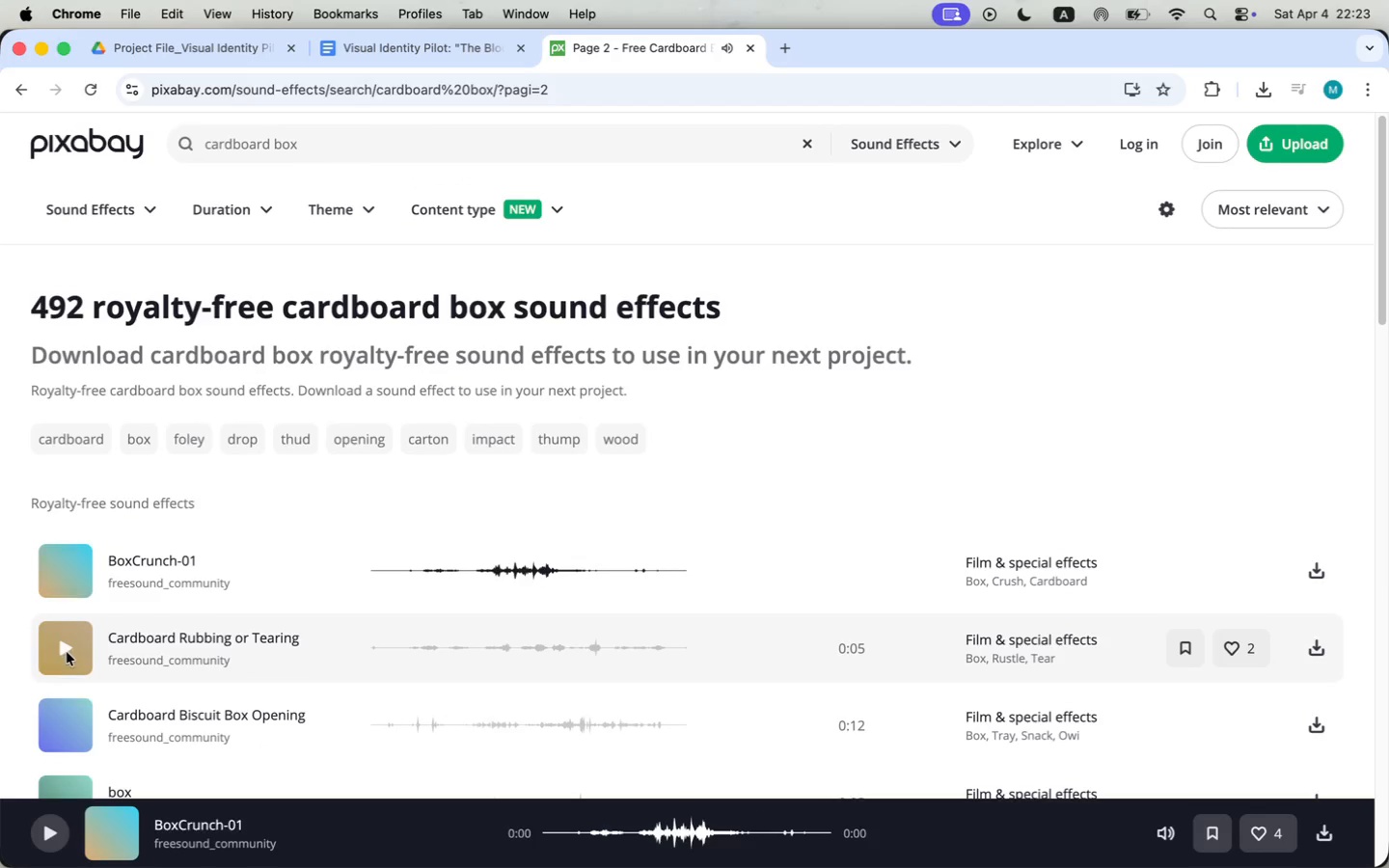 
left_click([67, 652])
 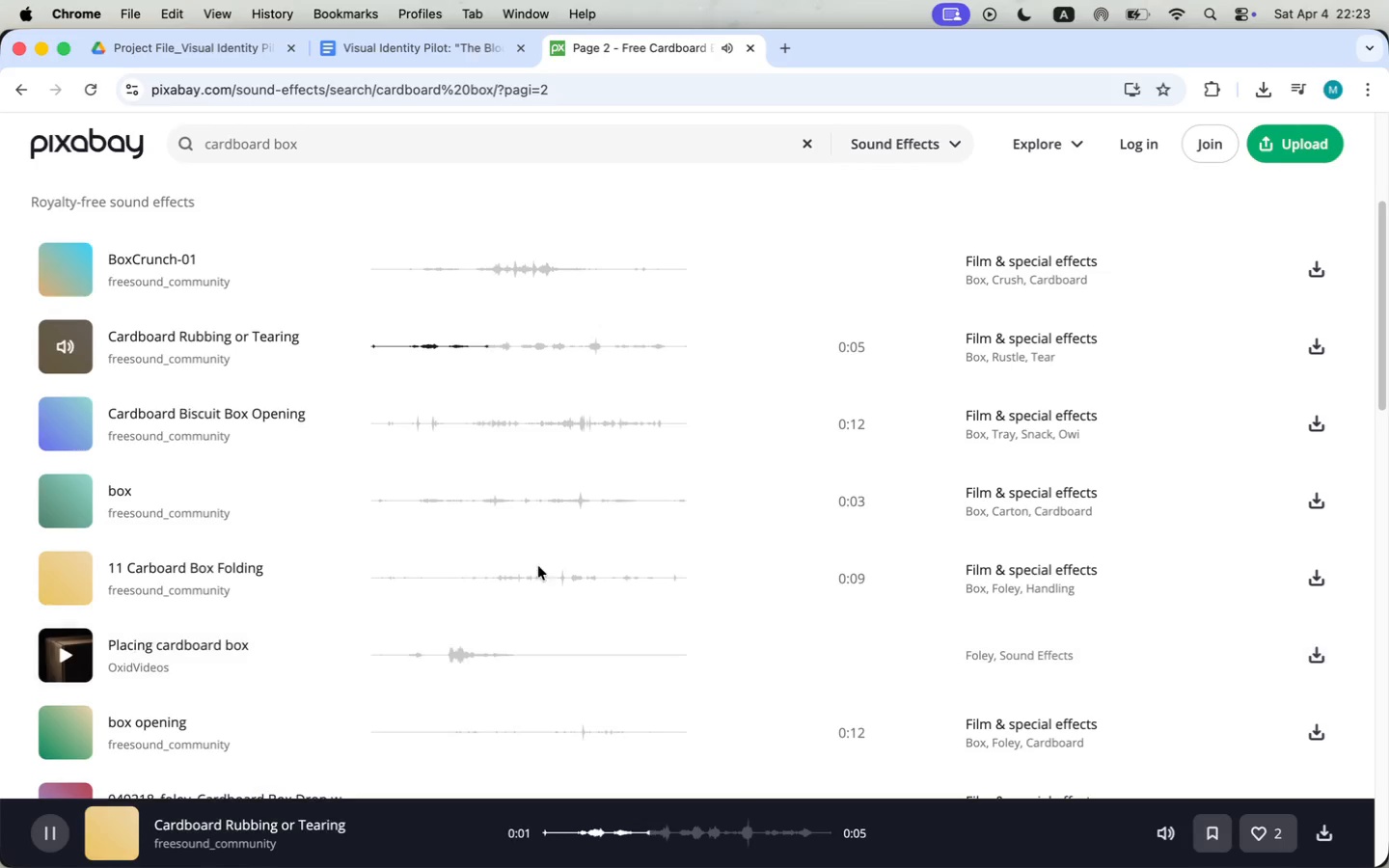 
scroll: coordinate [67, 652], scroll_direction: down, amount: 8.0
 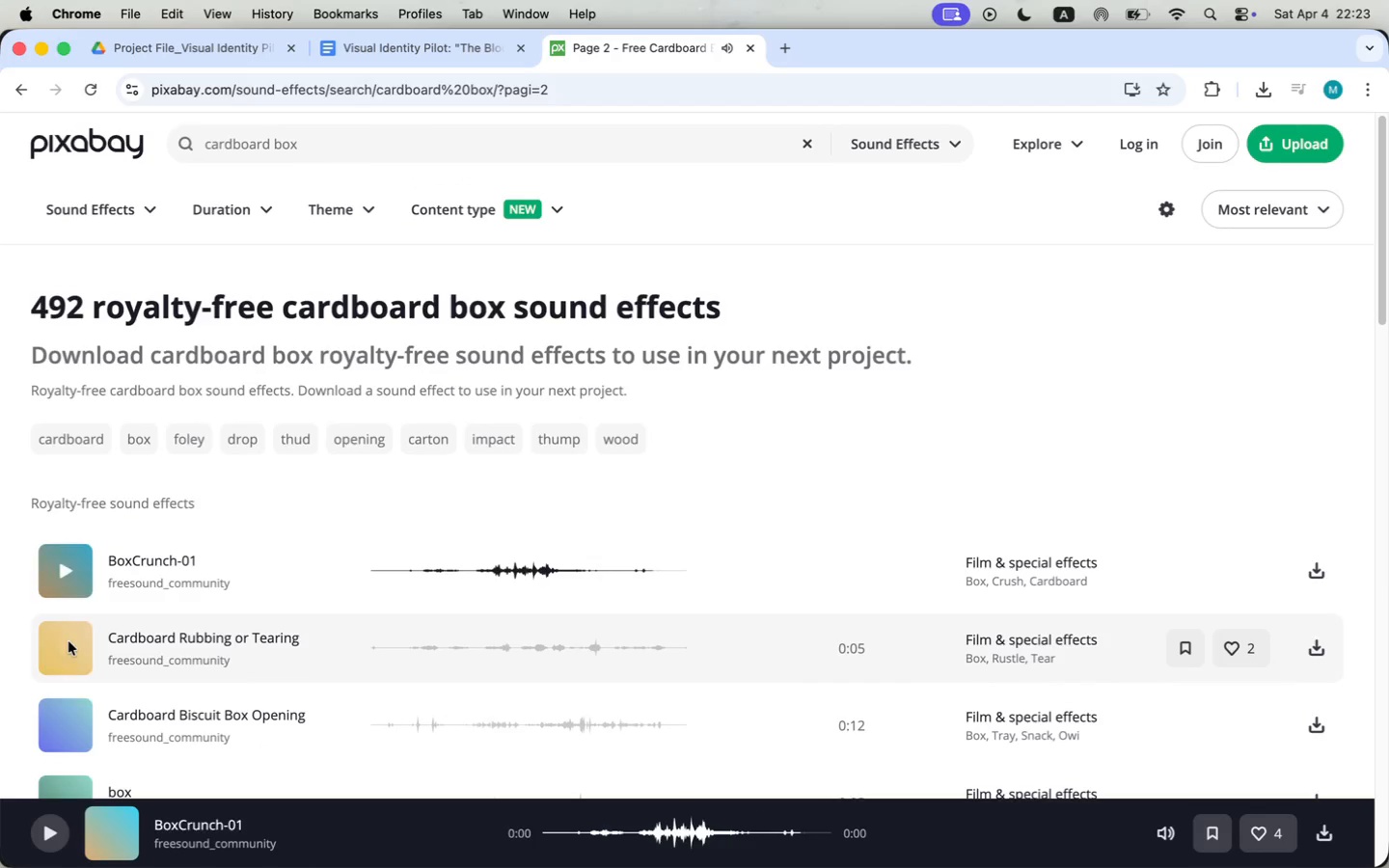 
left_click([1318, 344])
 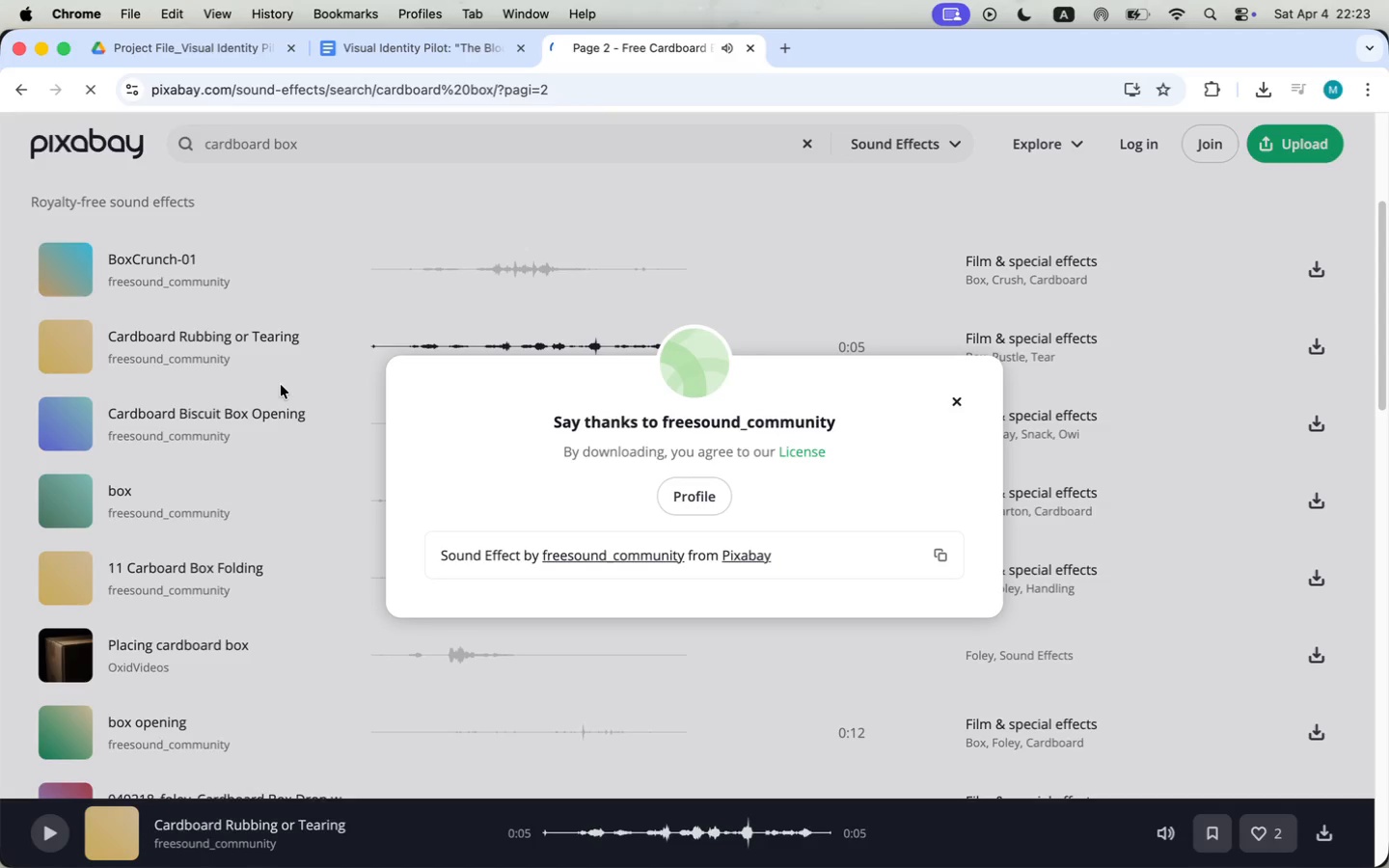 
wait(5.66)
 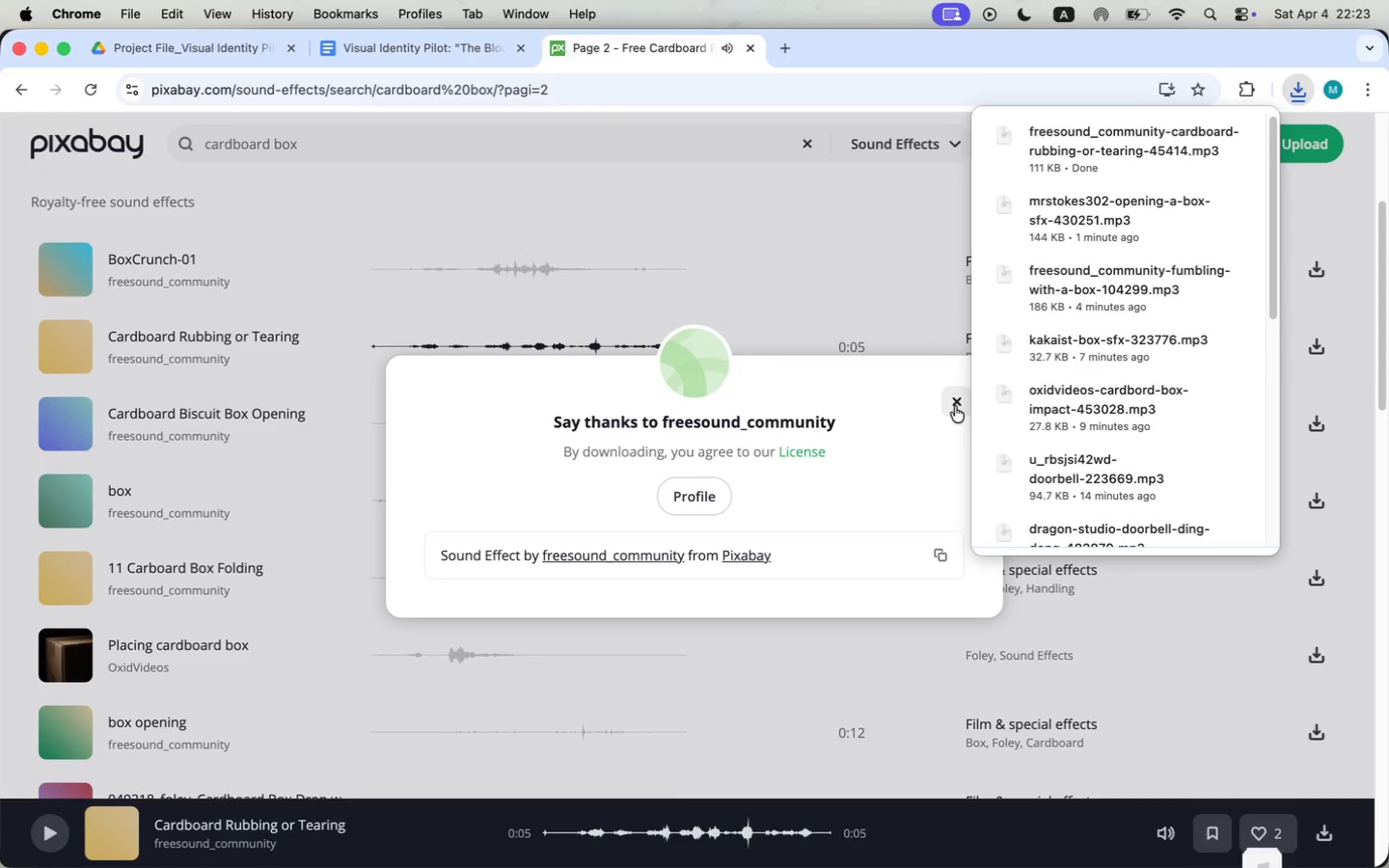 
left_click([955, 406])
 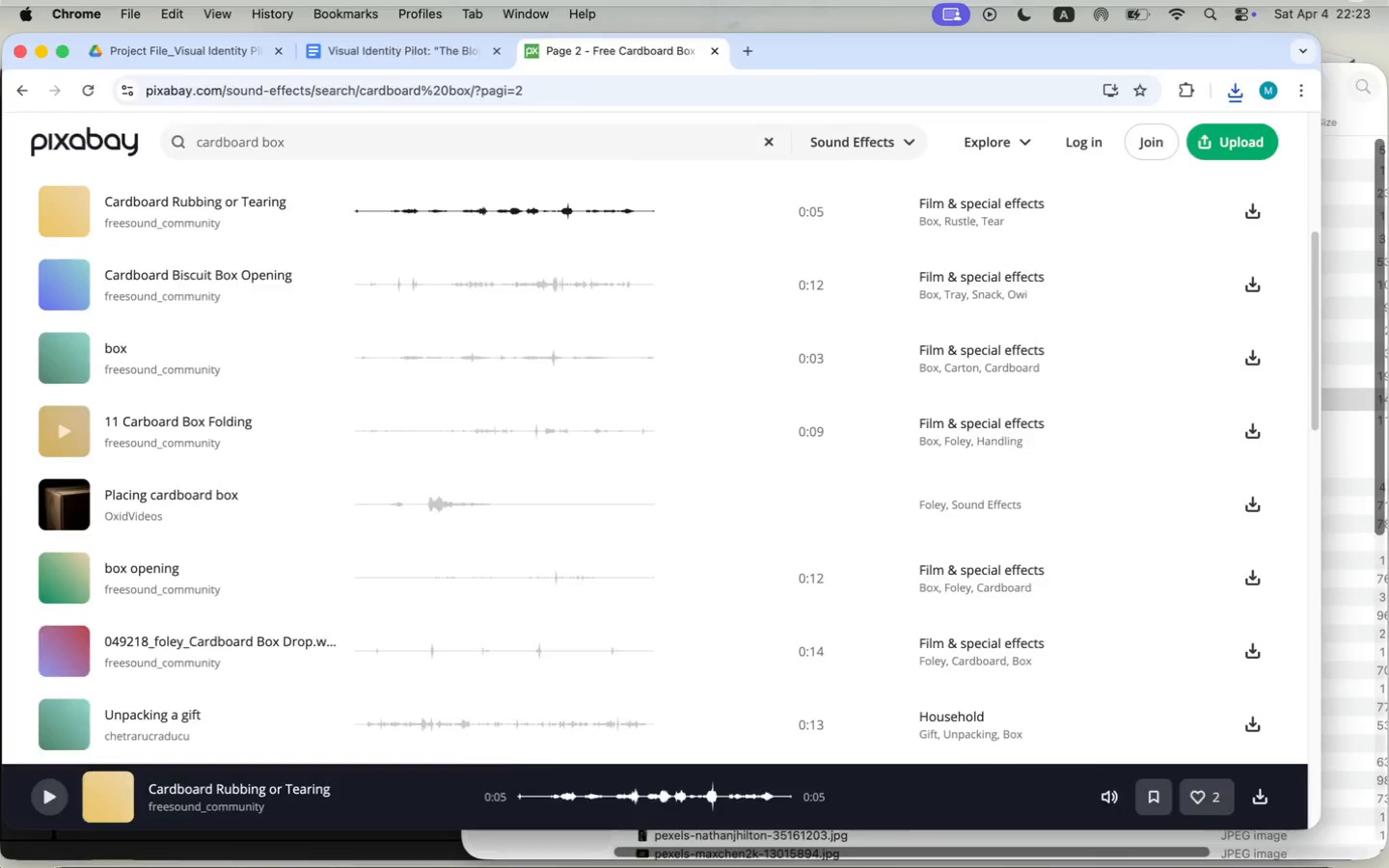 
scroll: coordinate [332, 416], scroll_direction: down, amount: 4.0
 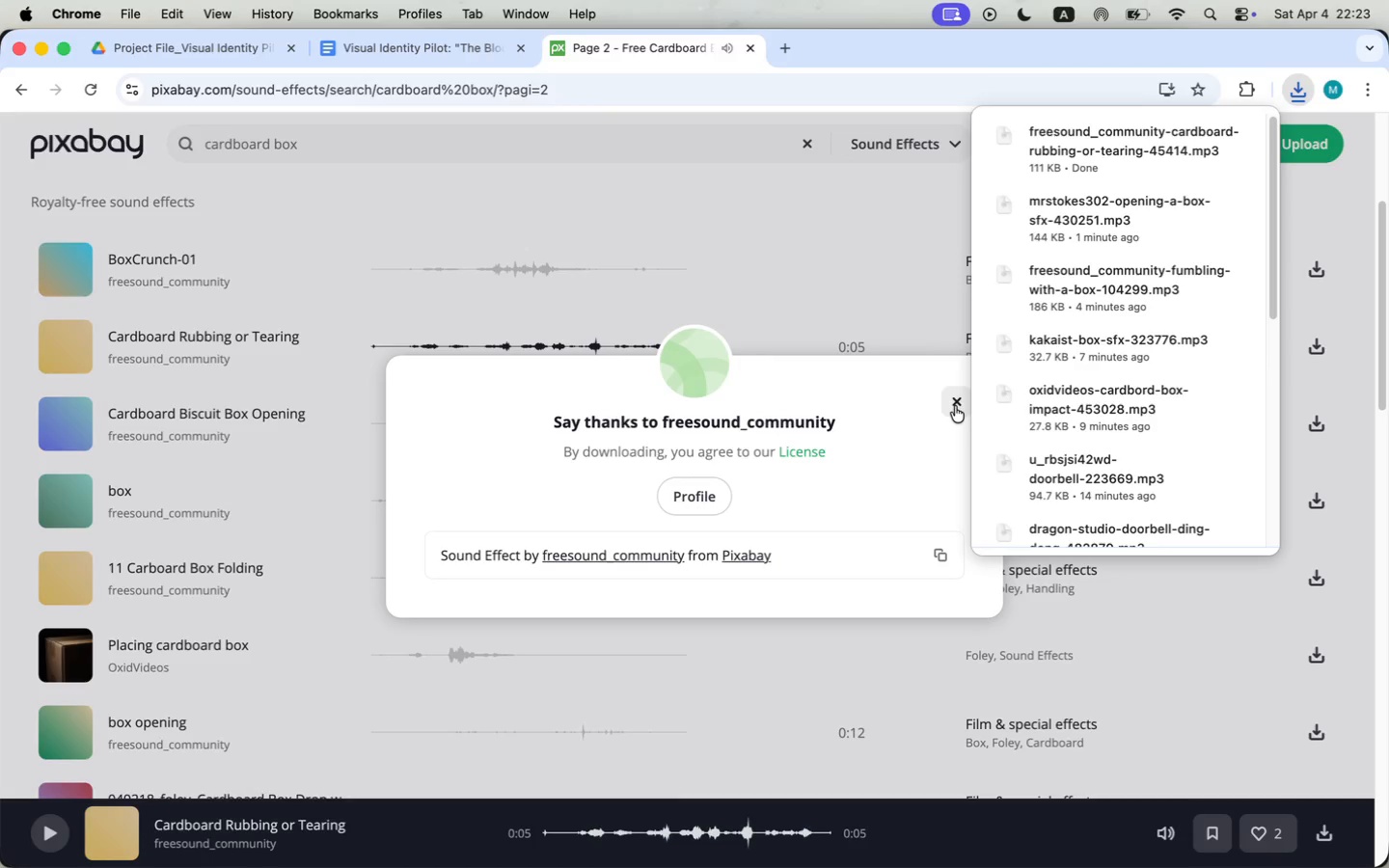 
left_click([1068, 609])
 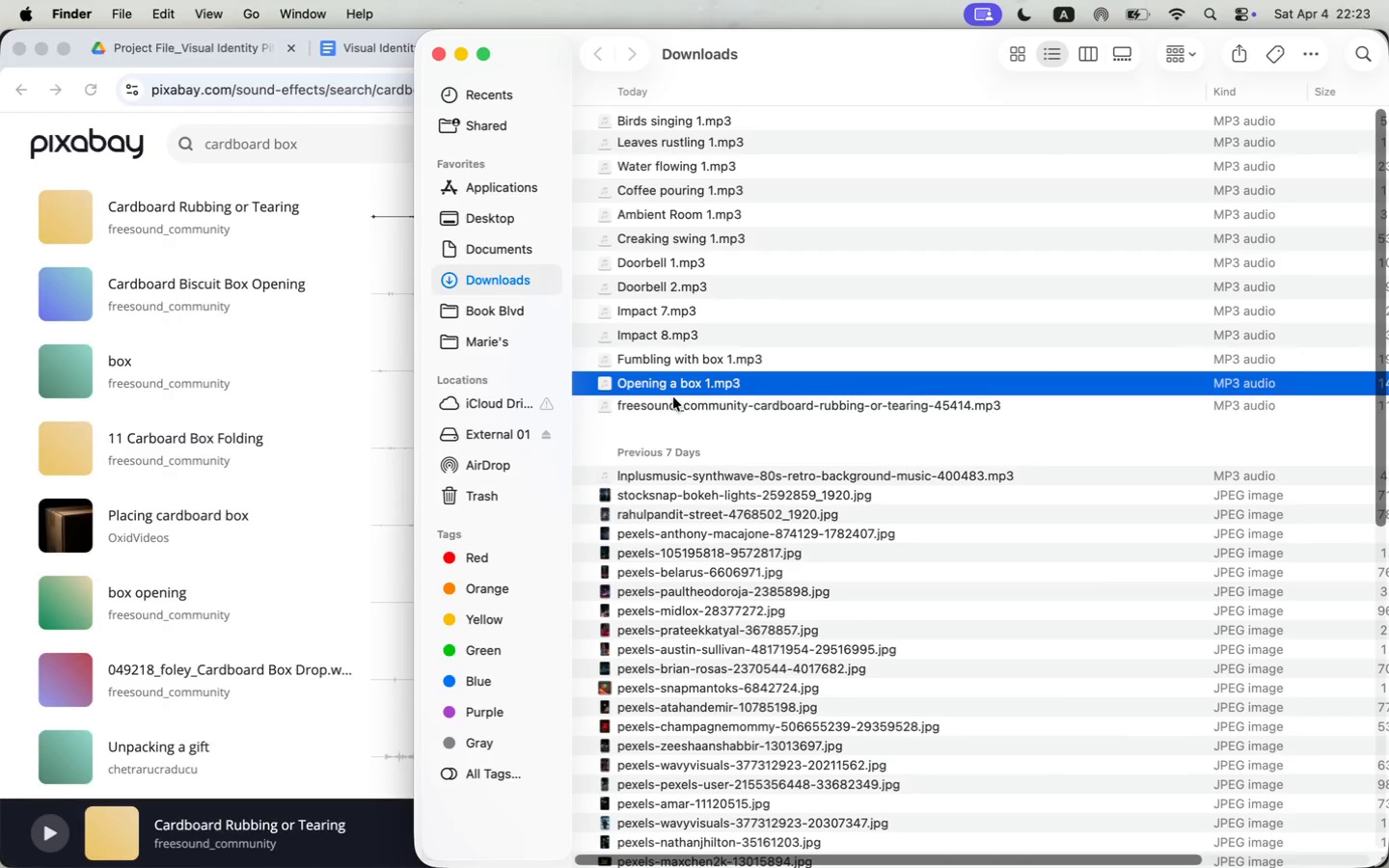 
type(B)
key(Backspace)
type(Texture - box)
key(Backspace)
key(Backspace)
key(Backspace)
key(Backspace)
key(Backspace)
type(- box 1)
 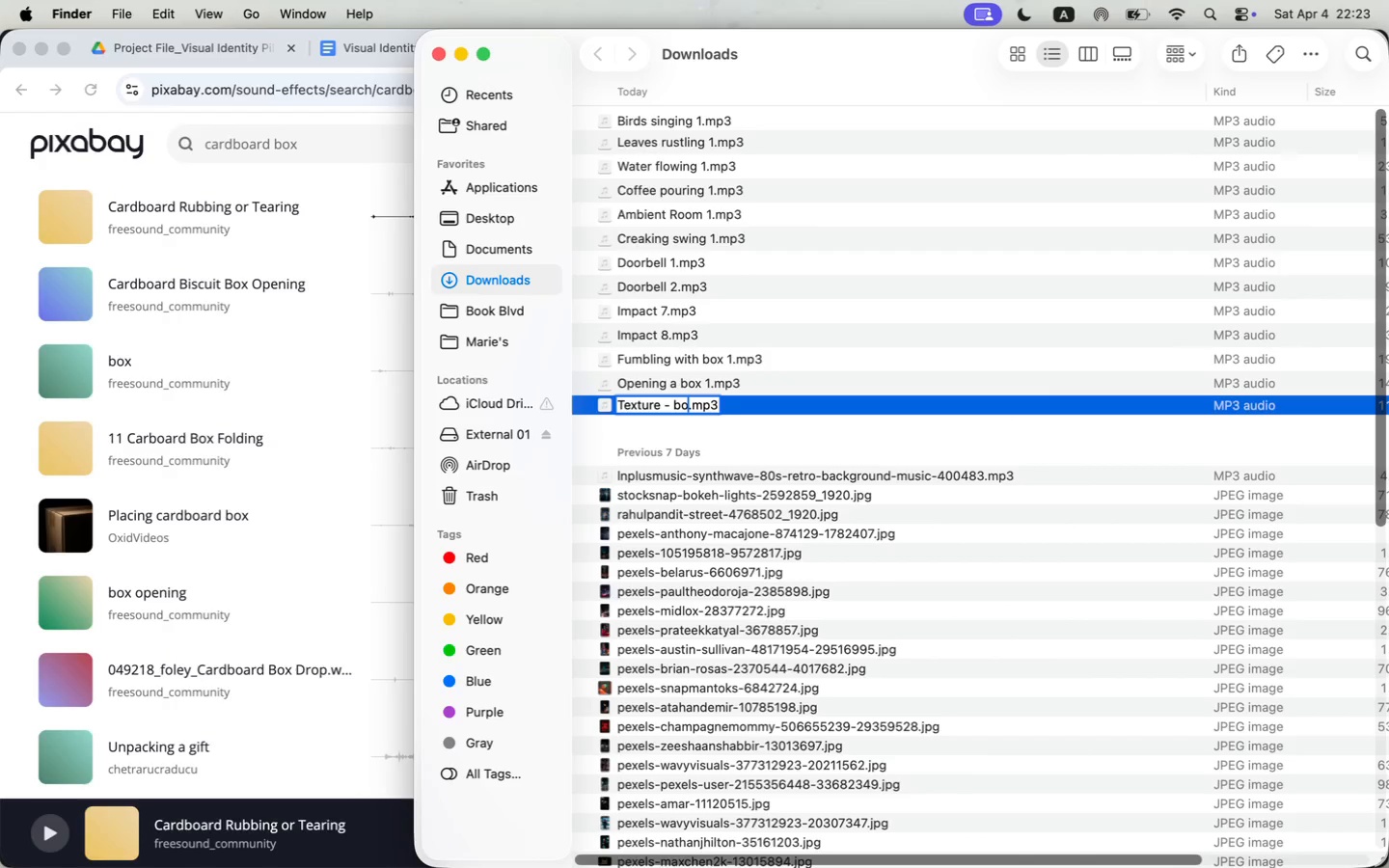 
left_click([795, 430])
 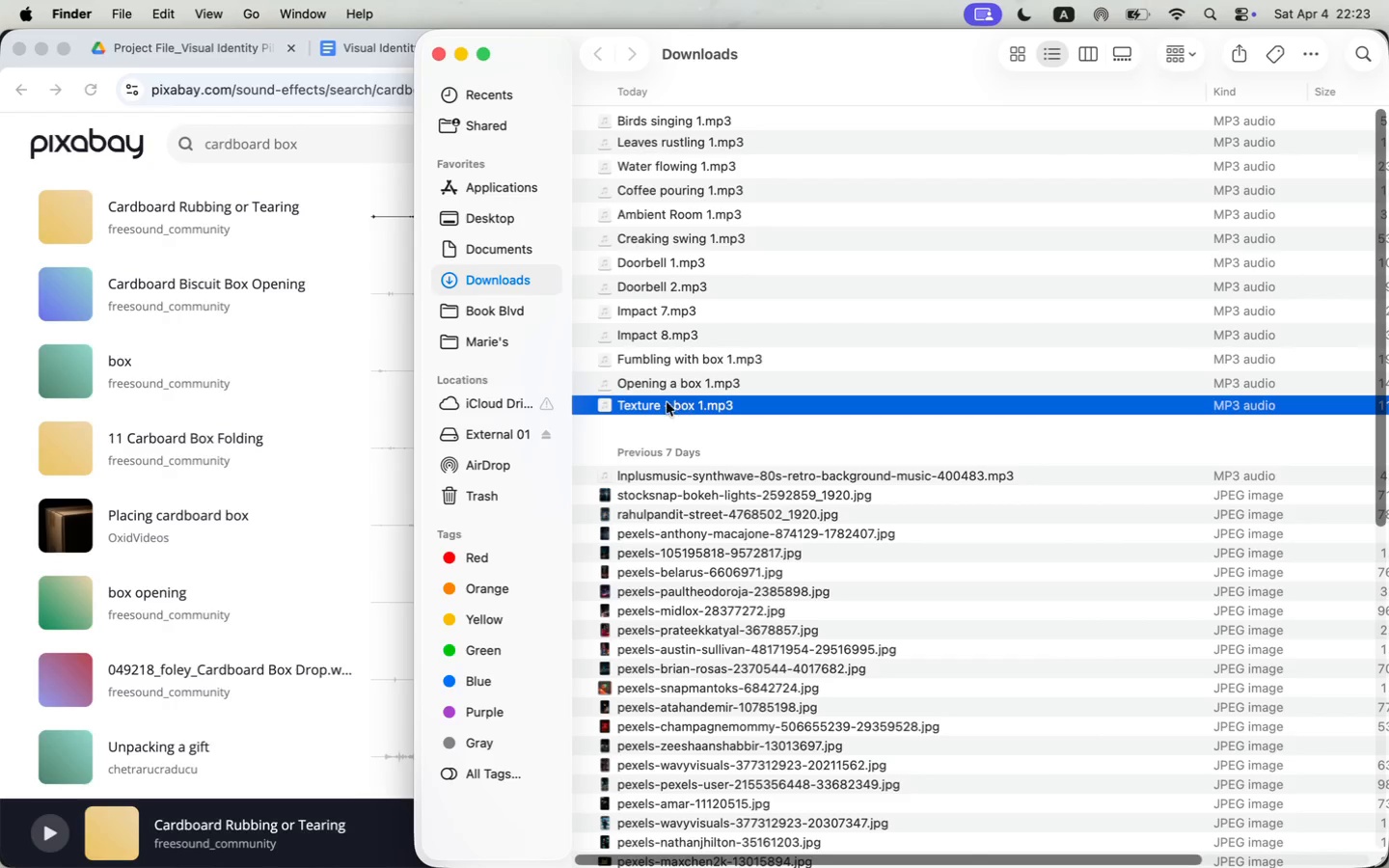 
hold_key(key=ShiftLeft, duration=0.46)
left_click([670, 392])
 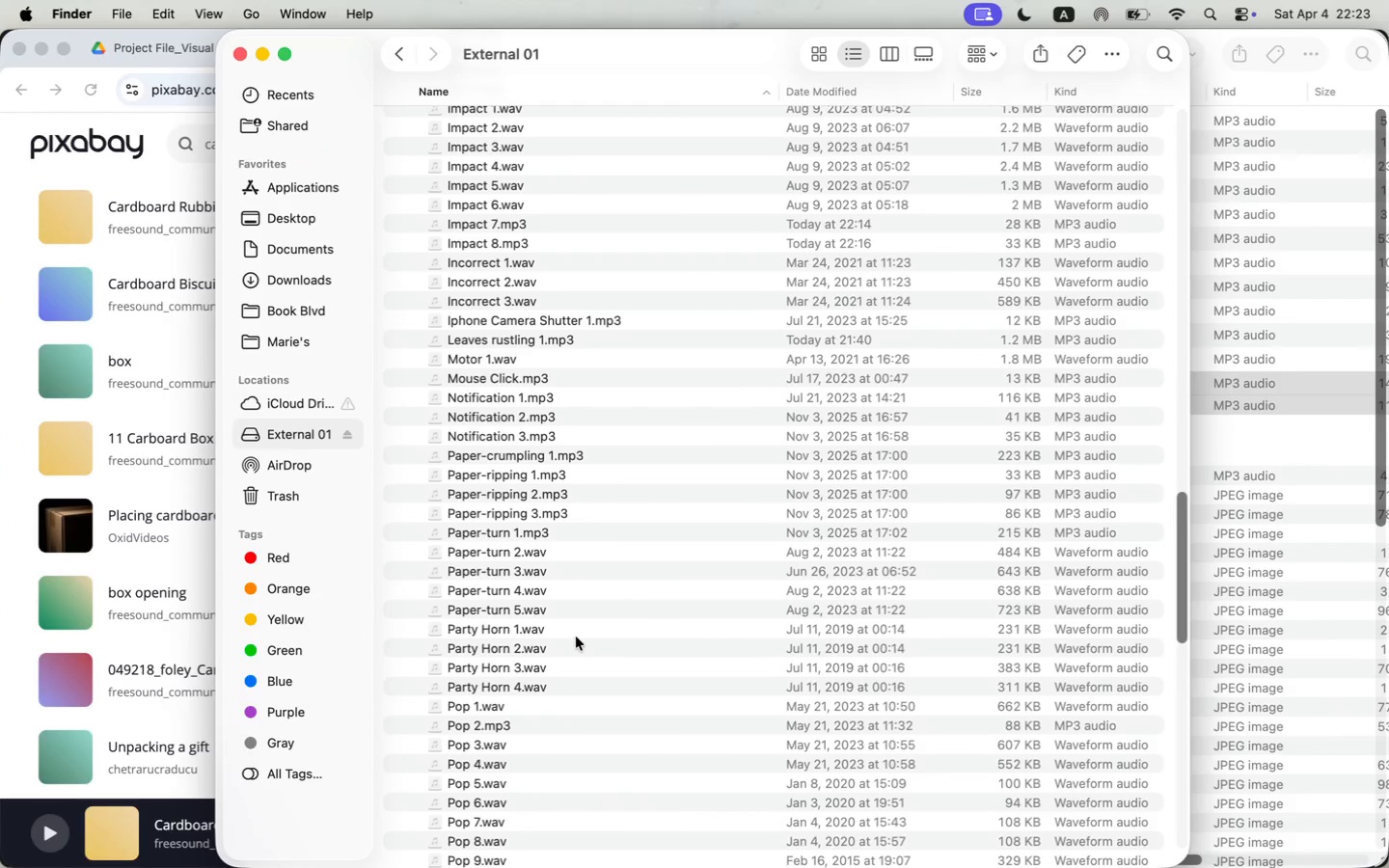 
scroll: coordinate [576, 637], scroll_direction: down, amount: 21.0
 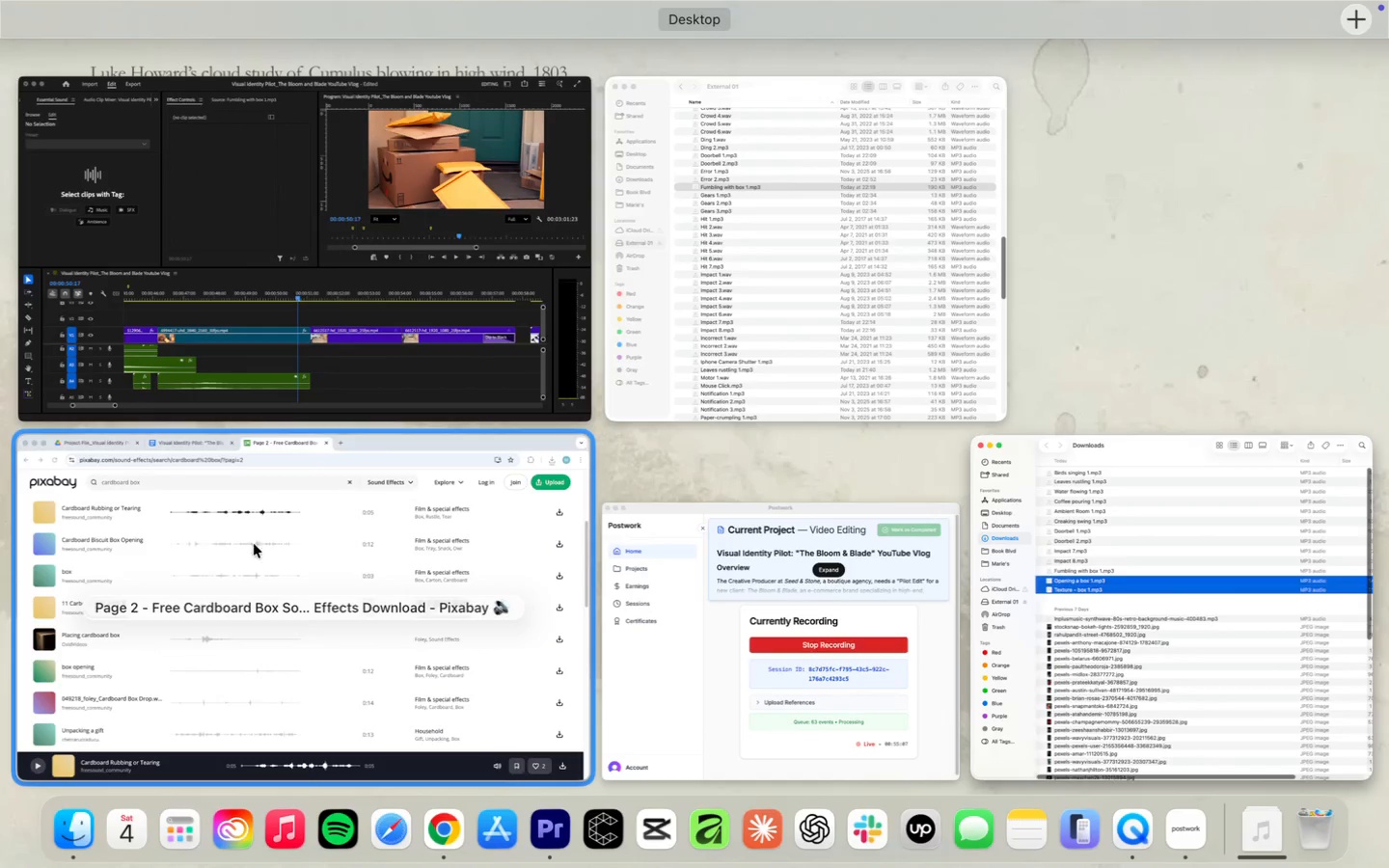 
left_click_drag(start_coordinate=[1218, 398], to_coordinate=[823, 444])
 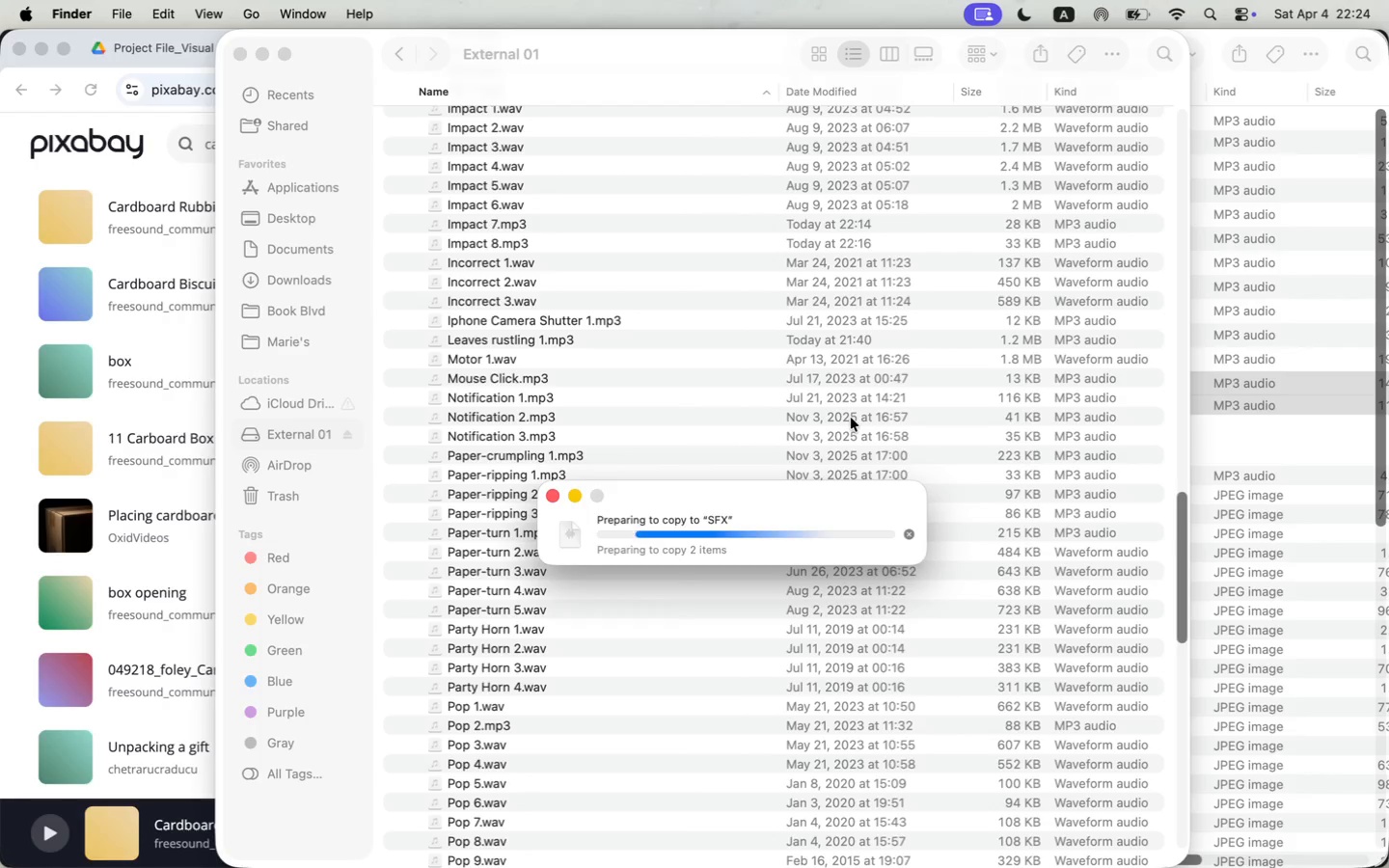 
wait(7.37)
 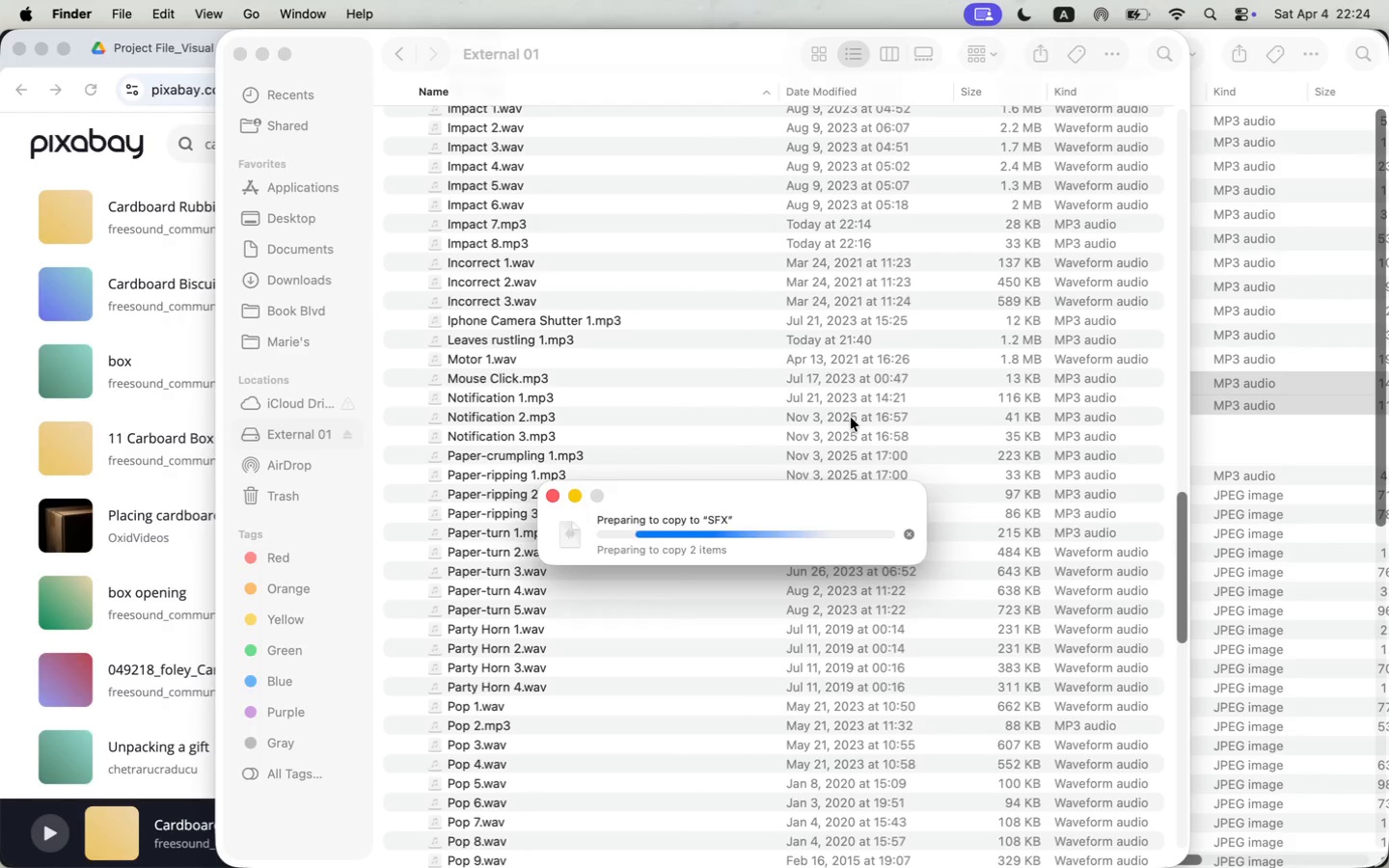 
left_click([580, 460])
 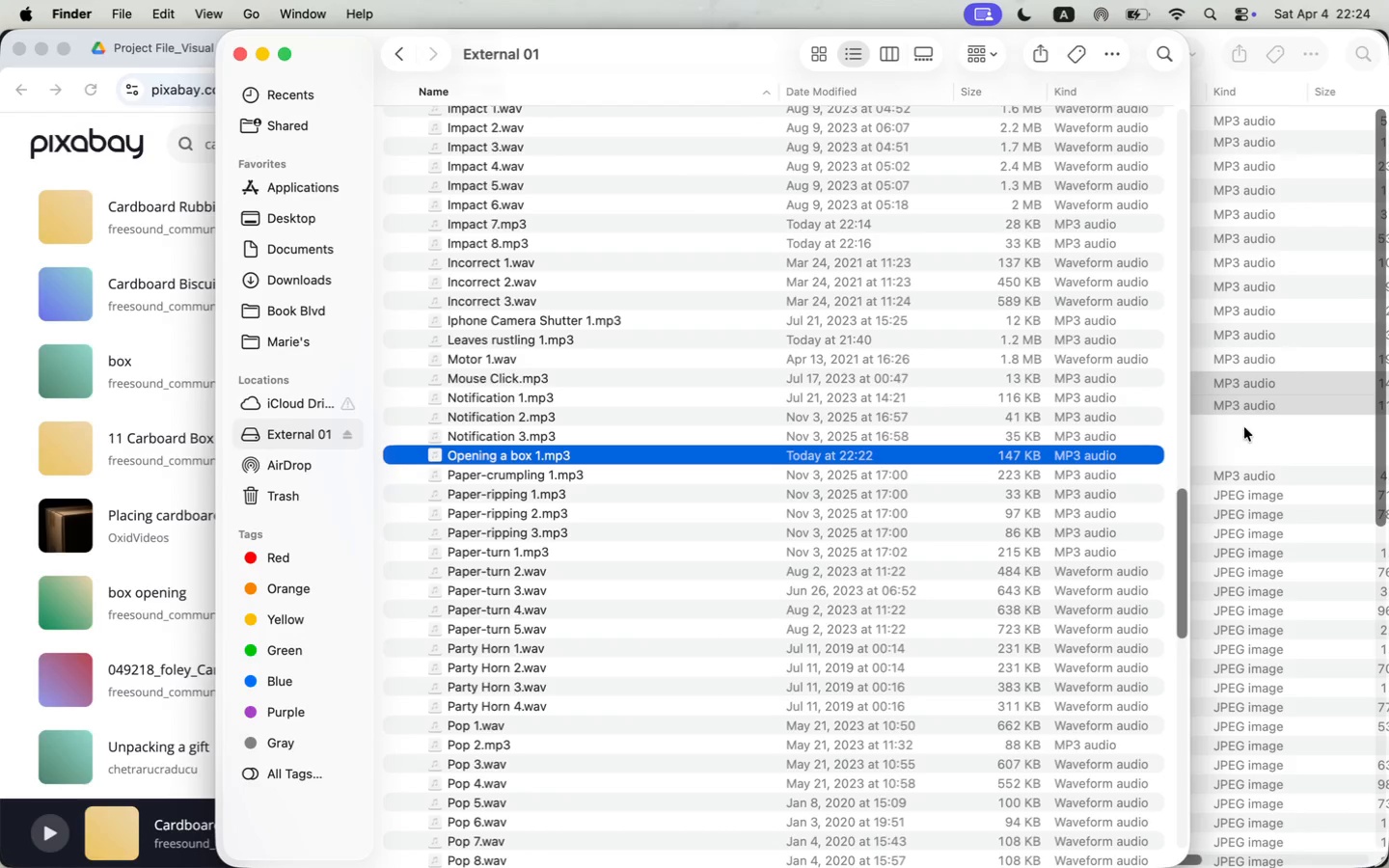 
left_click([1313, 427])
 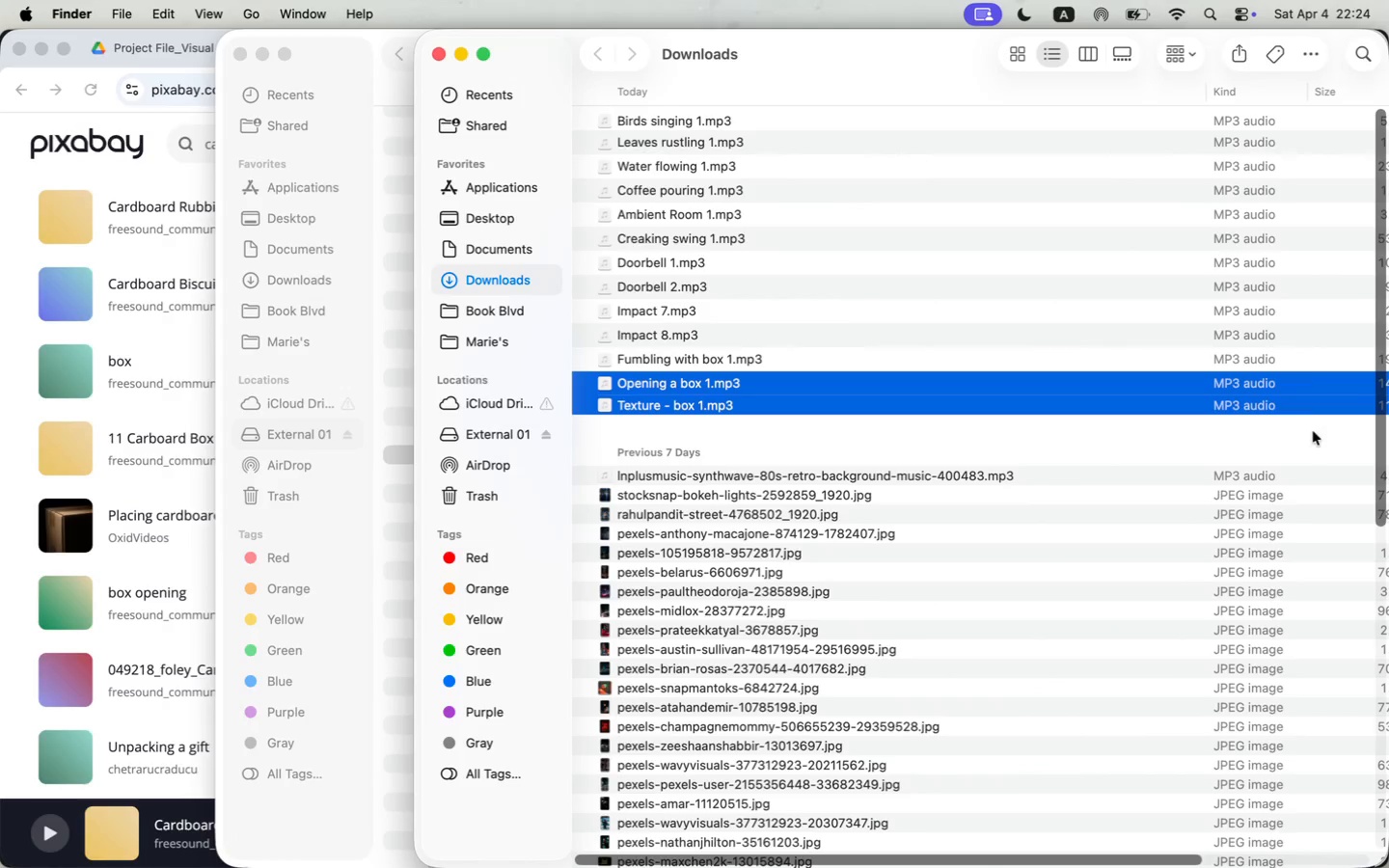 
left_click([722, 297])
 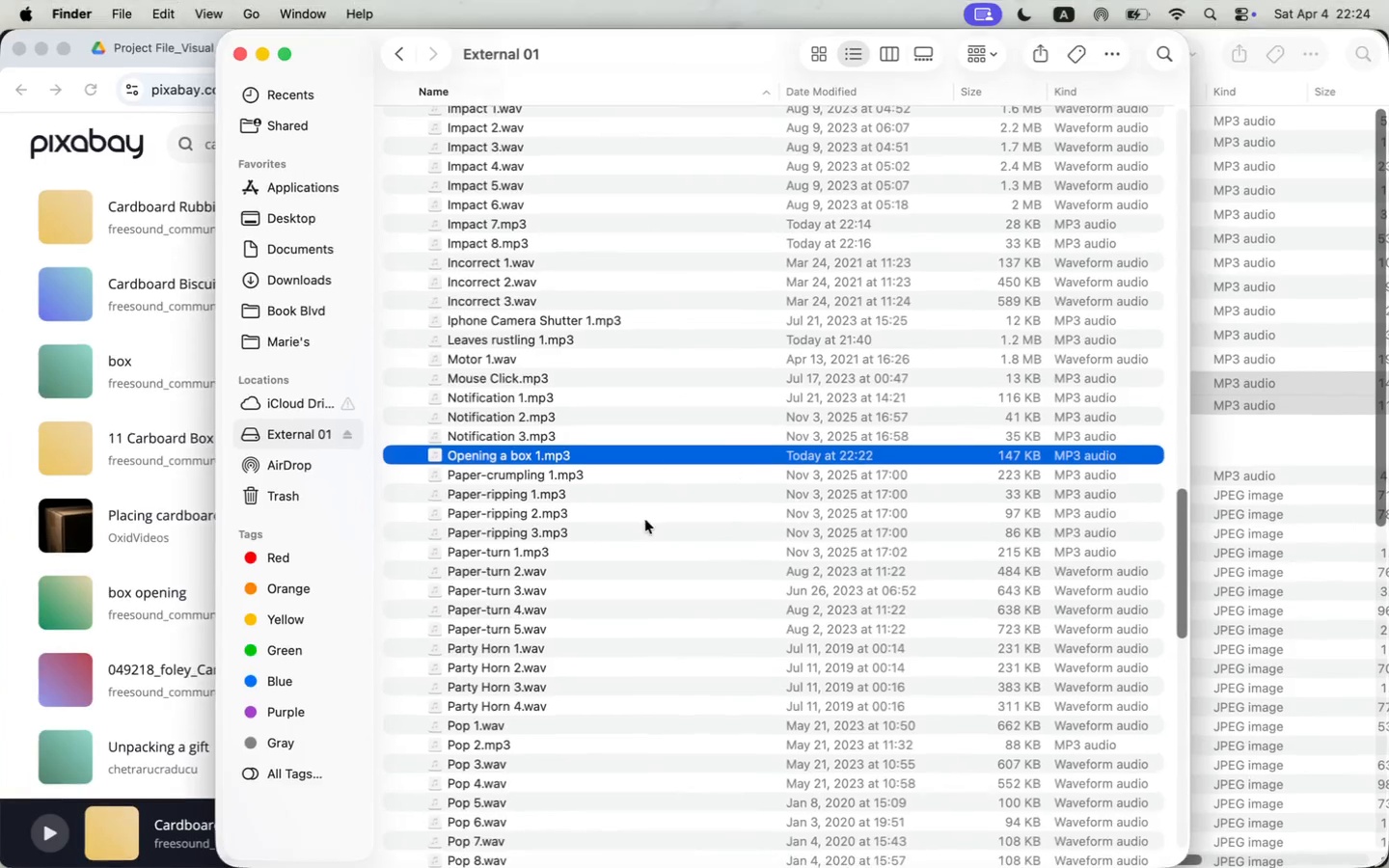 
scroll: coordinate [618, 642], scroll_direction: down, amount: 28.0
 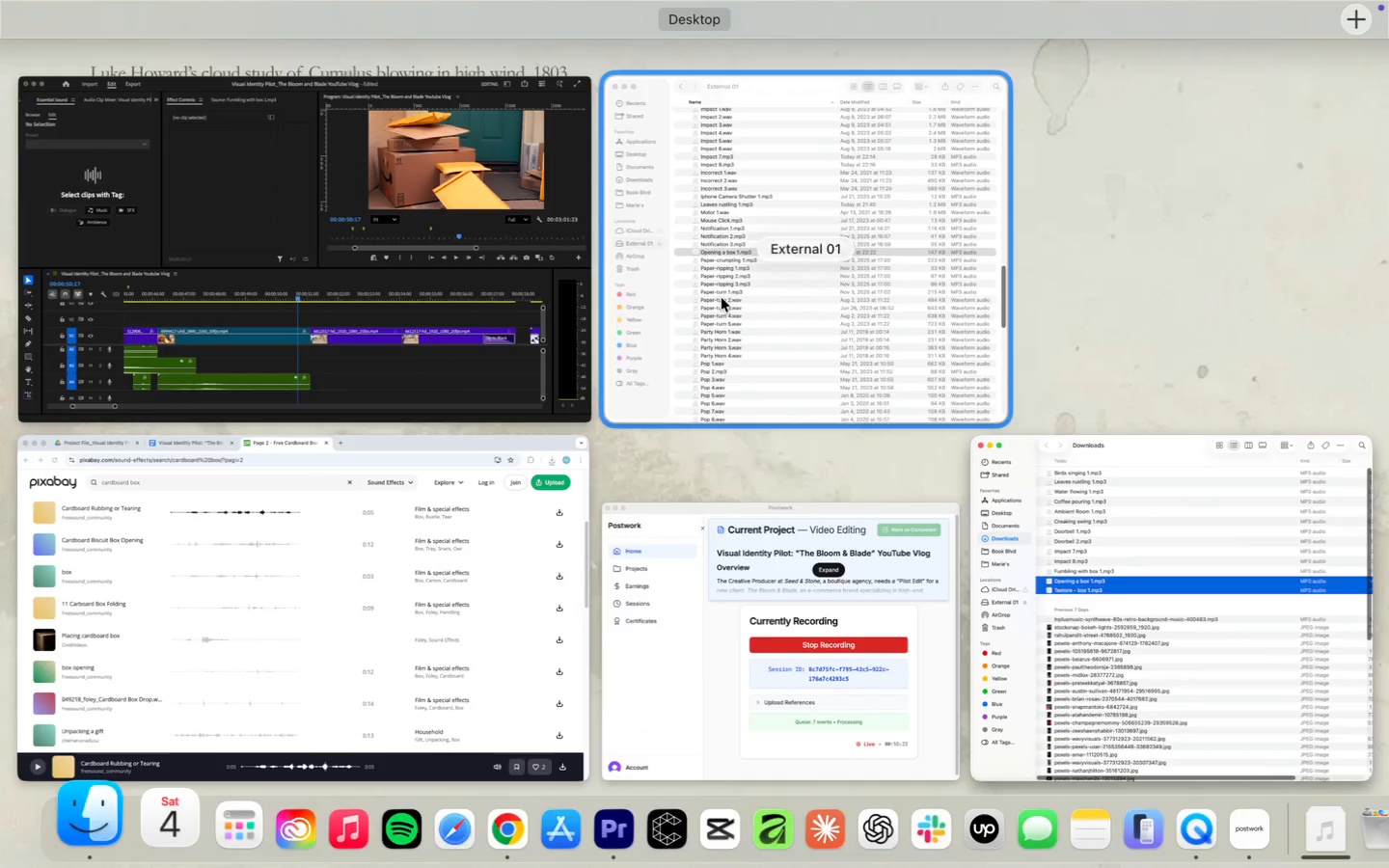 
hold_key(key=CommandLeft, duration=0.62)
 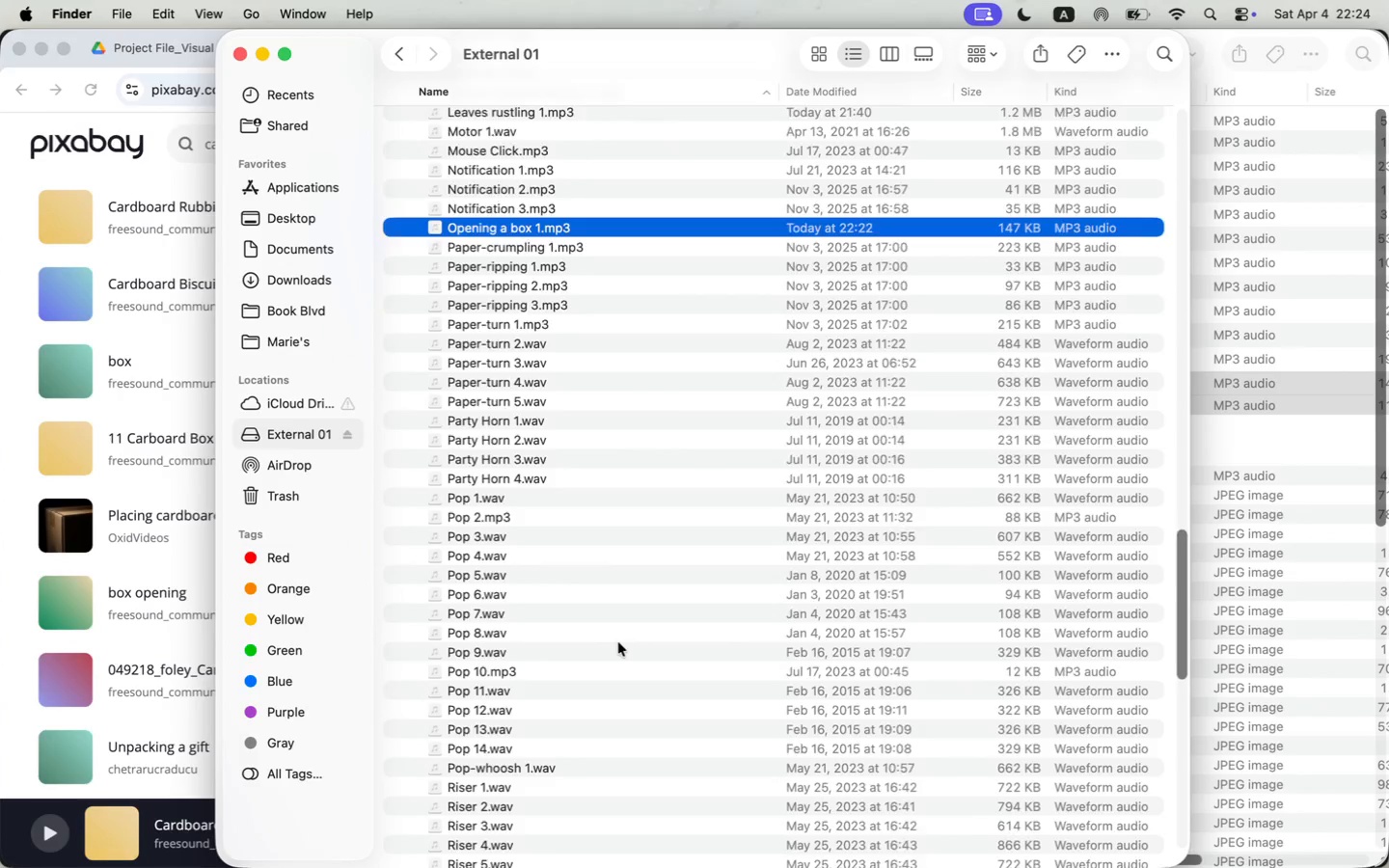 
scroll: coordinate [497, 767], scroll_direction: down, amount: 1.0
 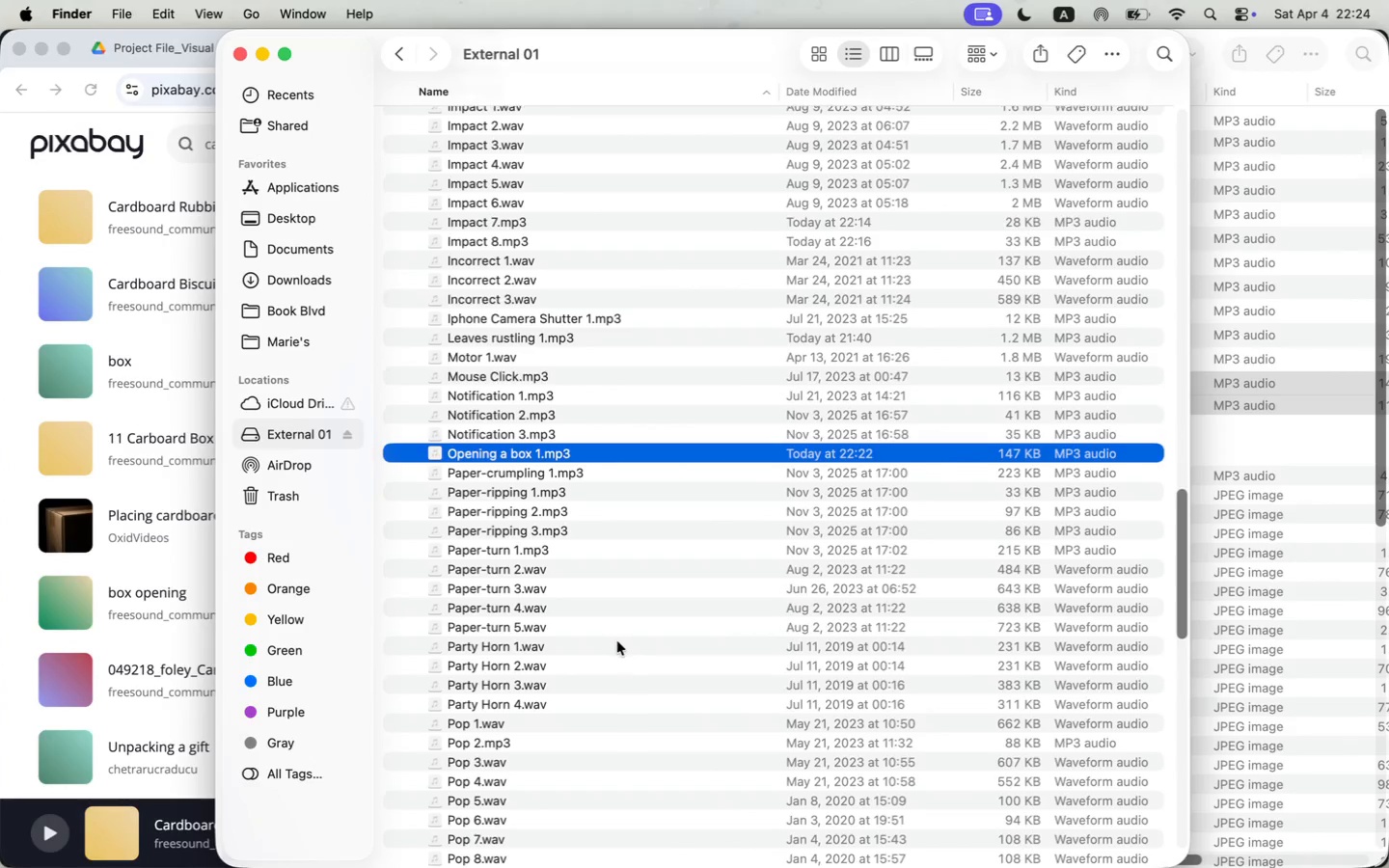 
hold_key(key=CommandLeft, duration=0.34)
left_click([501, 744])
 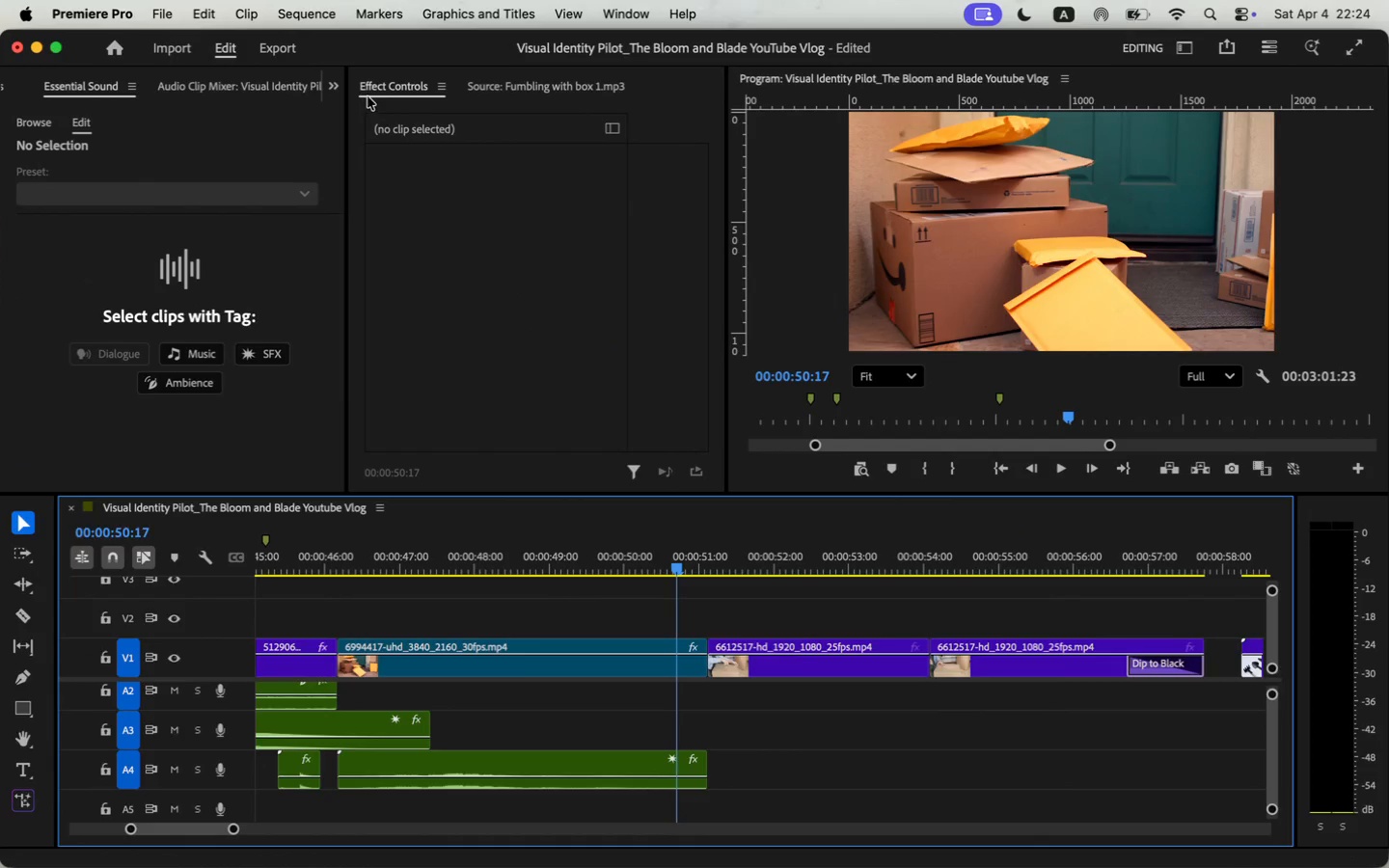 
left_click([503, 80])
 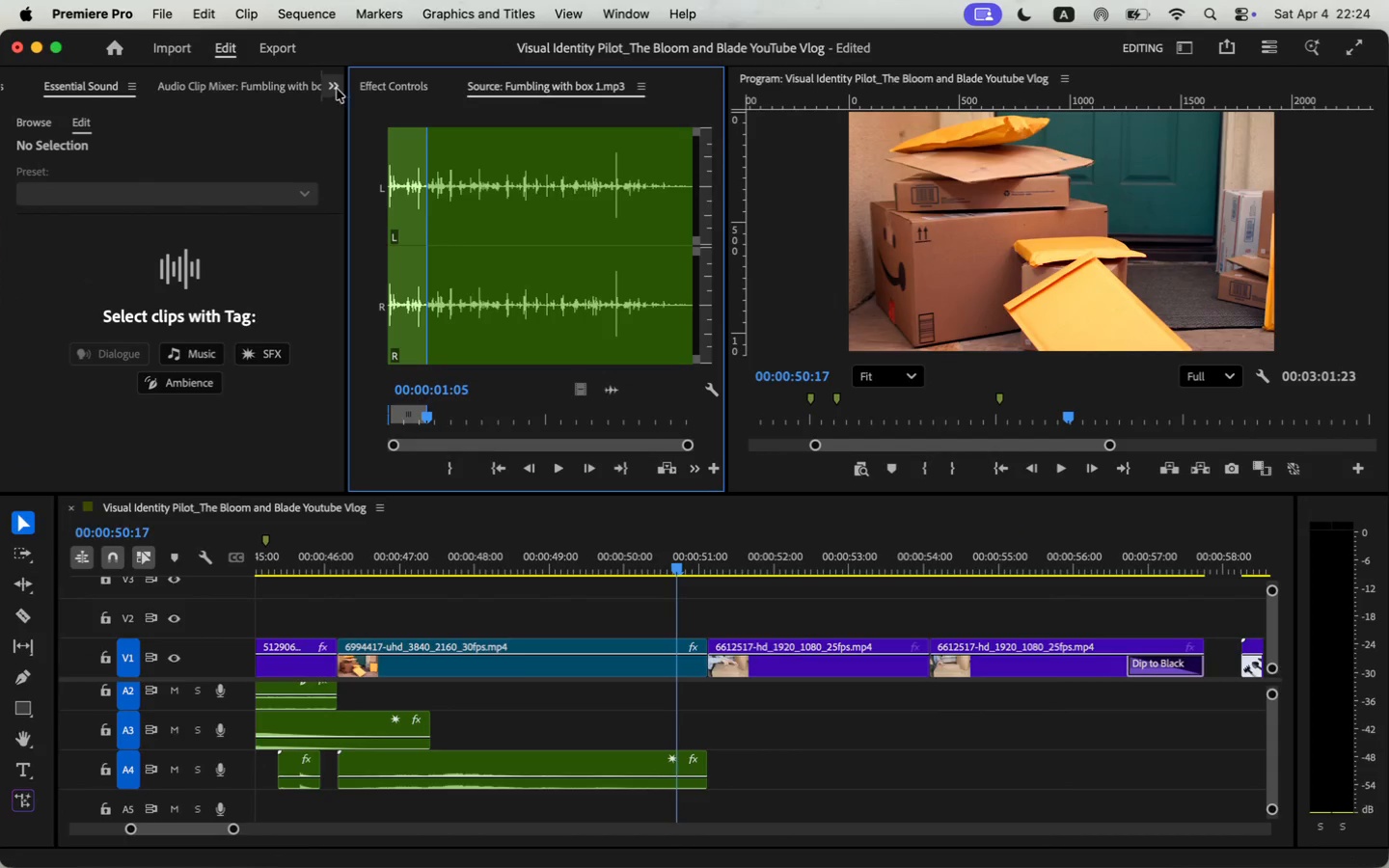 
left_click([235, 89])
 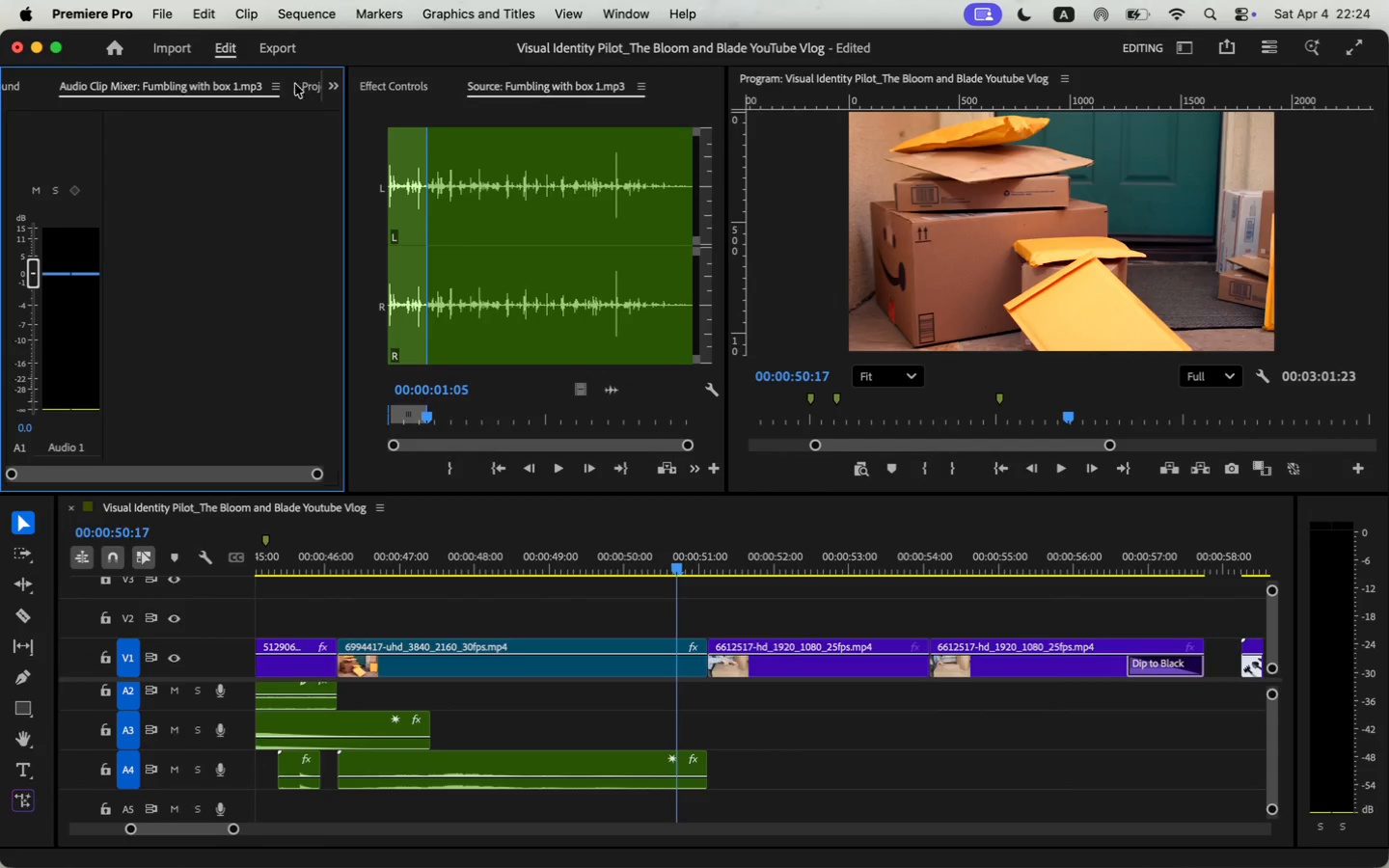 
left_click([334, 84])
 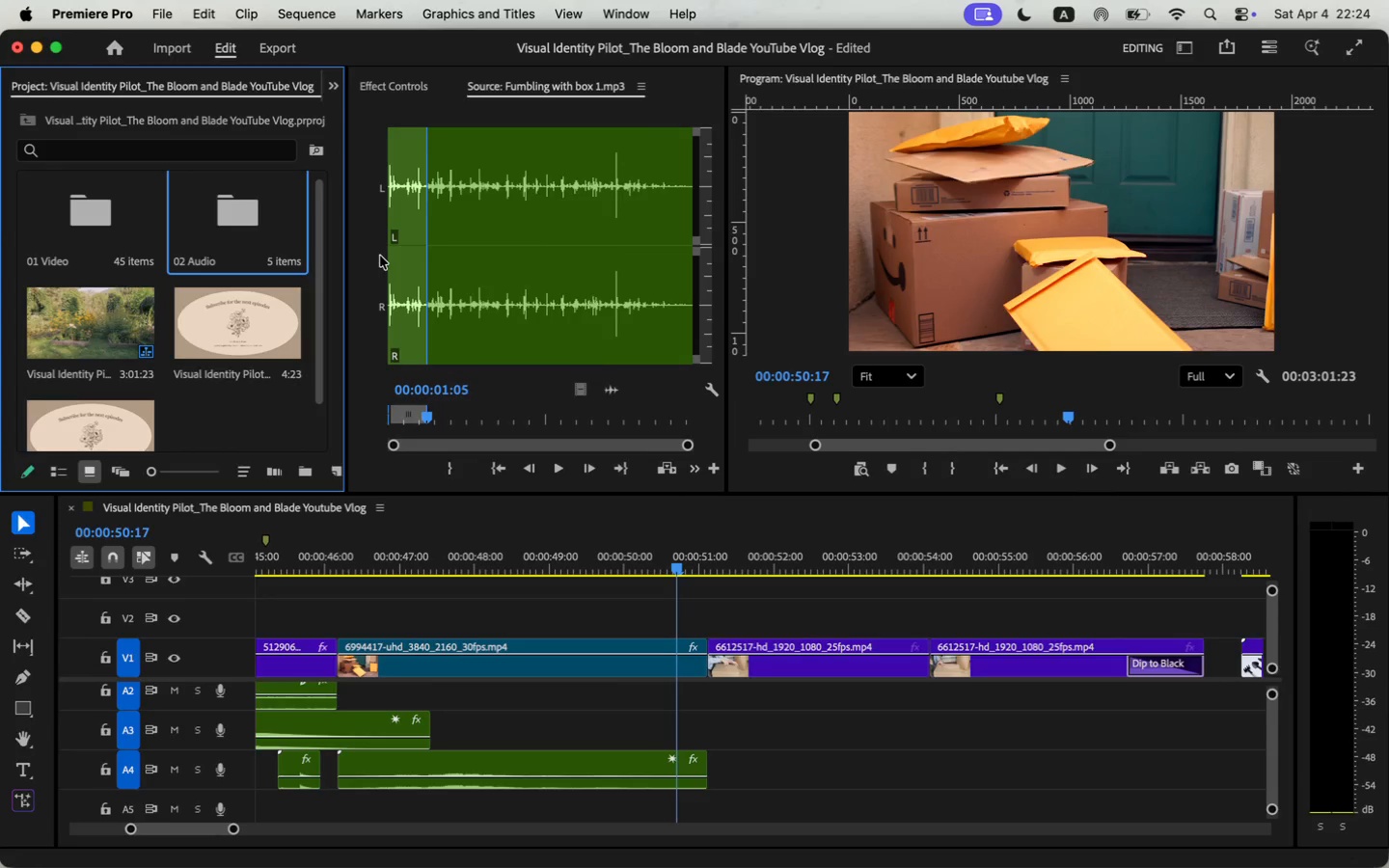 
mouse_move([248, 241])
 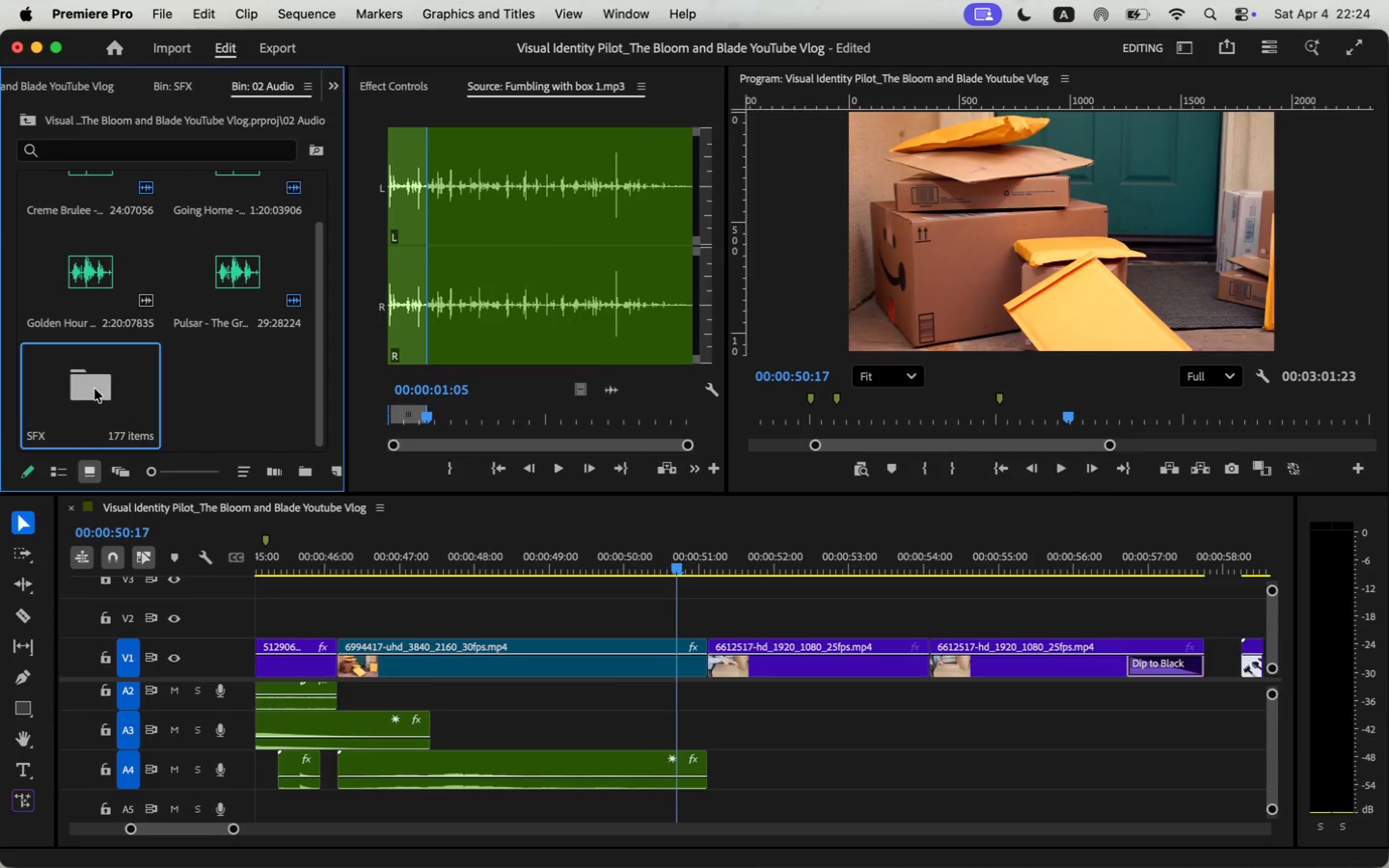 
double_click([94, 389])
 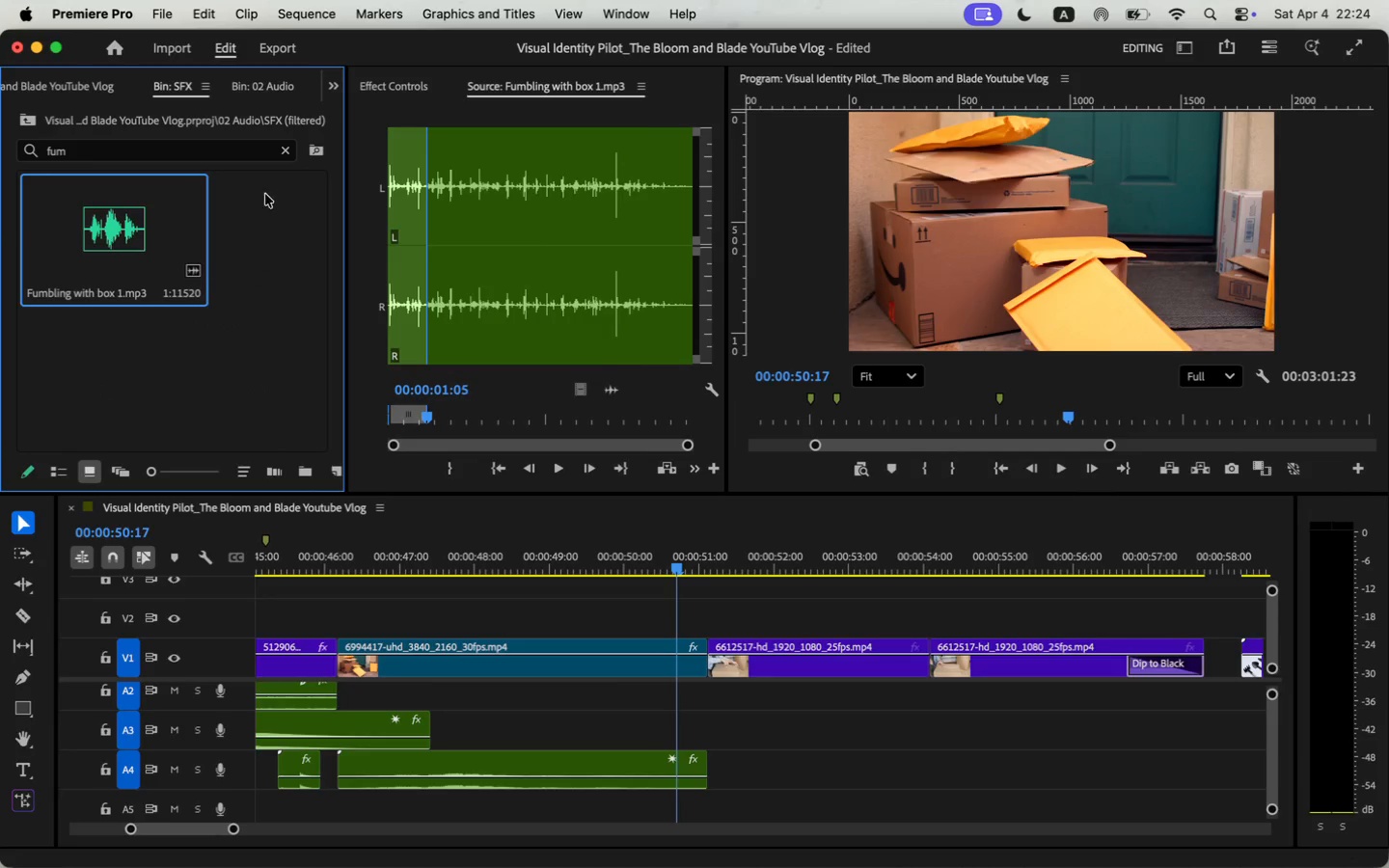 
left_click([1189, 597])
 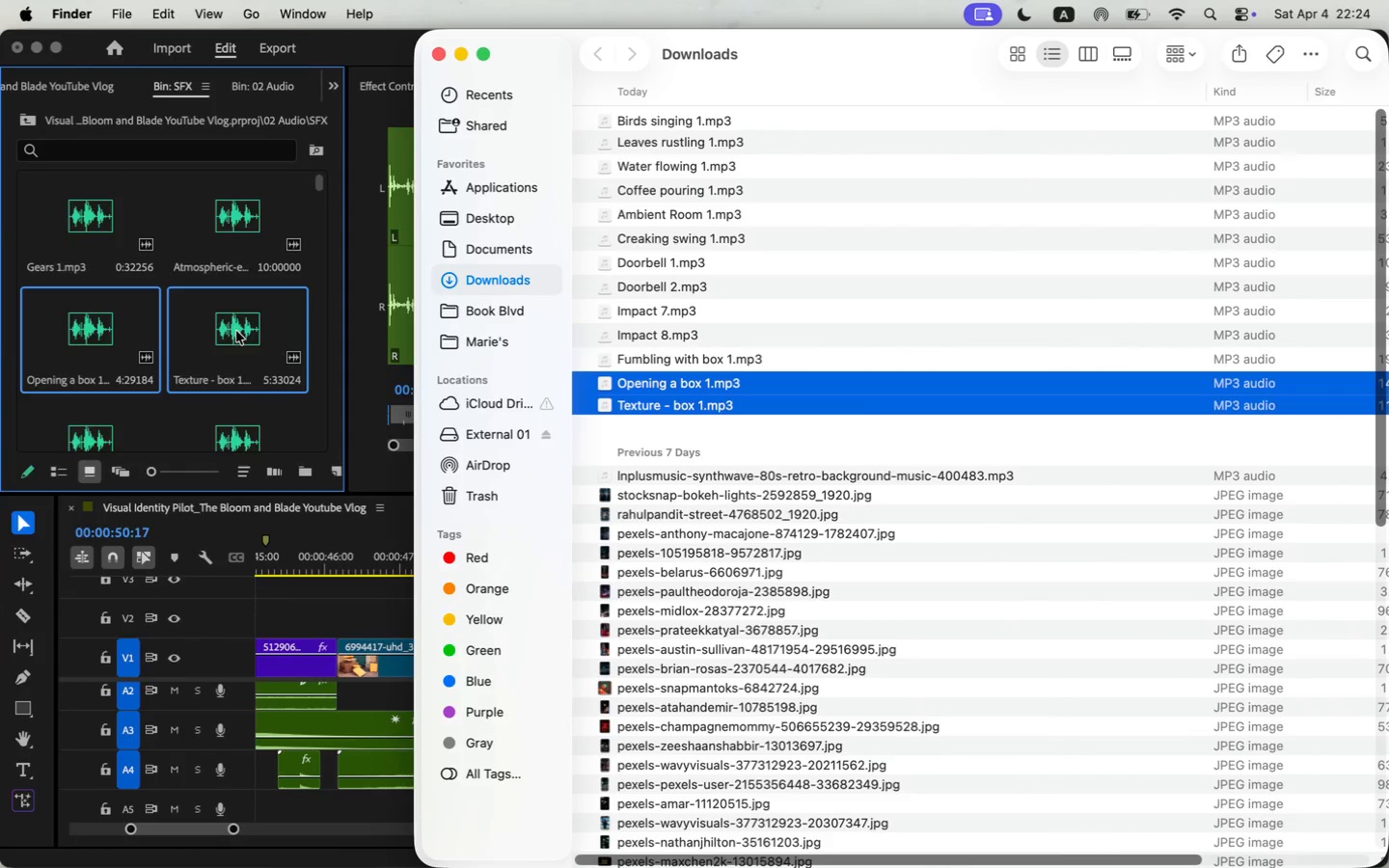 
left_click_drag(start_coordinate=[701, 396], to_coordinate=[222, 364])
 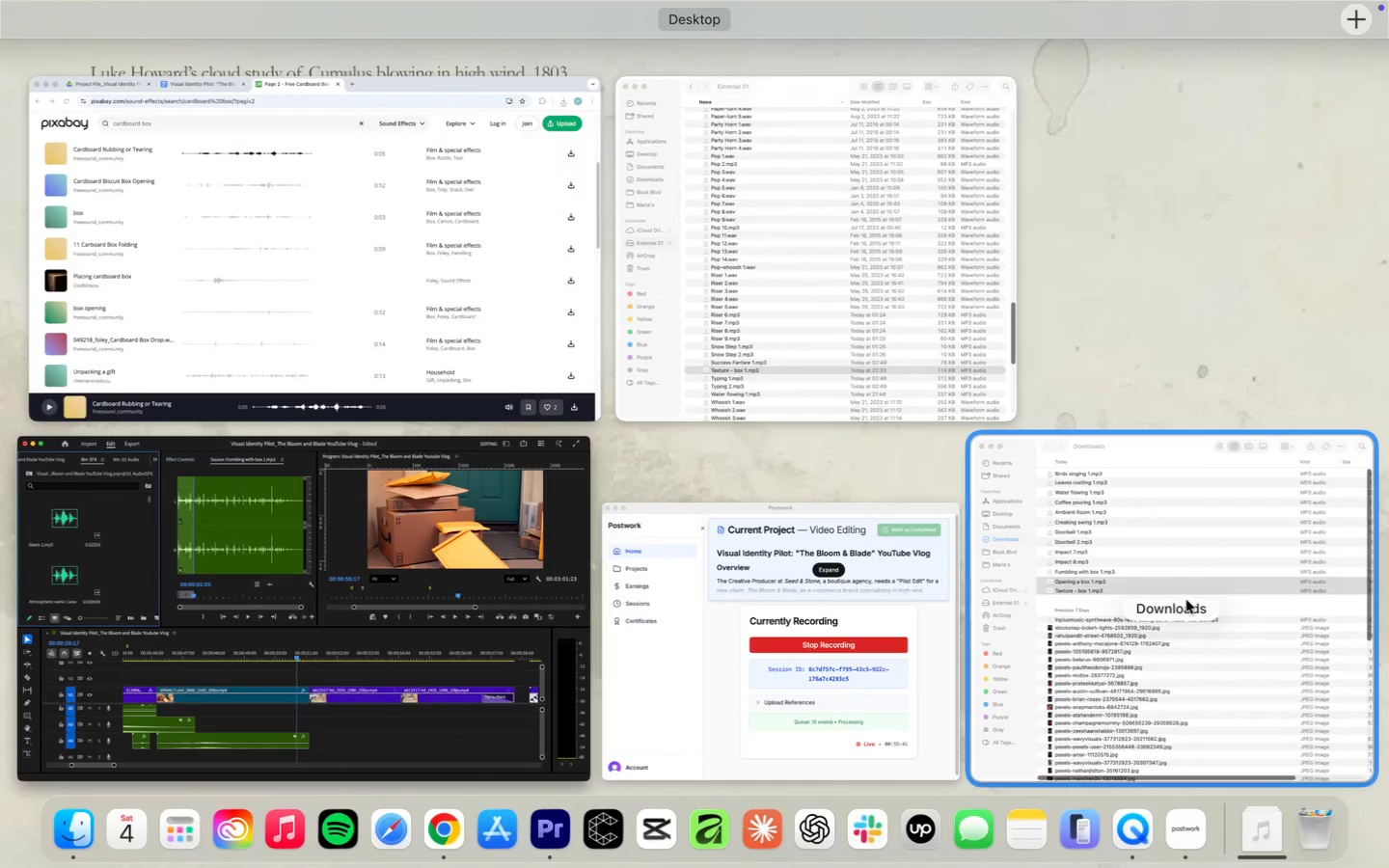 
left_click([309, 259])
 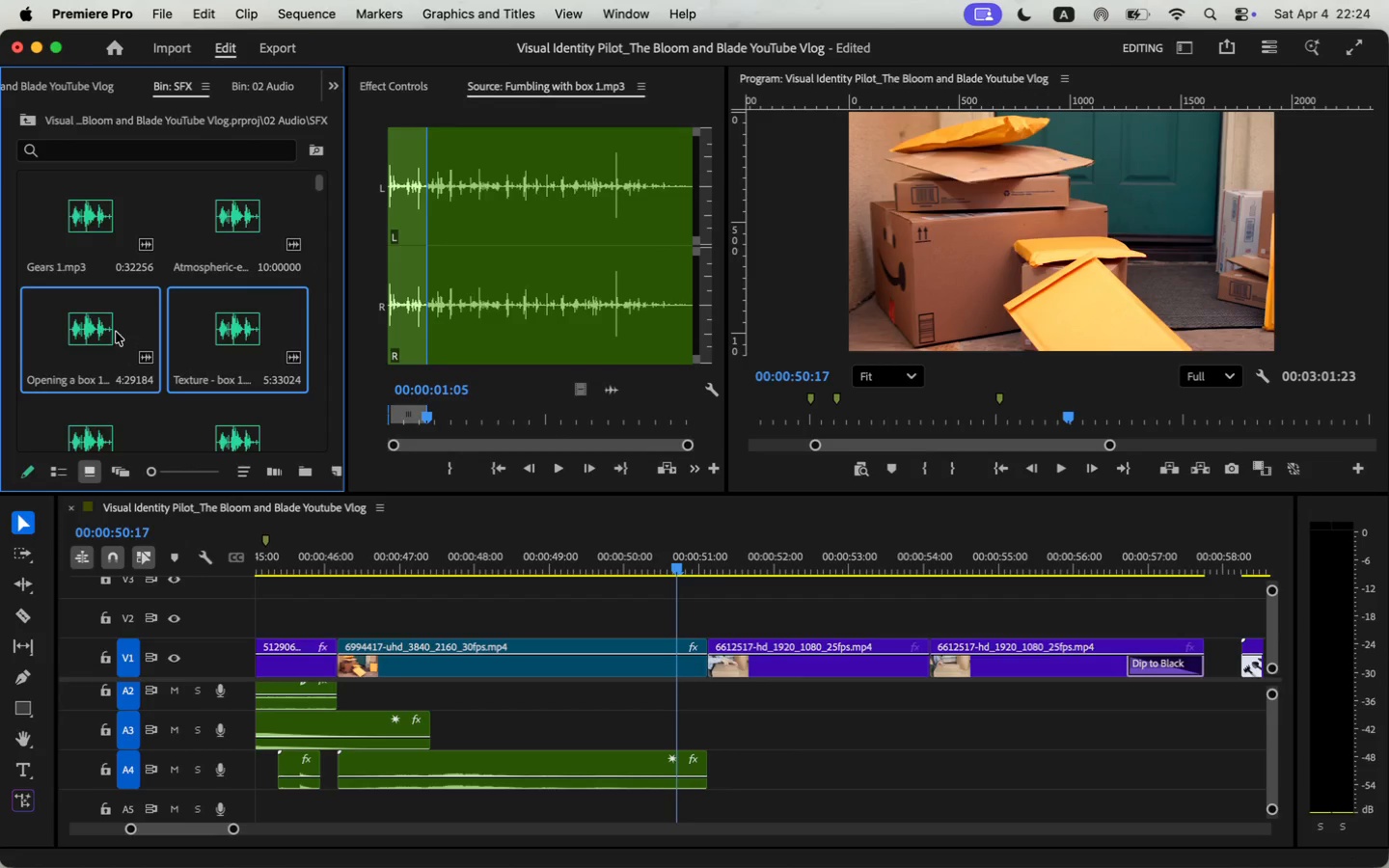 
double_click([218, 336])
 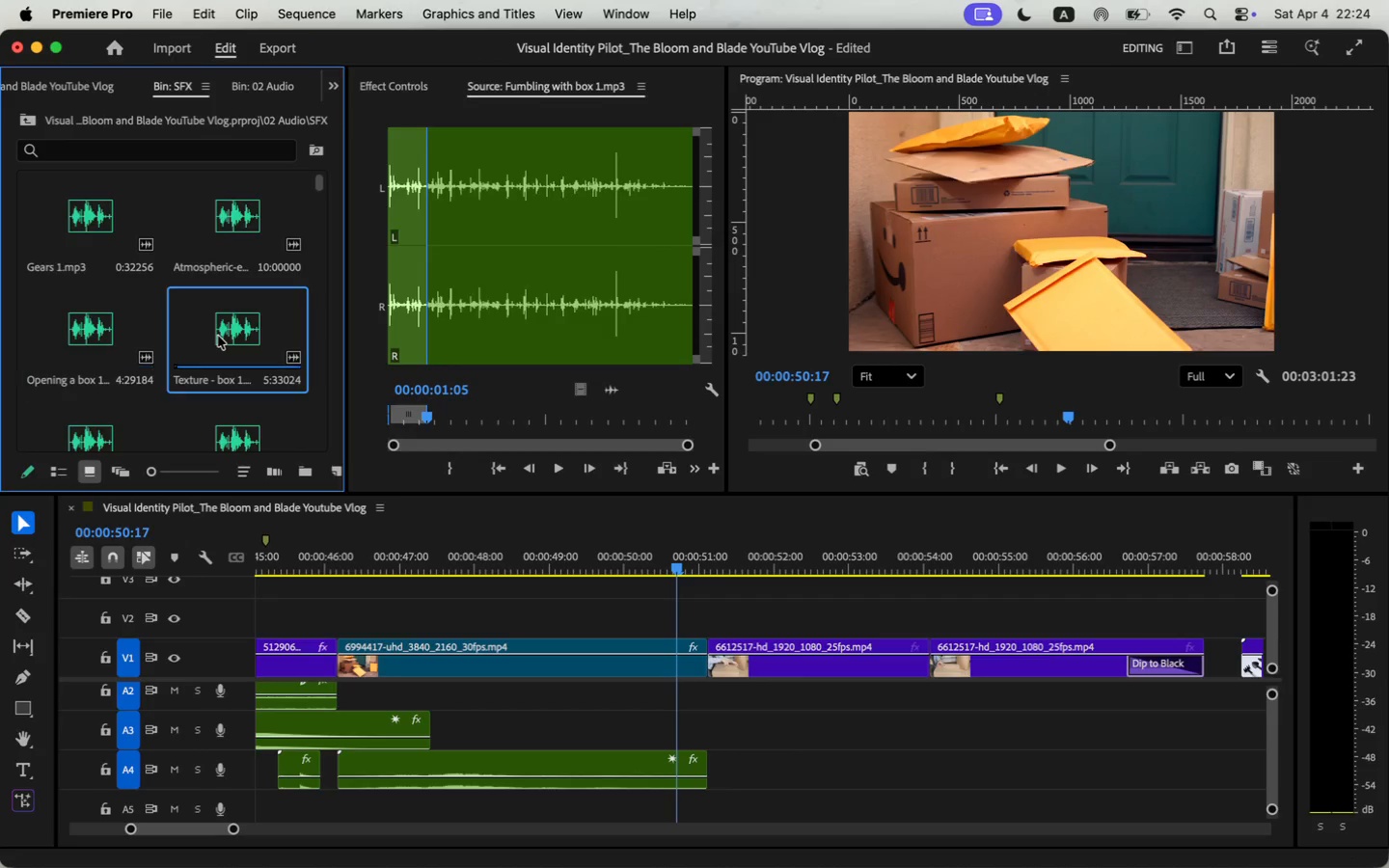 
triple_click([218, 336])
 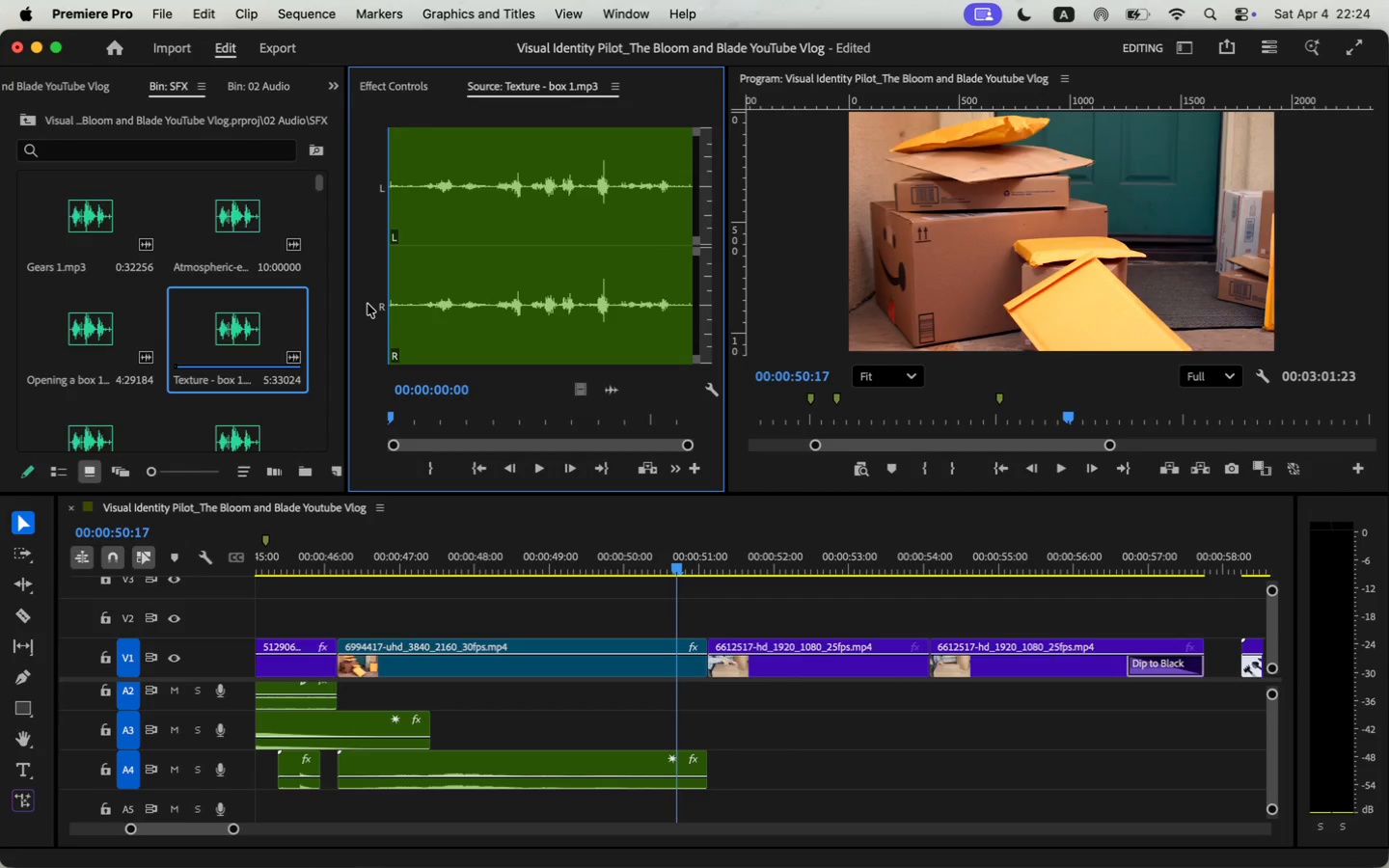 
left_click_drag(start_coordinate=[417, 307], to_coordinate=[368, 304])
 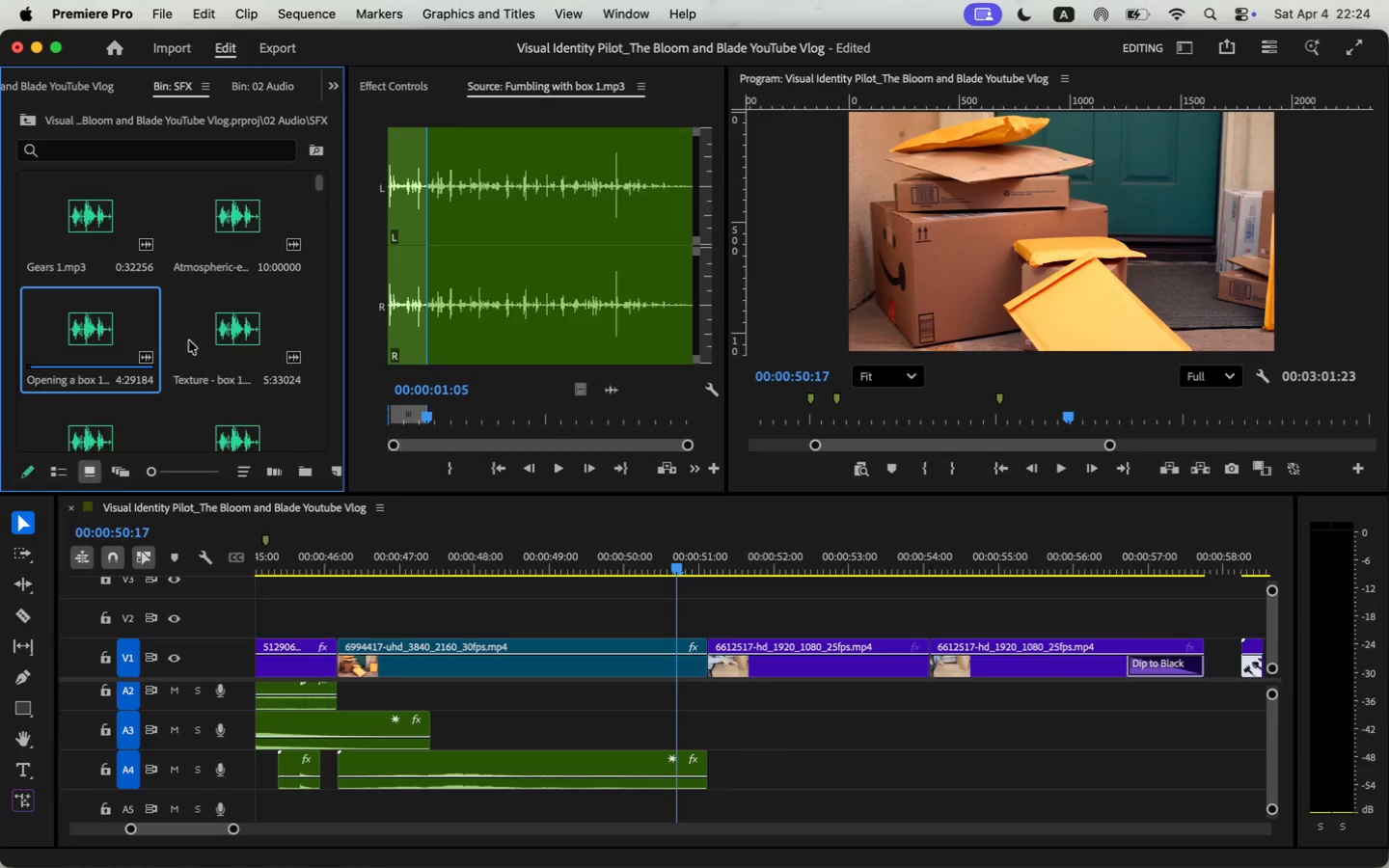 
key(I)
 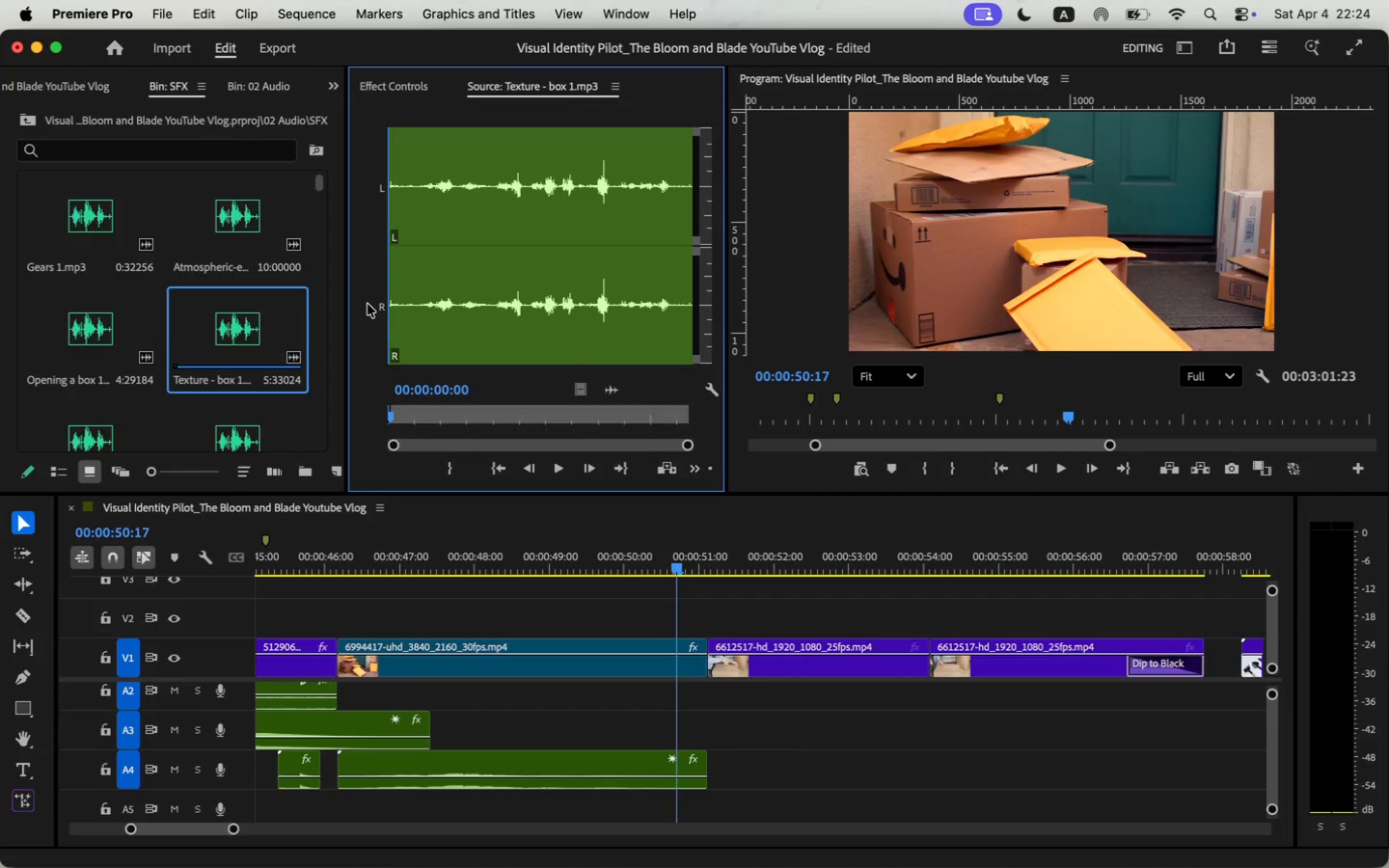 
key(Space)
 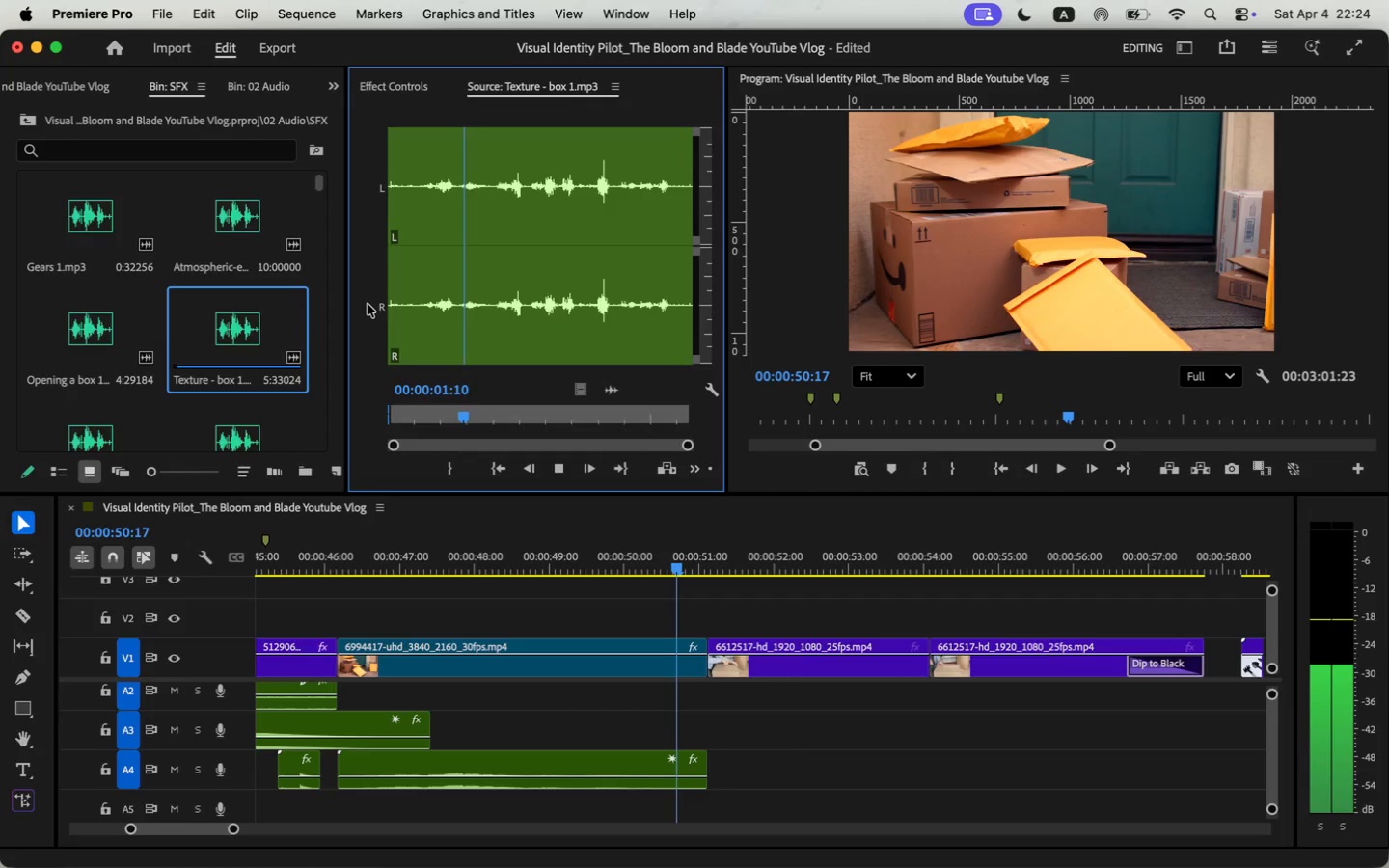 
key(Space)
 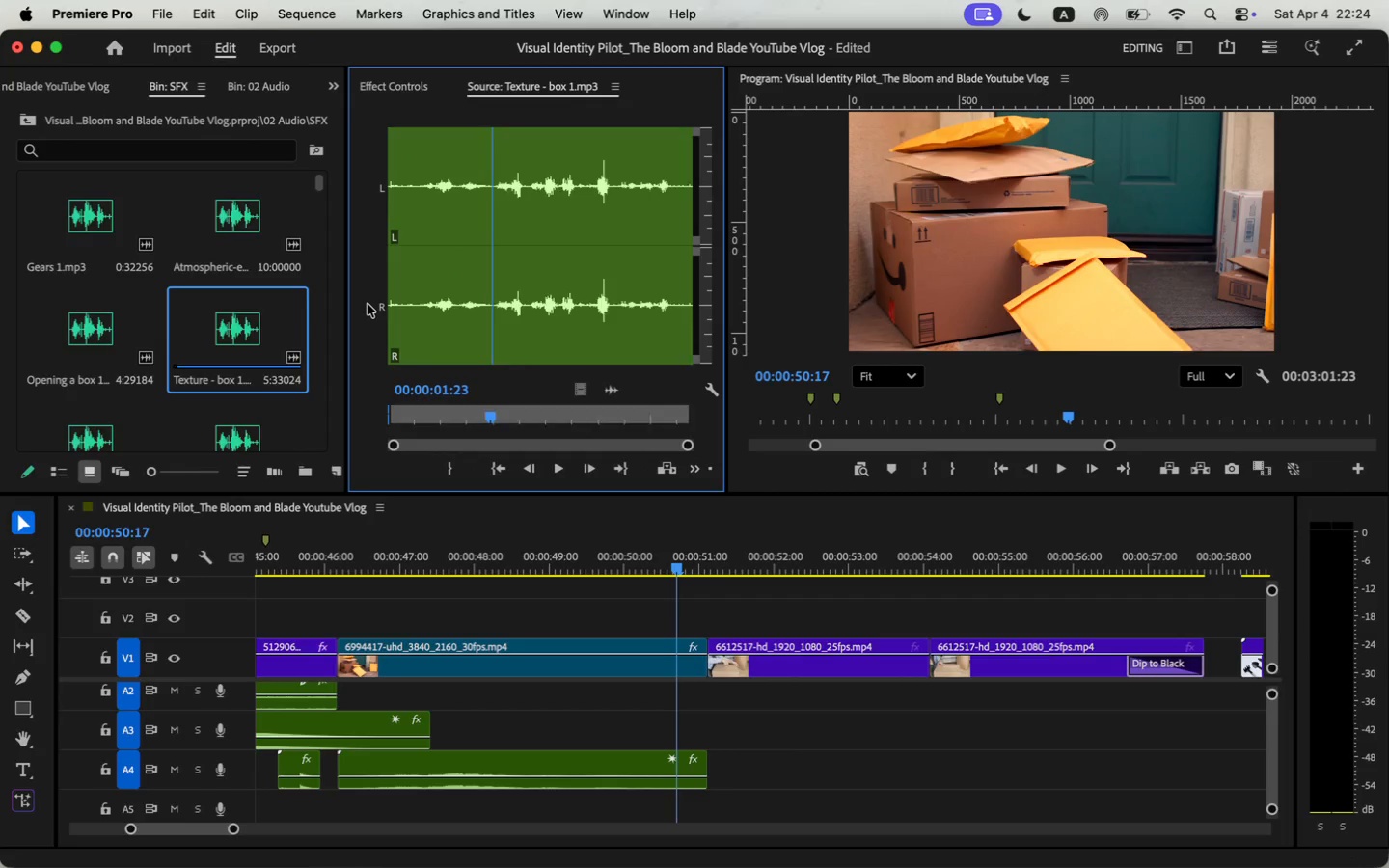 
key(O)
 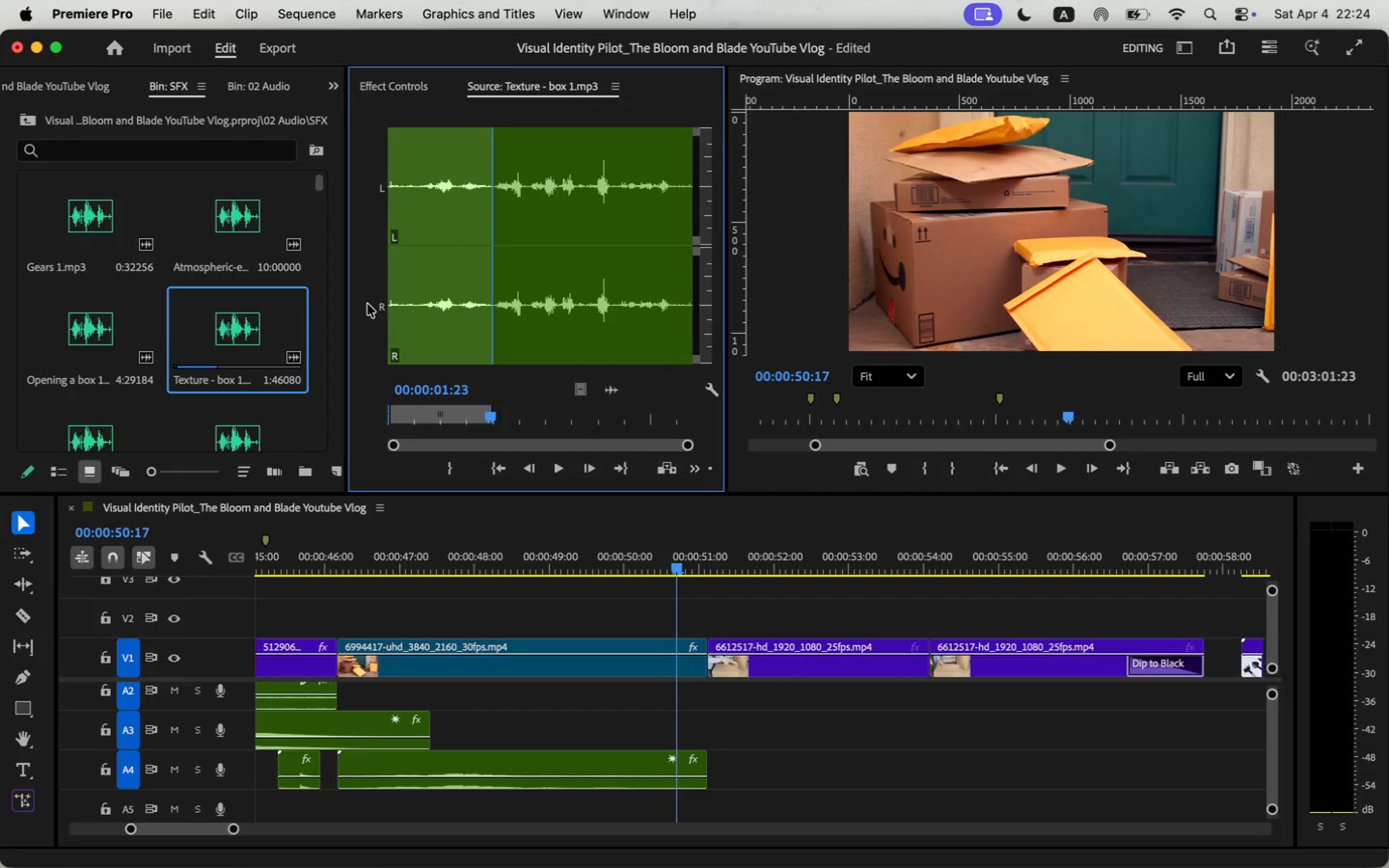 
left_click_drag(start_coordinate=[610, 392], to_coordinate=[637, 691])
 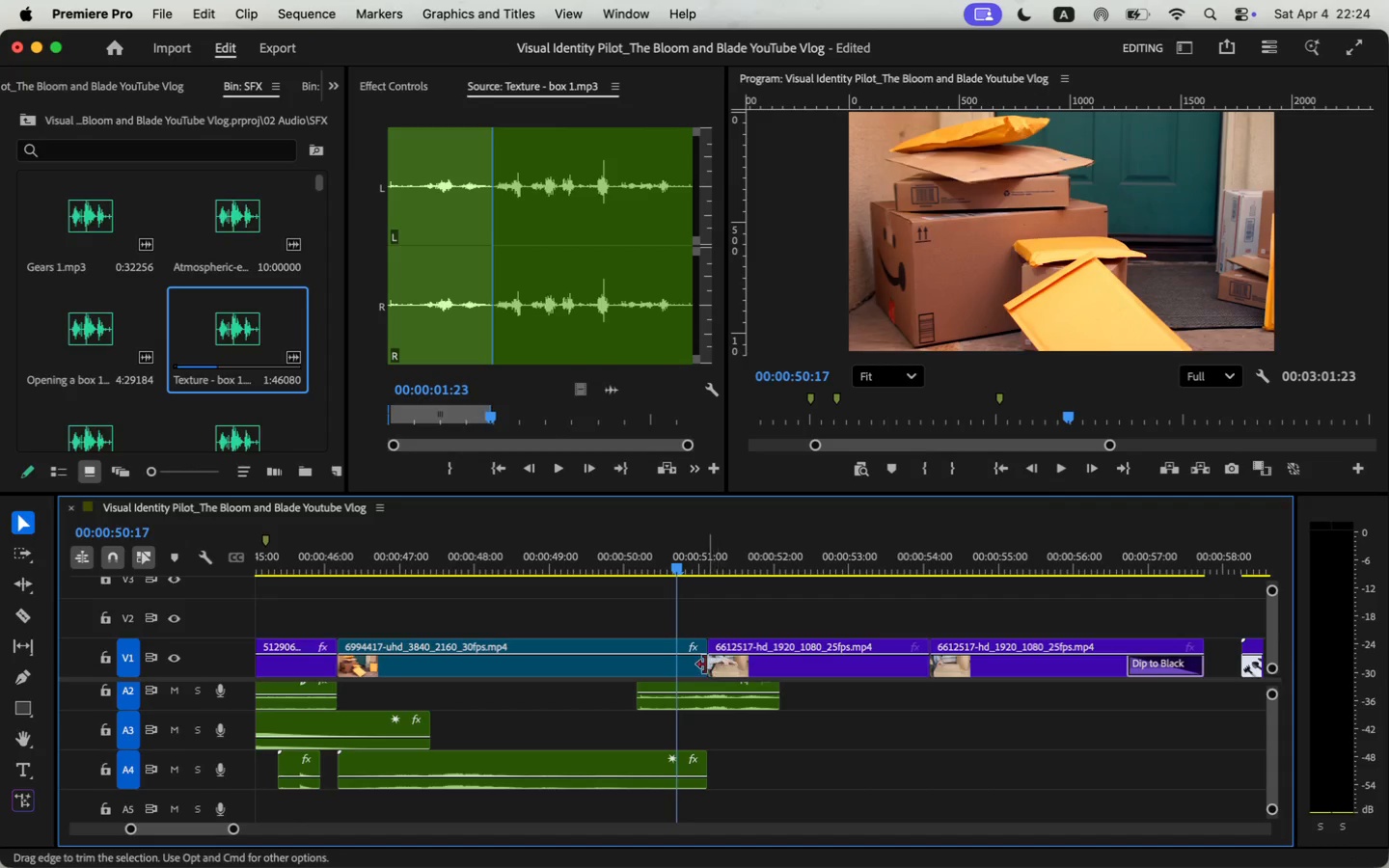 
left_click([628, 568])
 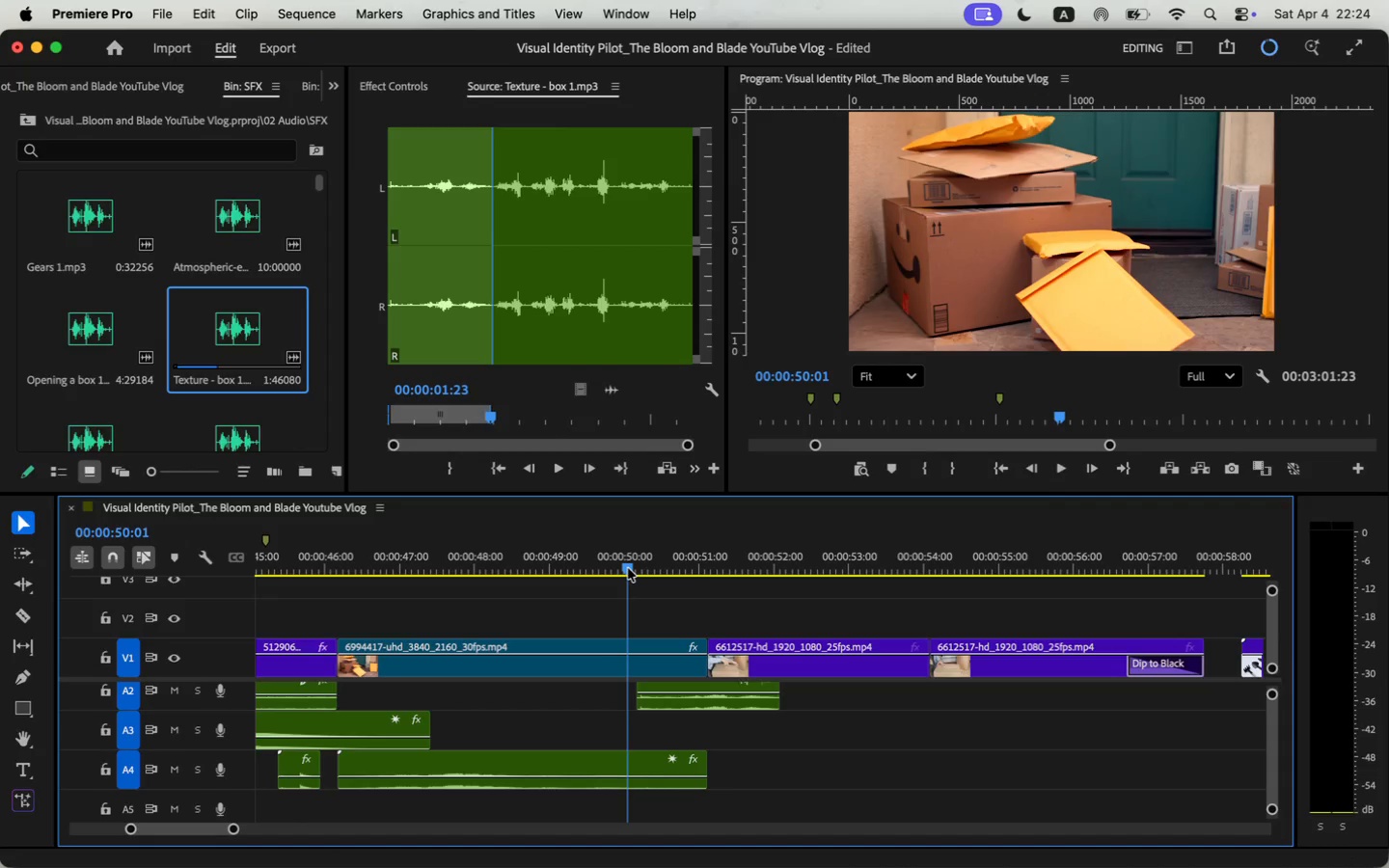 
key(Space)
 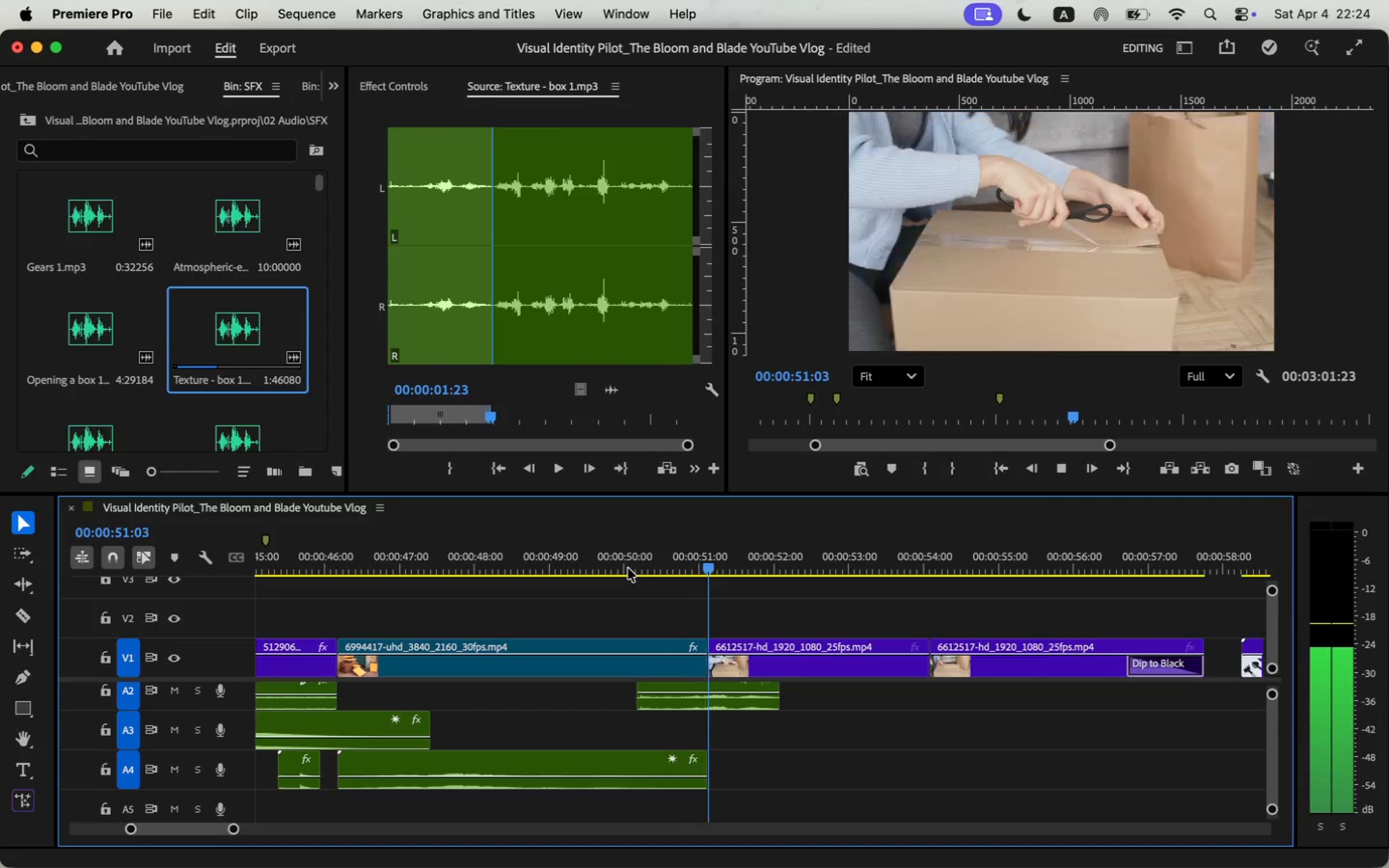 
key(Space)
 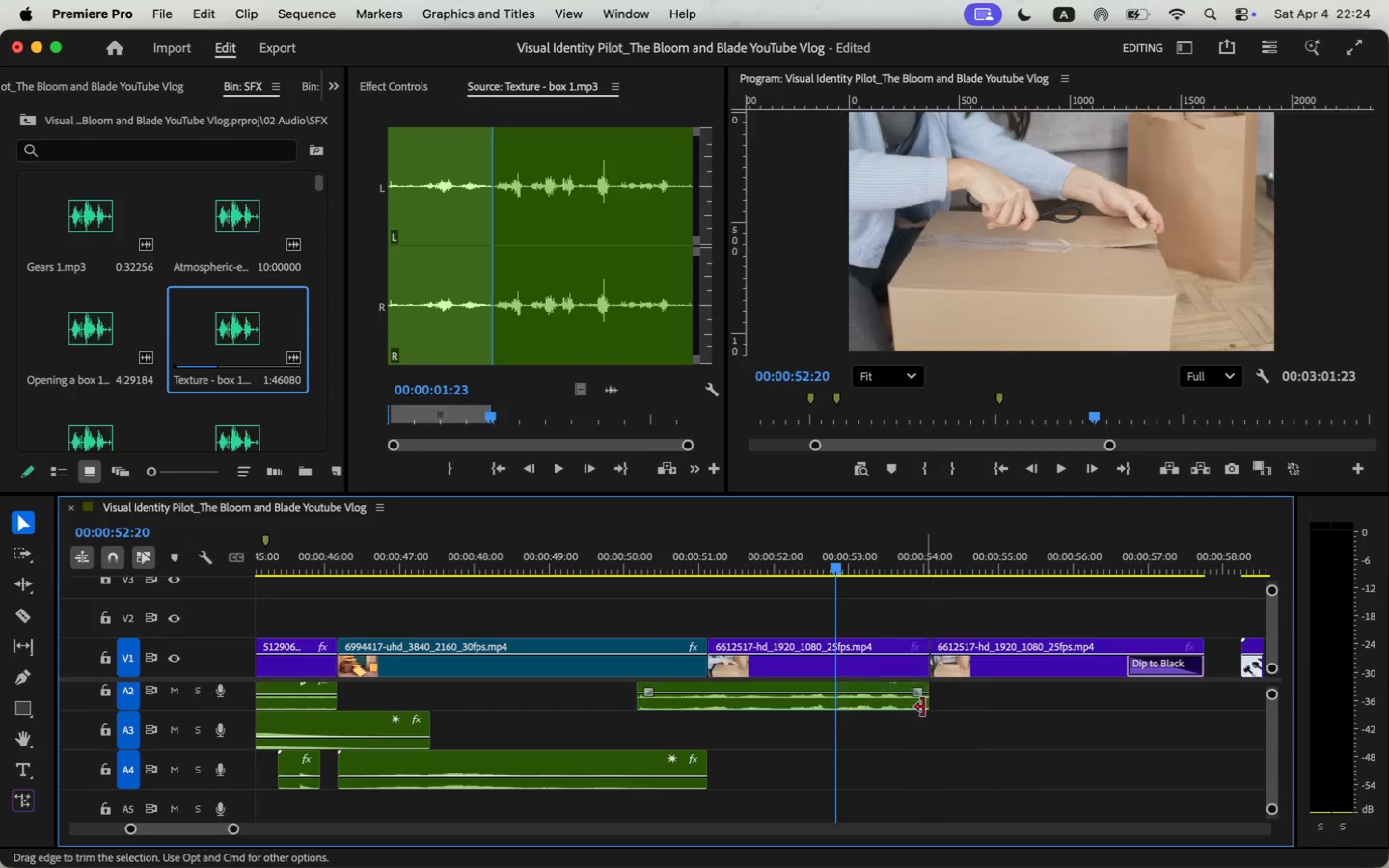 
left_click_drag(start_coordinate=[776, 699], to_coordinate=[924, 707])
 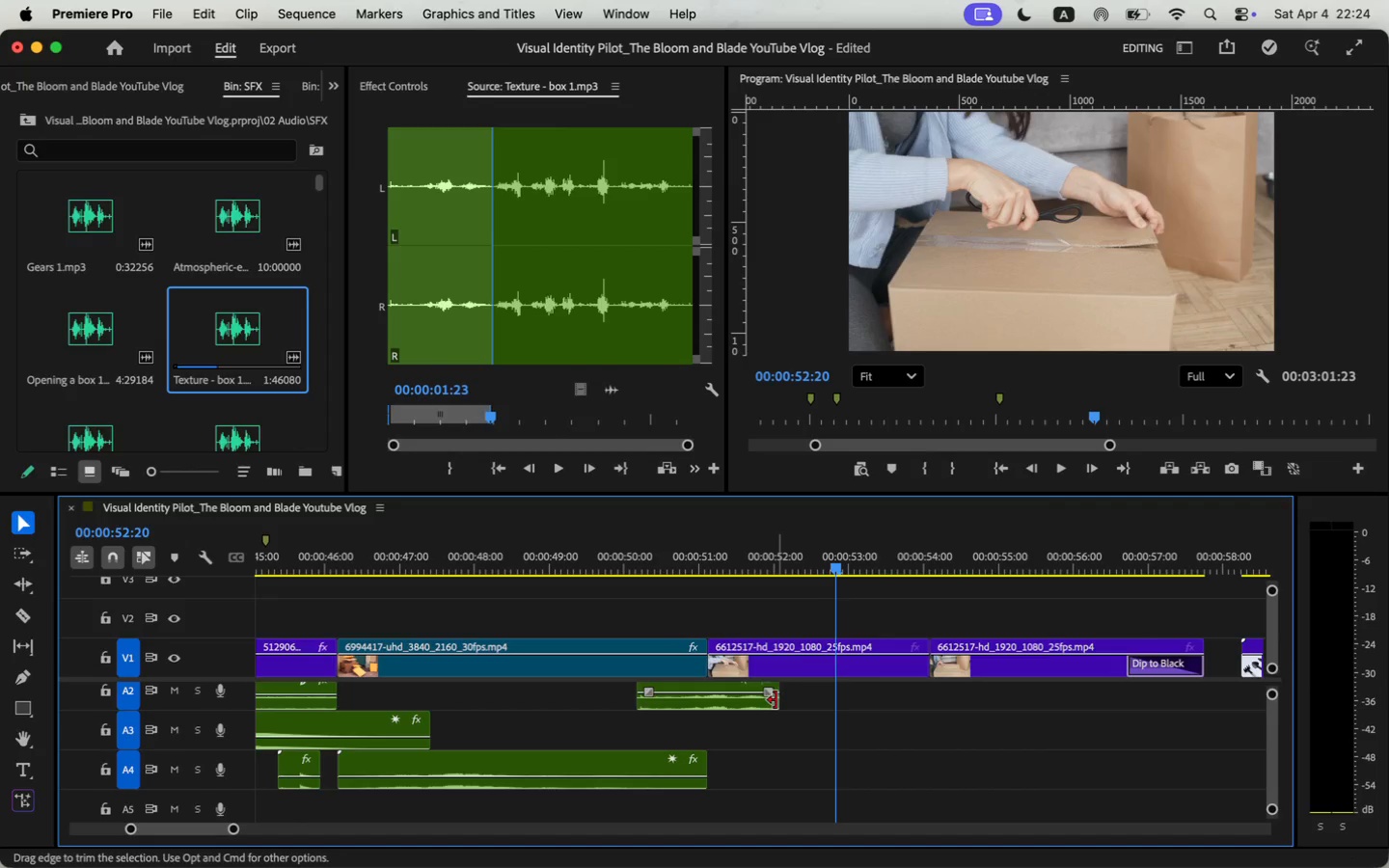 
key(Space)
 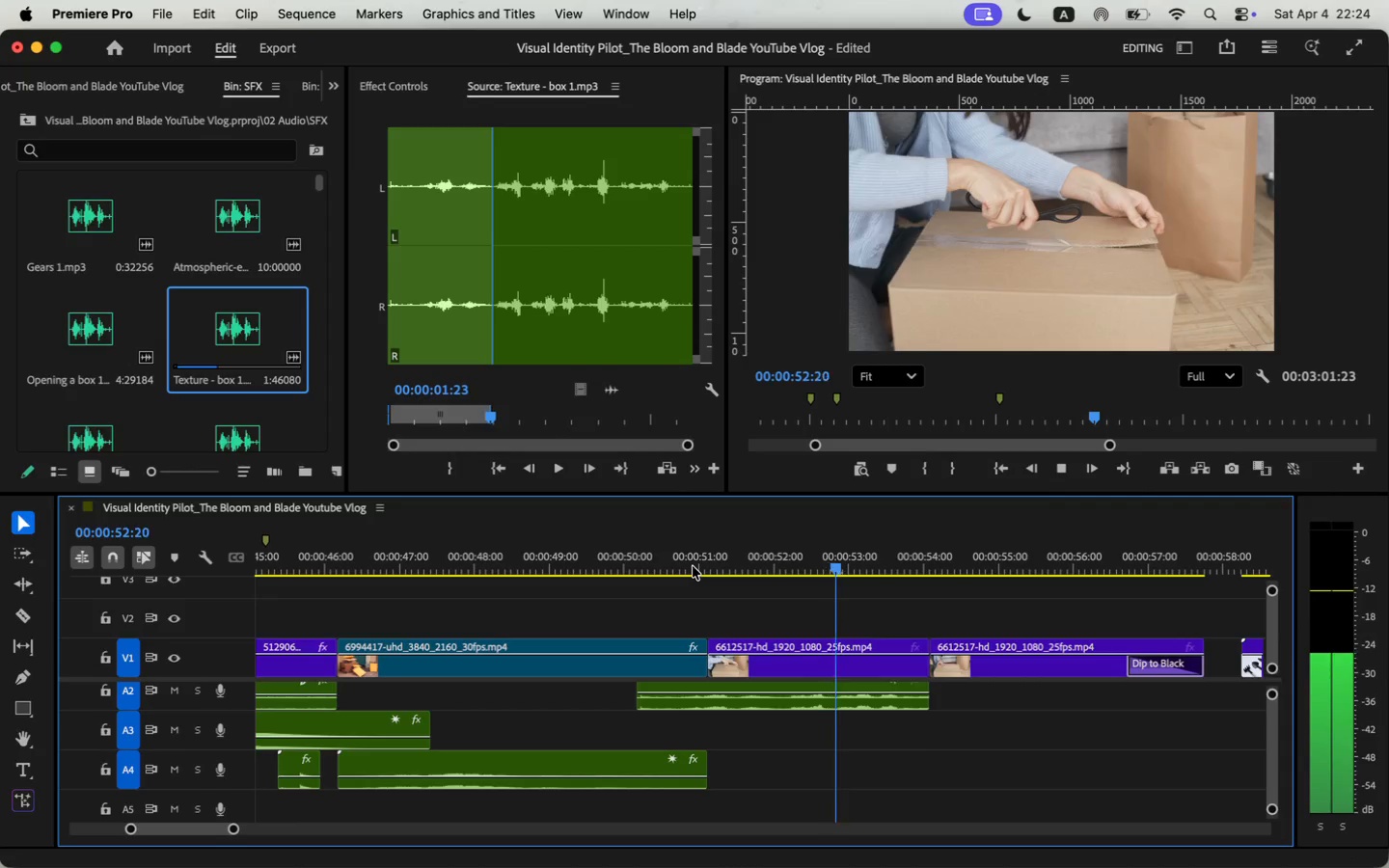 
key(Space)
 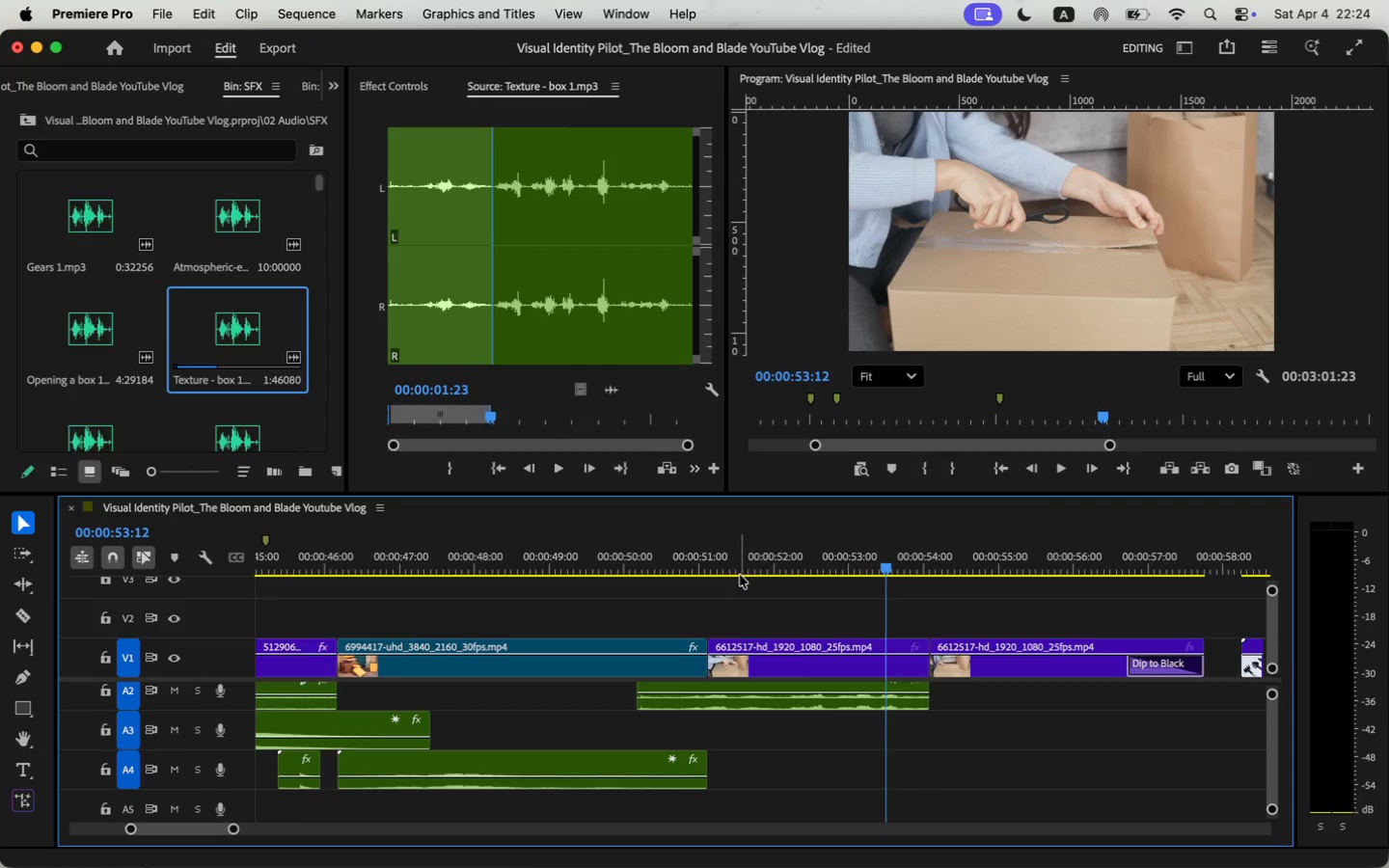 
key(Space)
 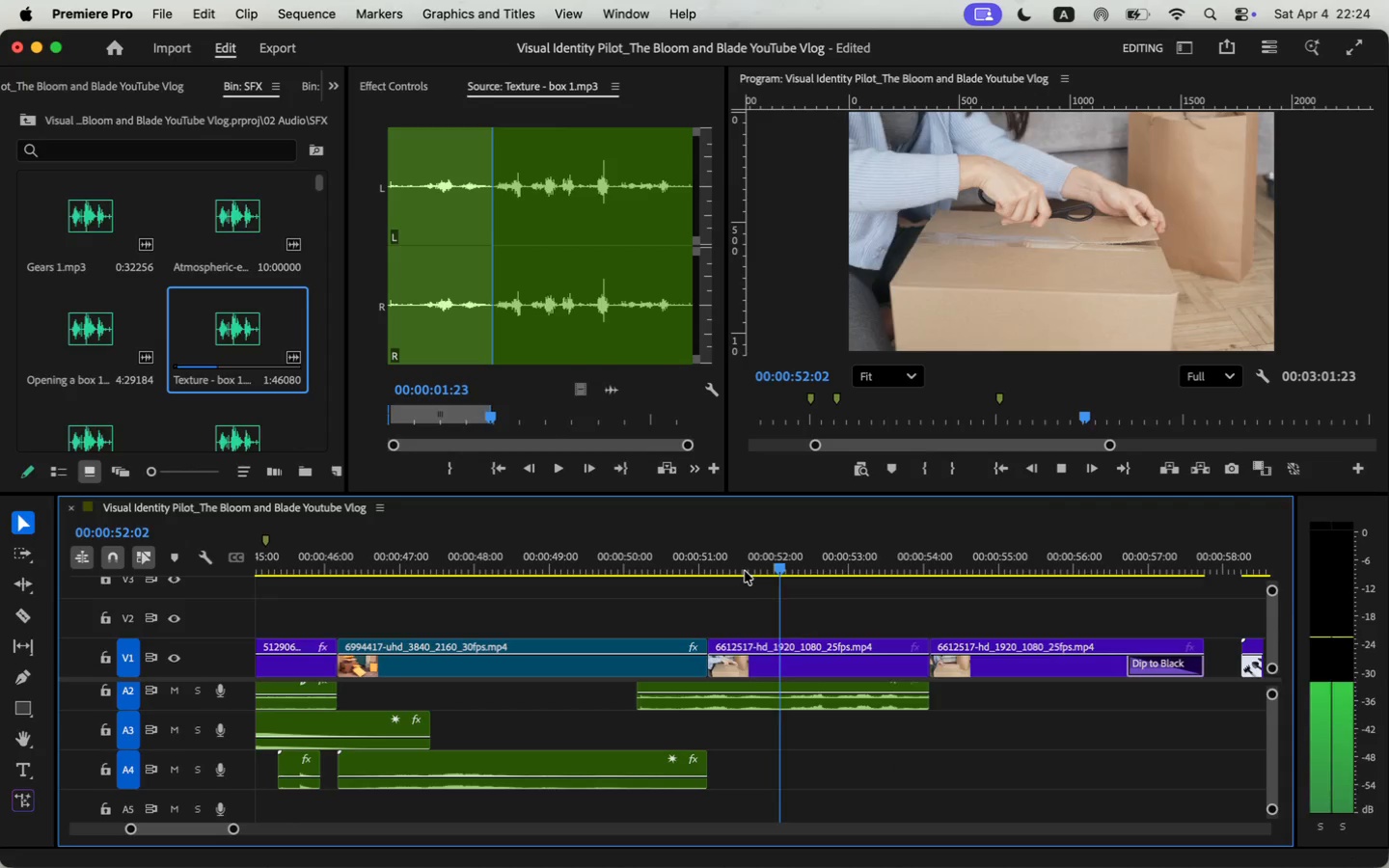 
key(Space)
 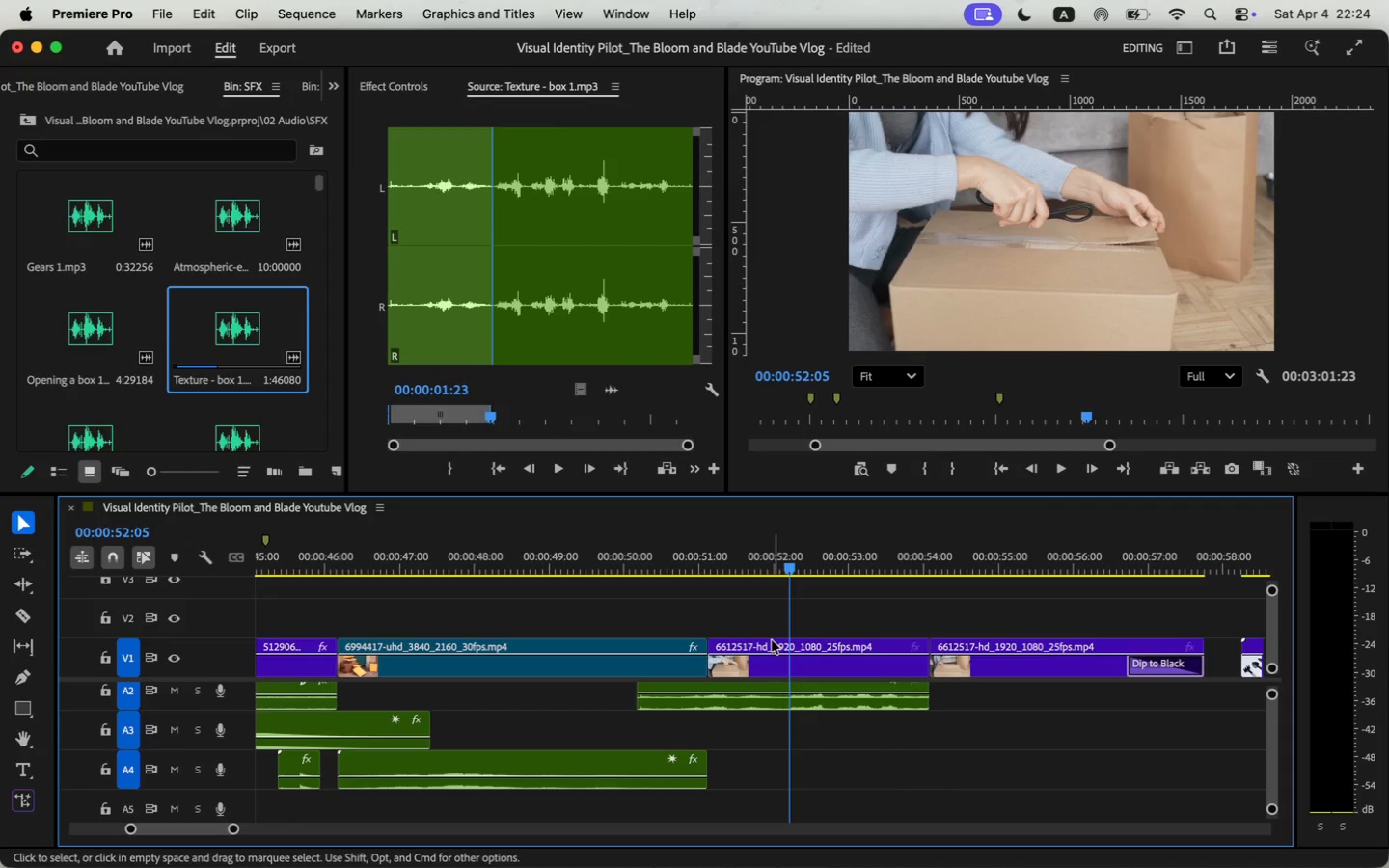 
key(C)
 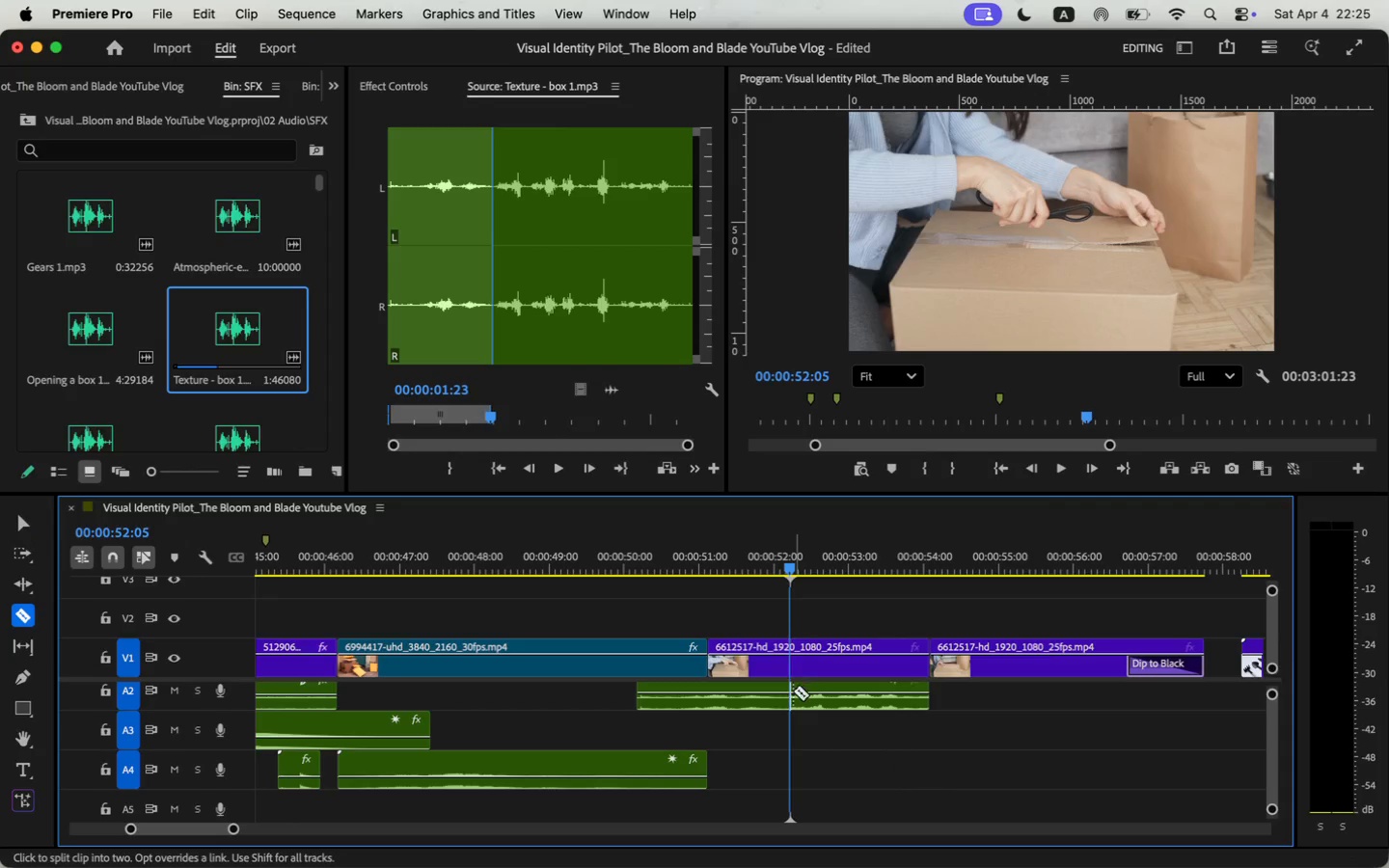 
left_click([793, 691])
 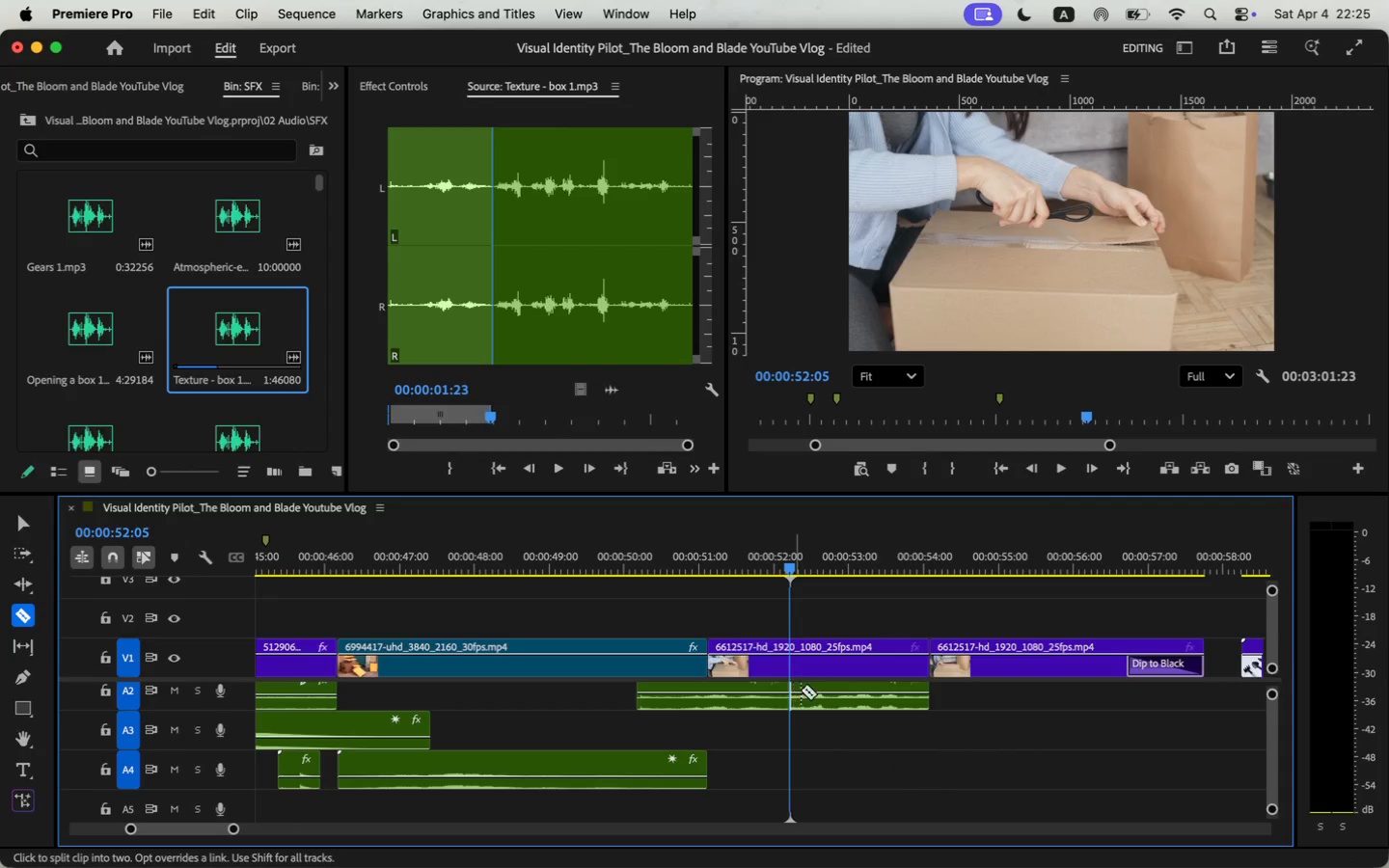 
key(Space)
 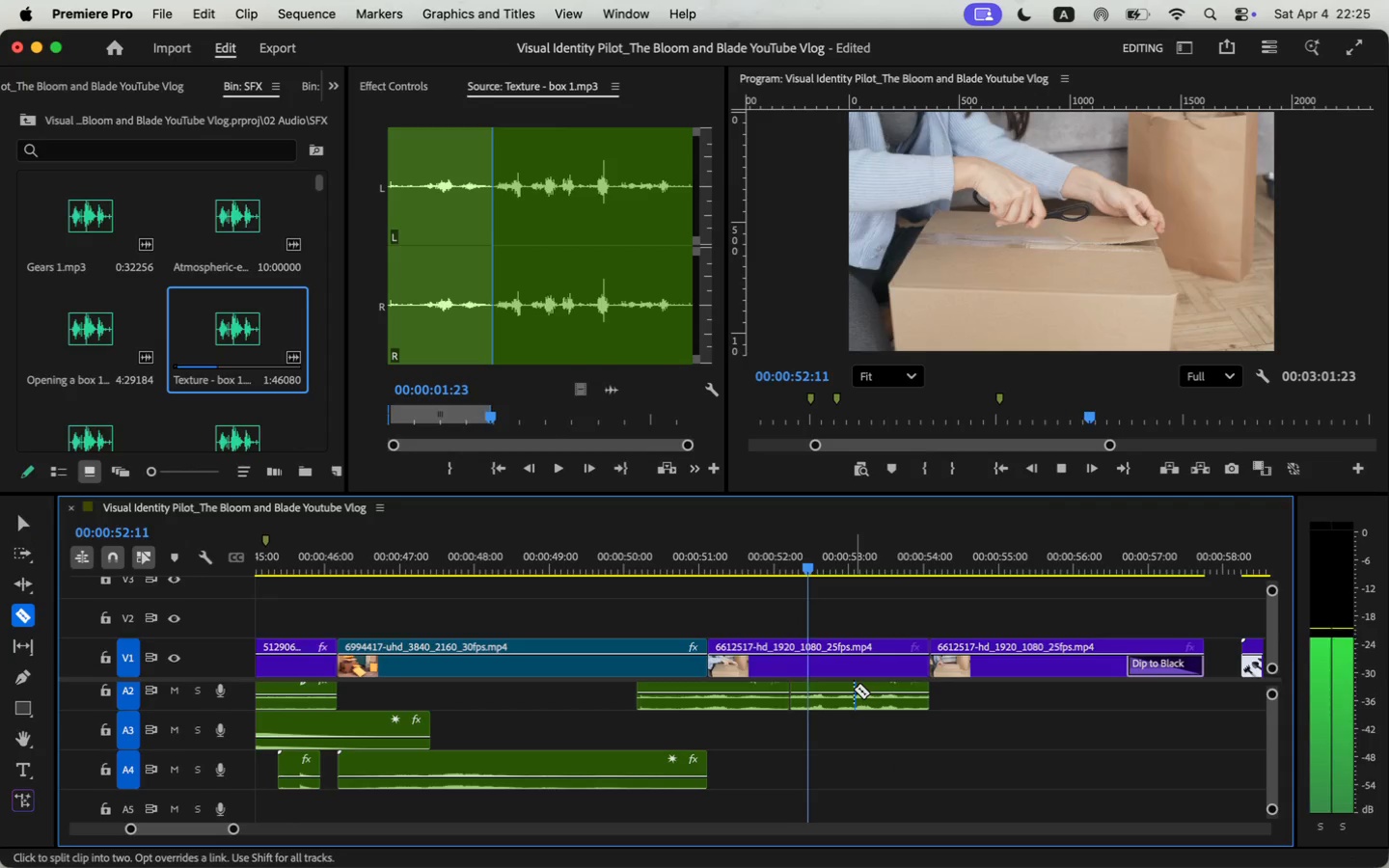 
key(Space)
 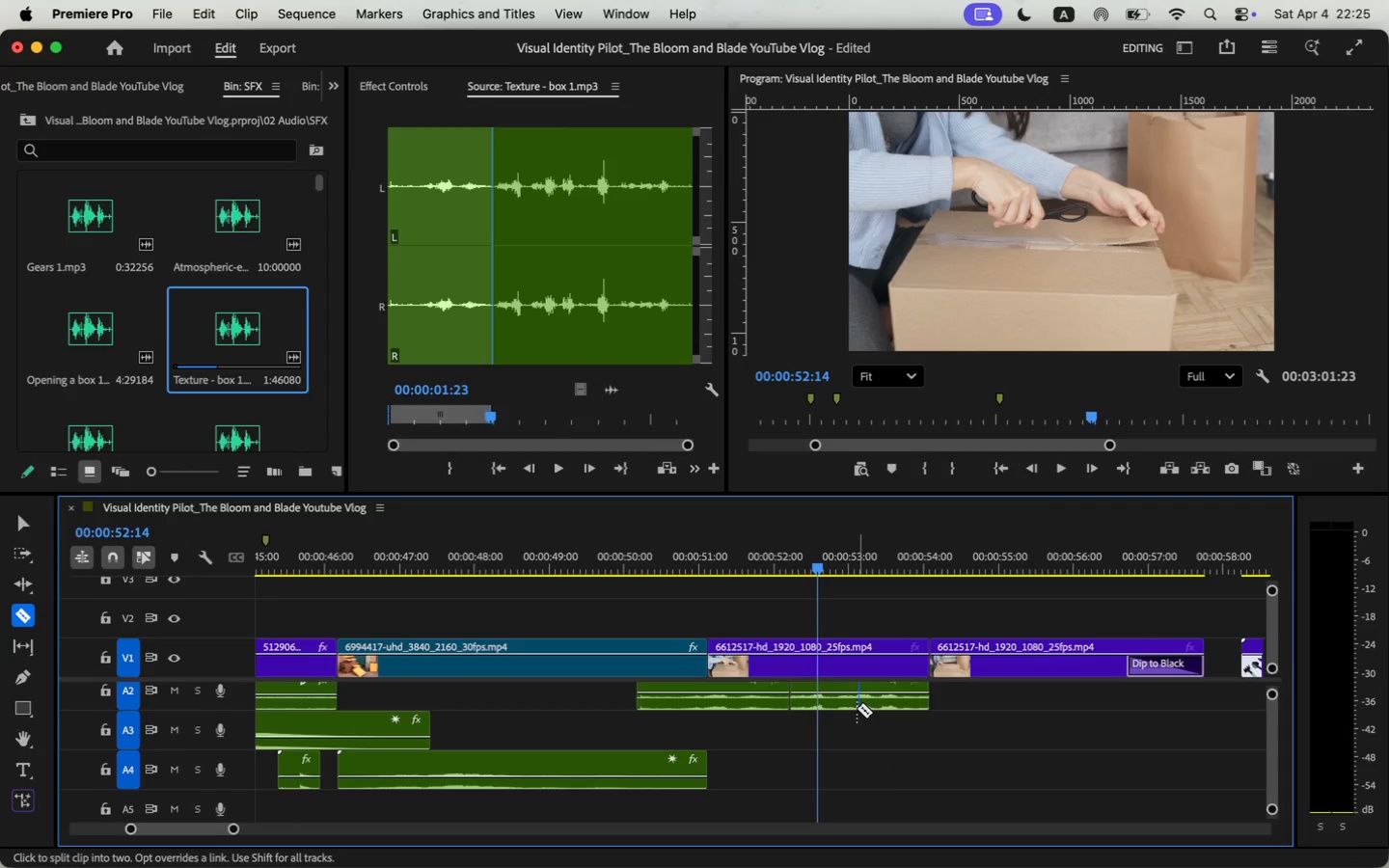 
key(V)
 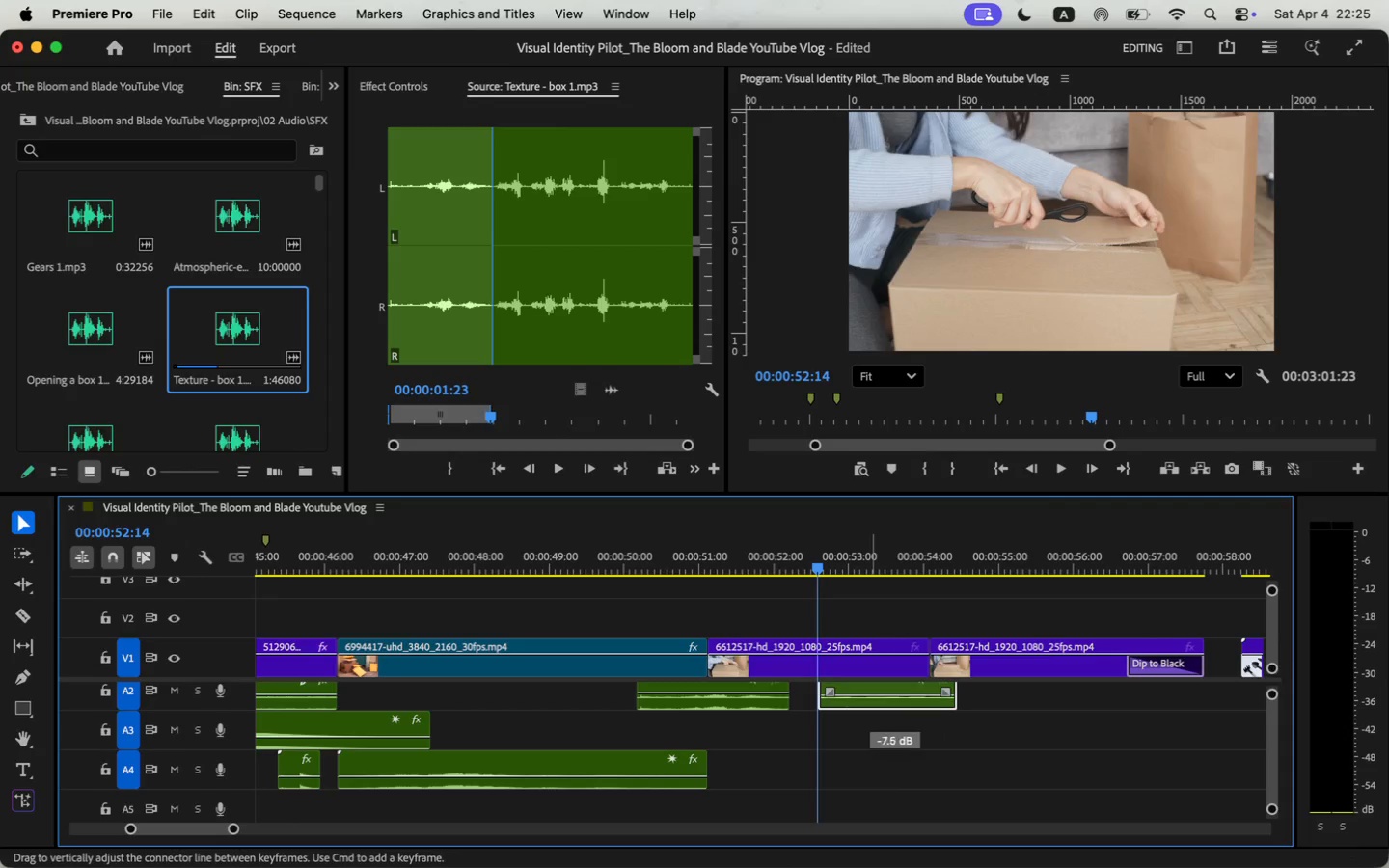 
left_click_drag(start_coordinate=[852, 706], to_coordinate=[874, 706])
 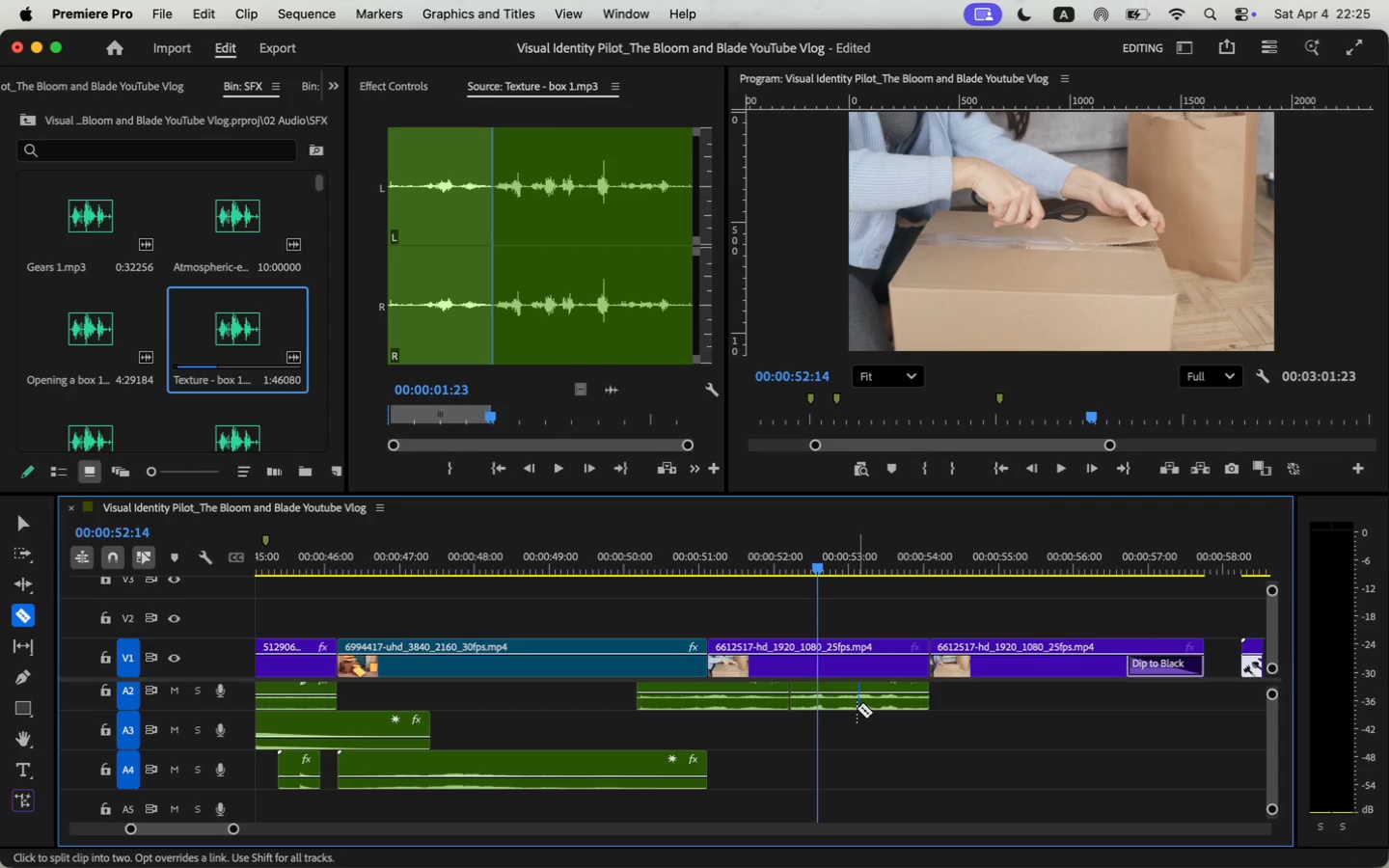 
left_click([796, 572])
 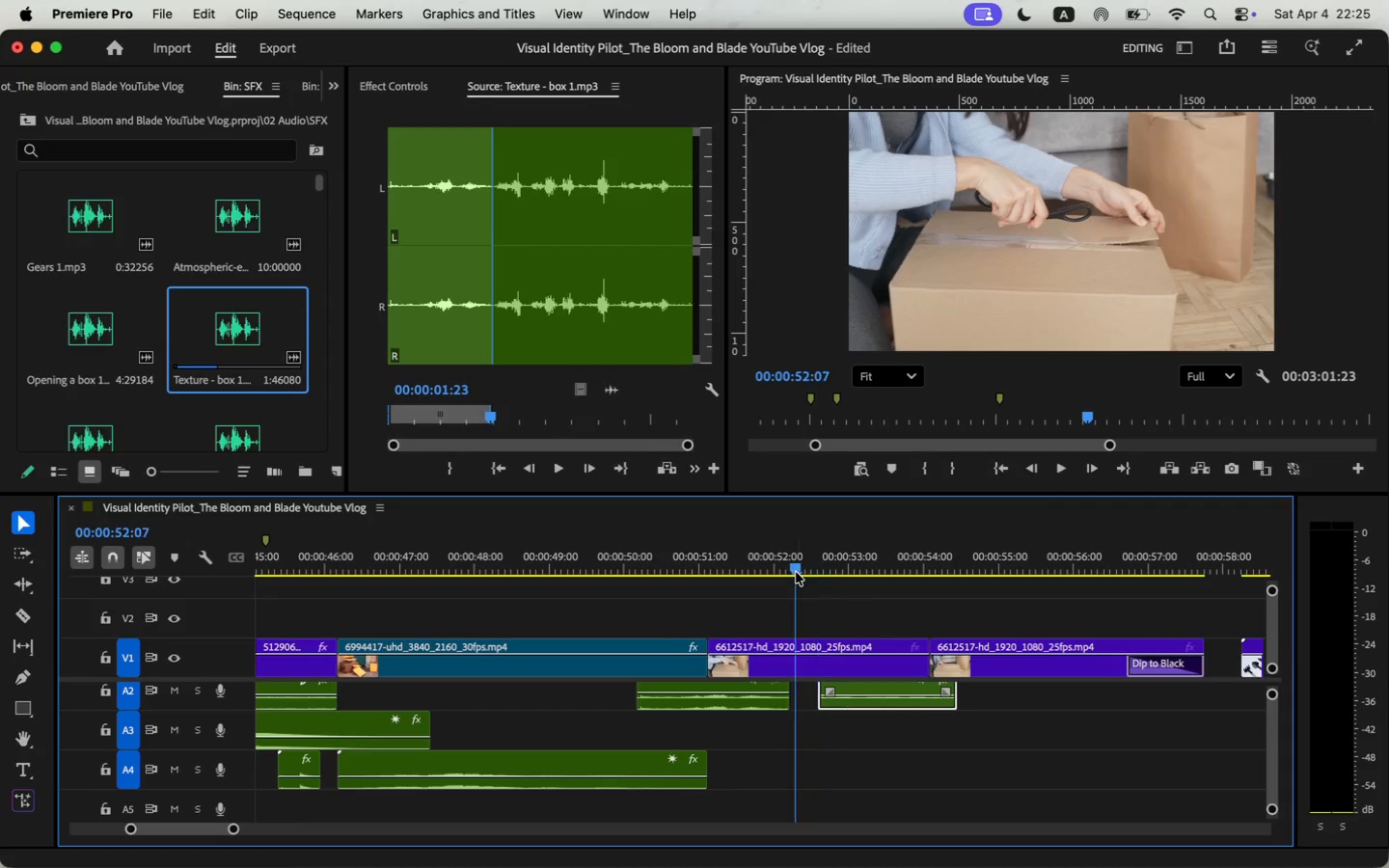 
key(Space)
 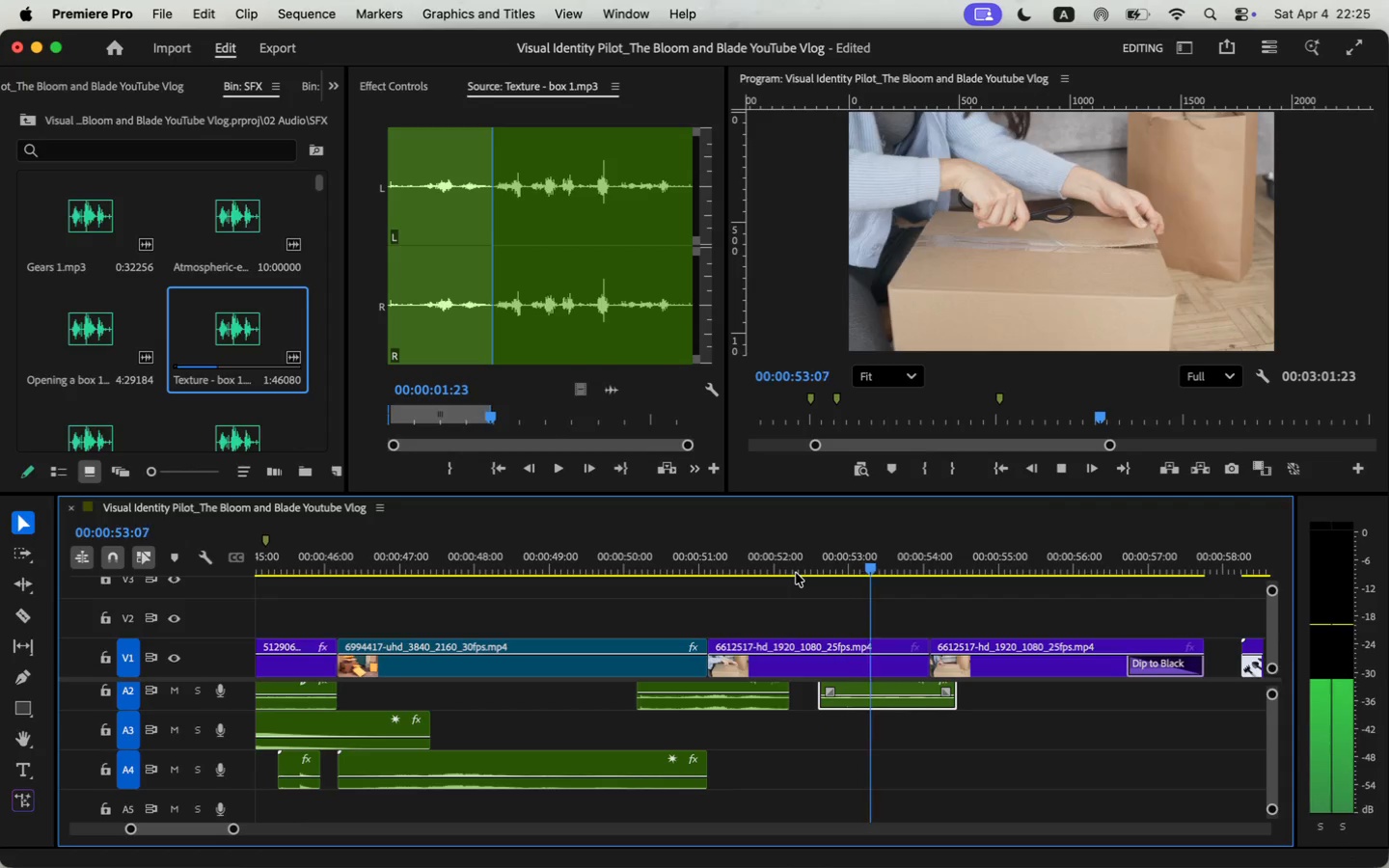 
key(Space)
 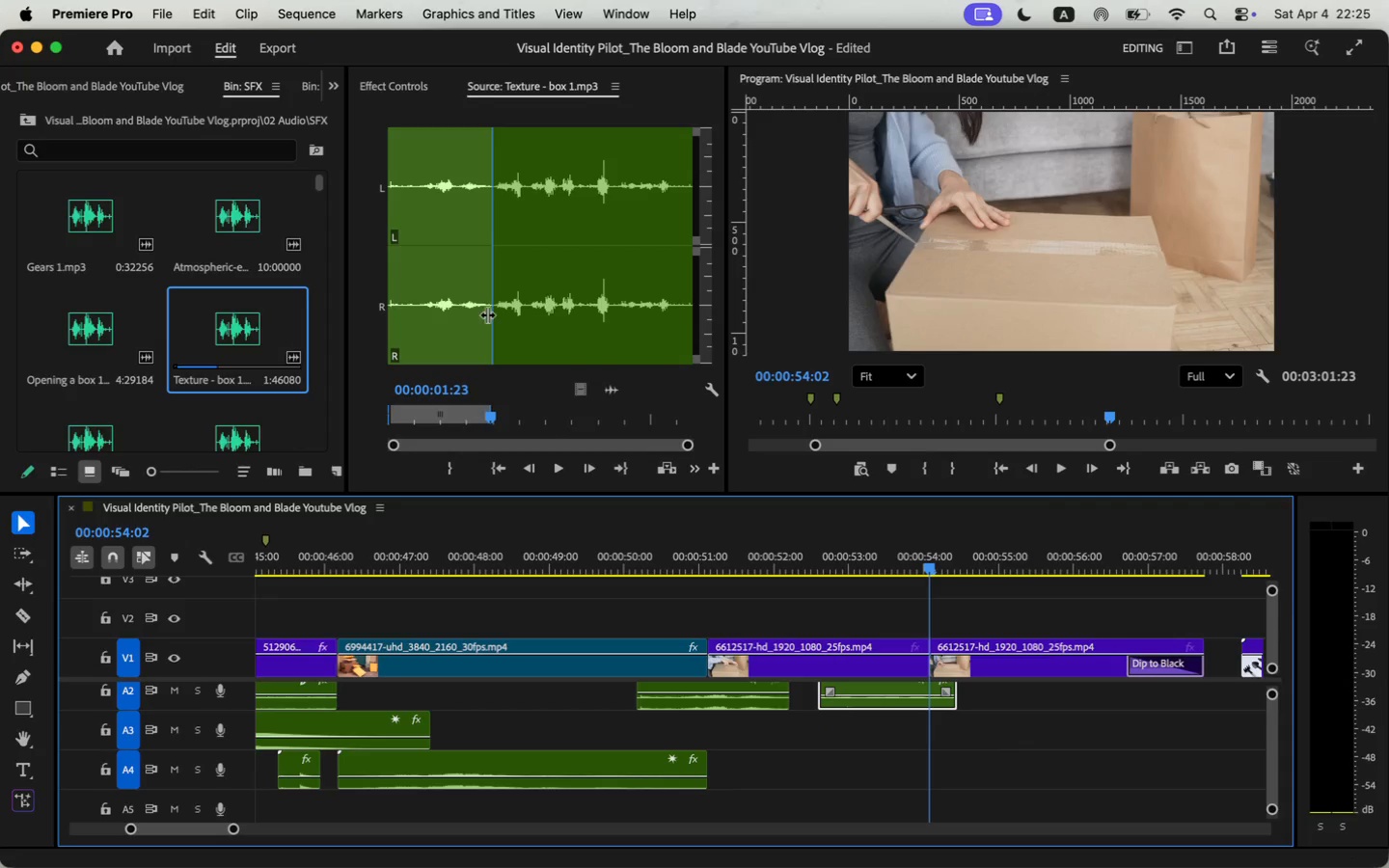 
left_click_drag(start_coordinate=[955, 571], to_coordinate=[929, 581])
 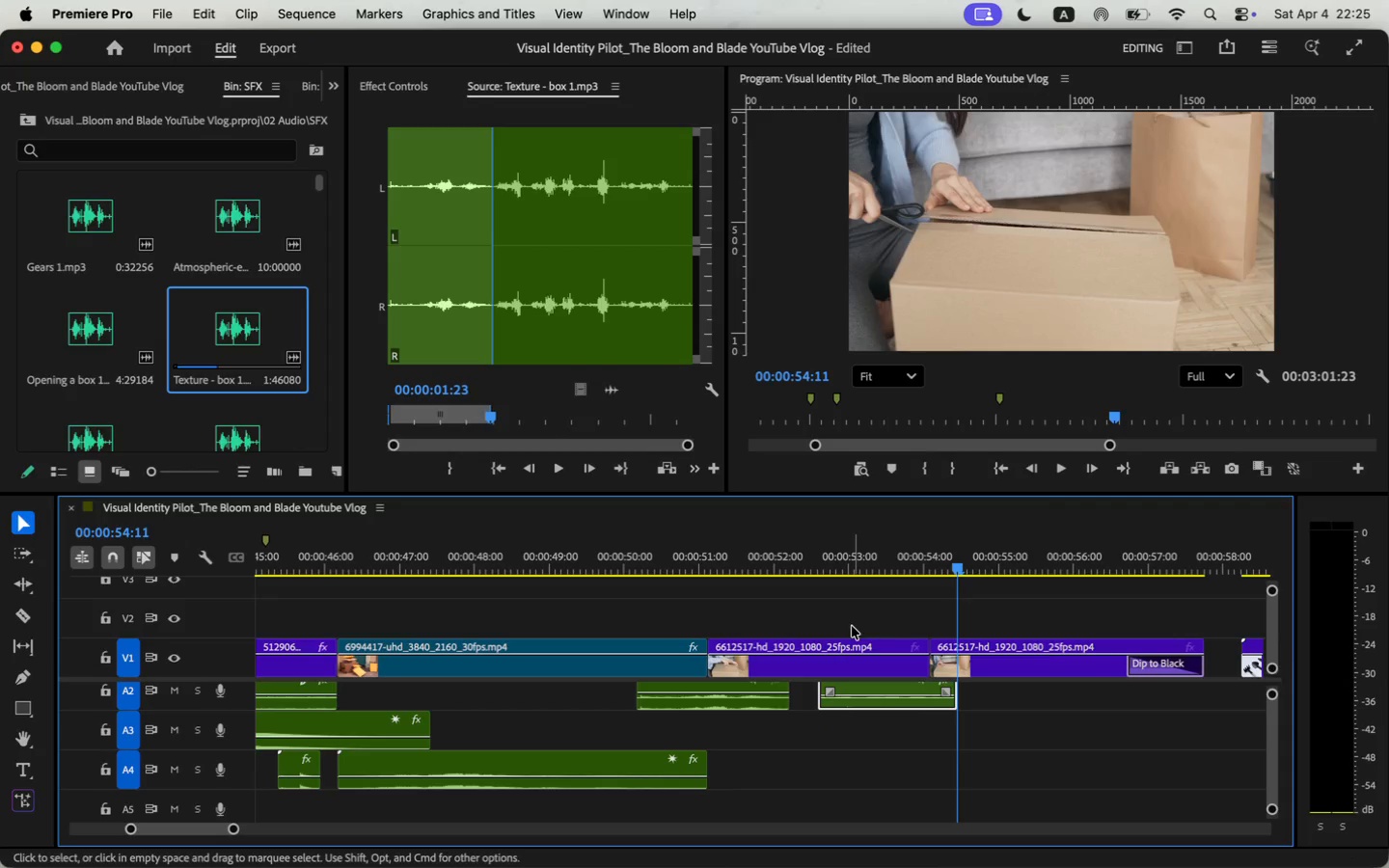 
key(Space)
 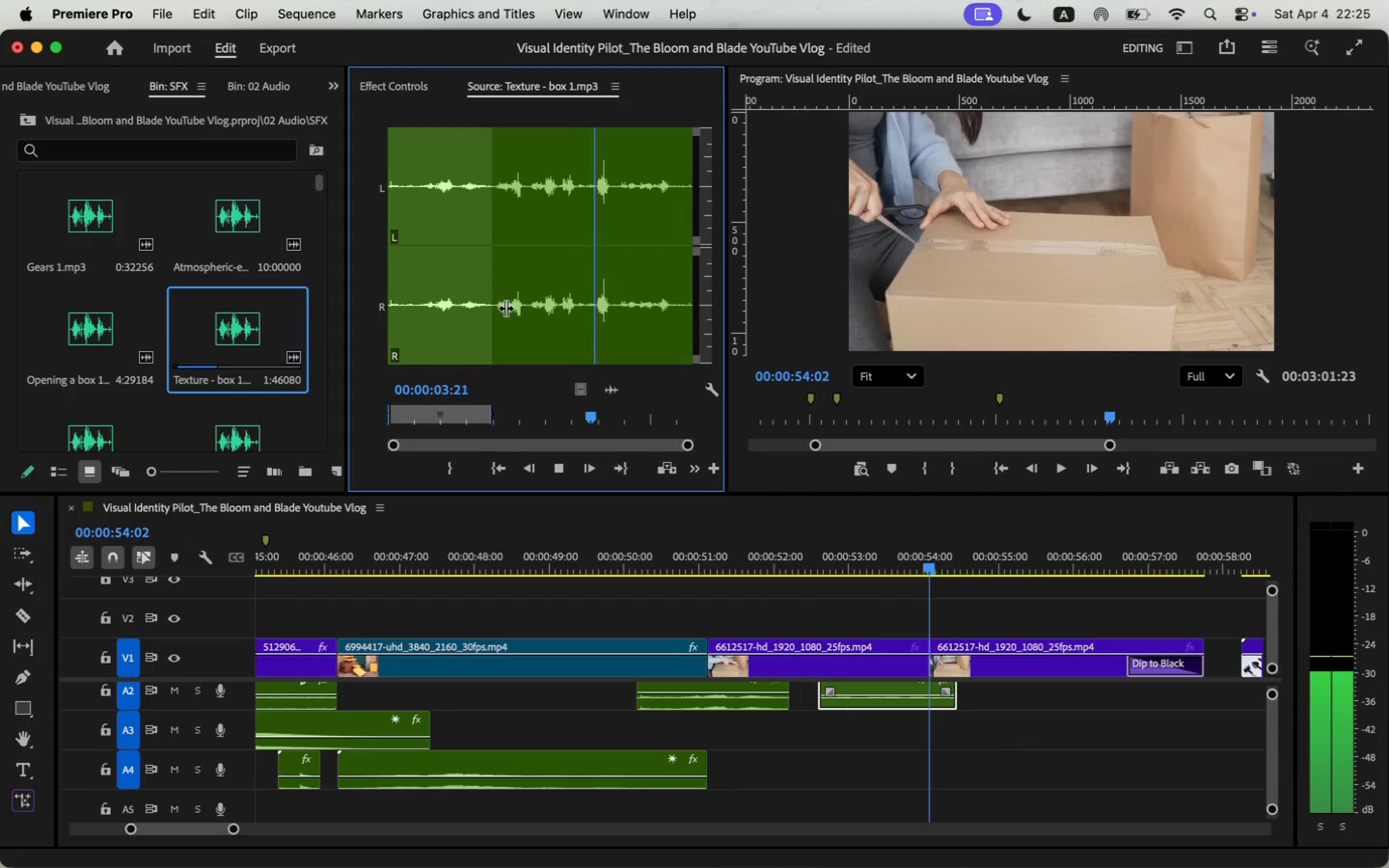 
key(Space)
 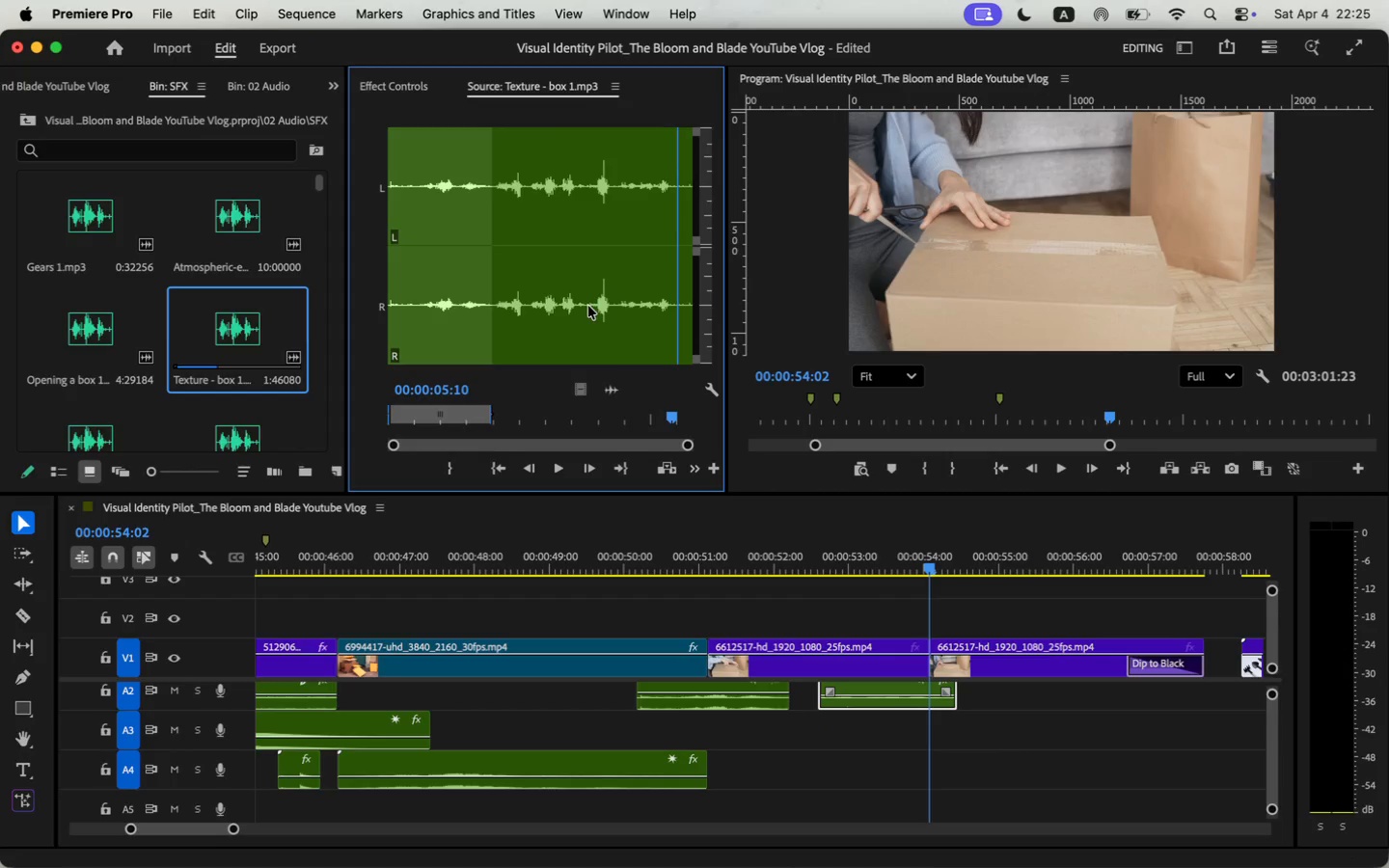 
left_click([590, 304])
 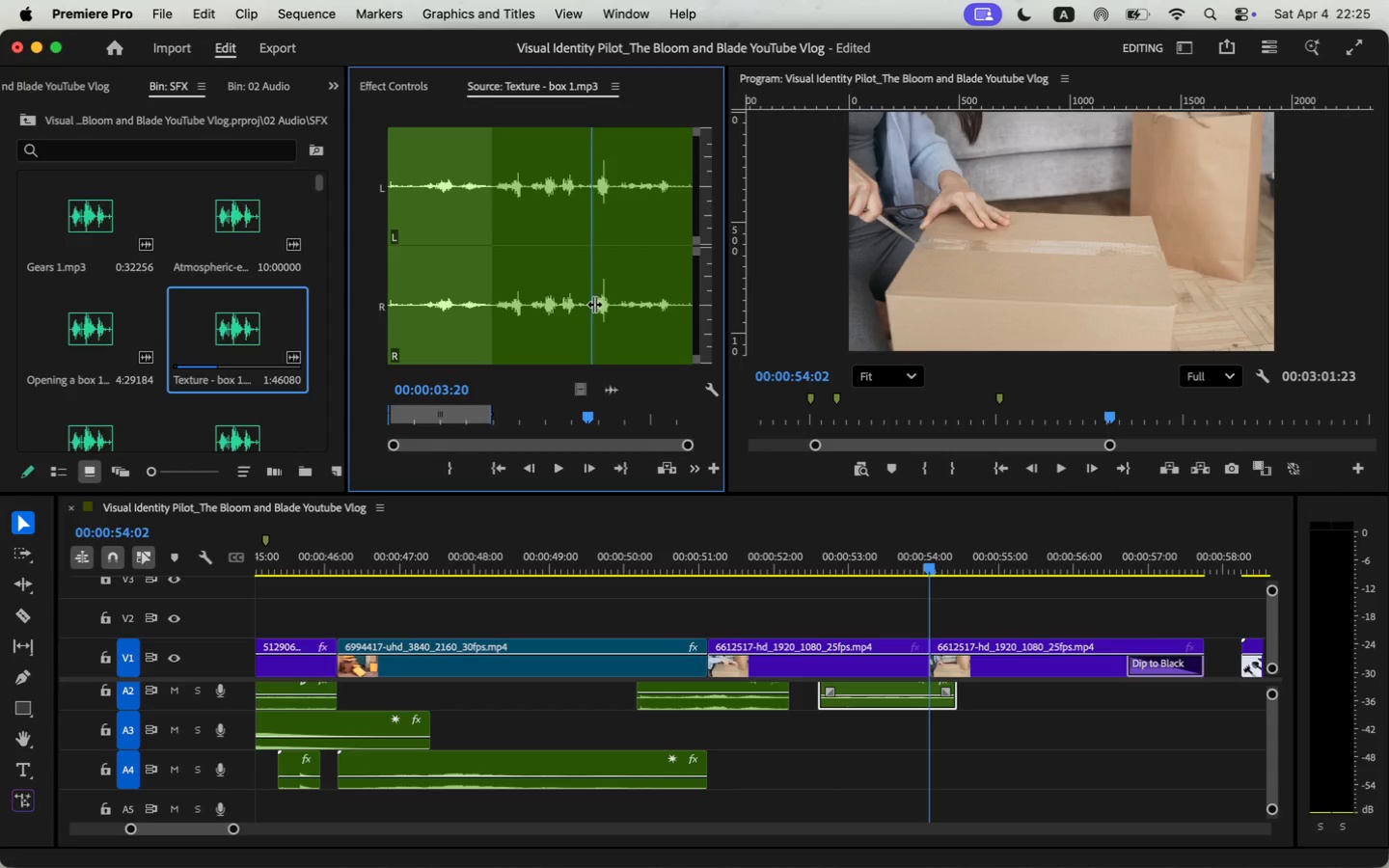 
left_click_drag(start_coordinate=[590, 304], to_coordinate=[613, 309])
 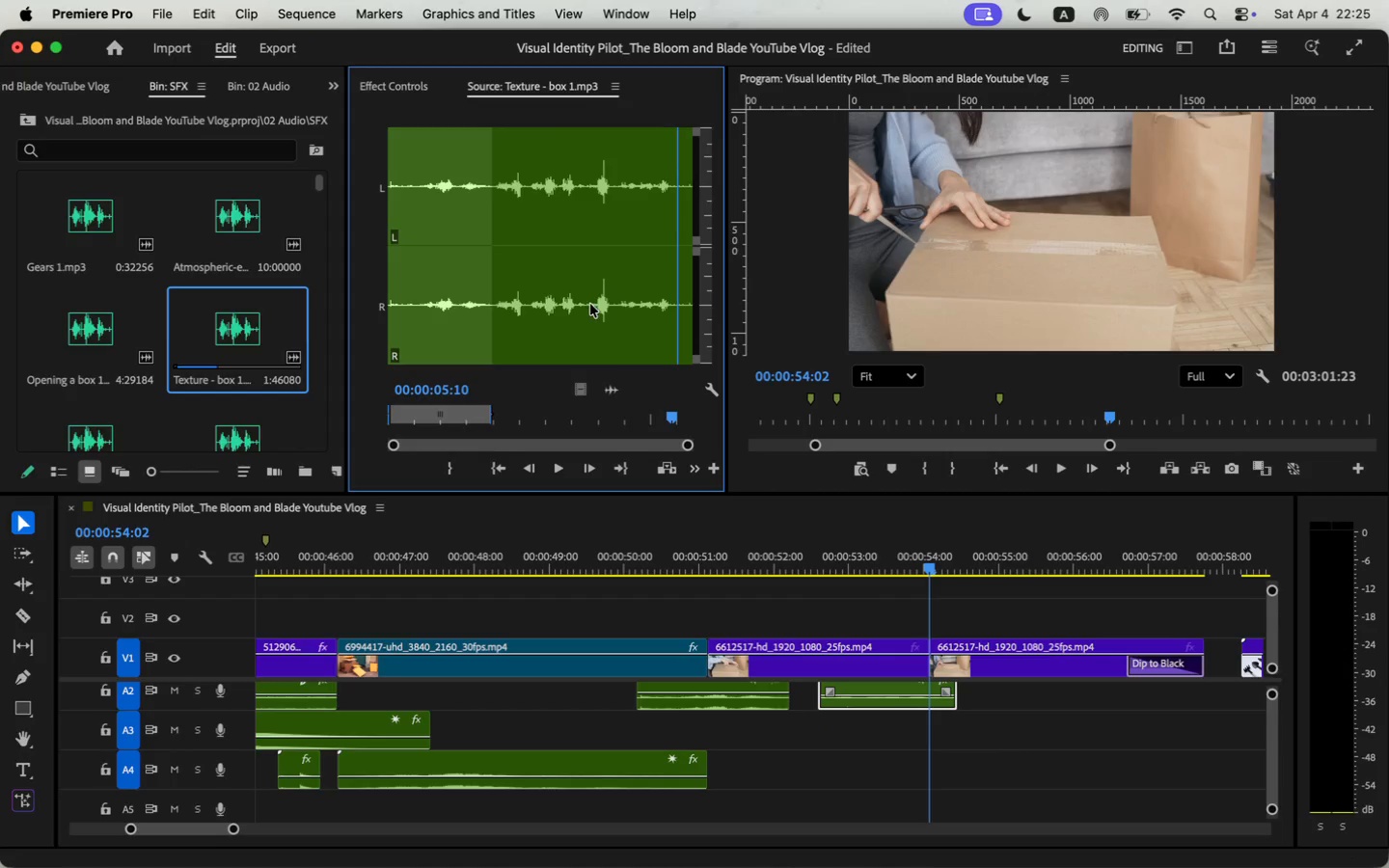 
left_click_drag(start_coordinate=[589, 342], to_coordinate=[617, 340])
 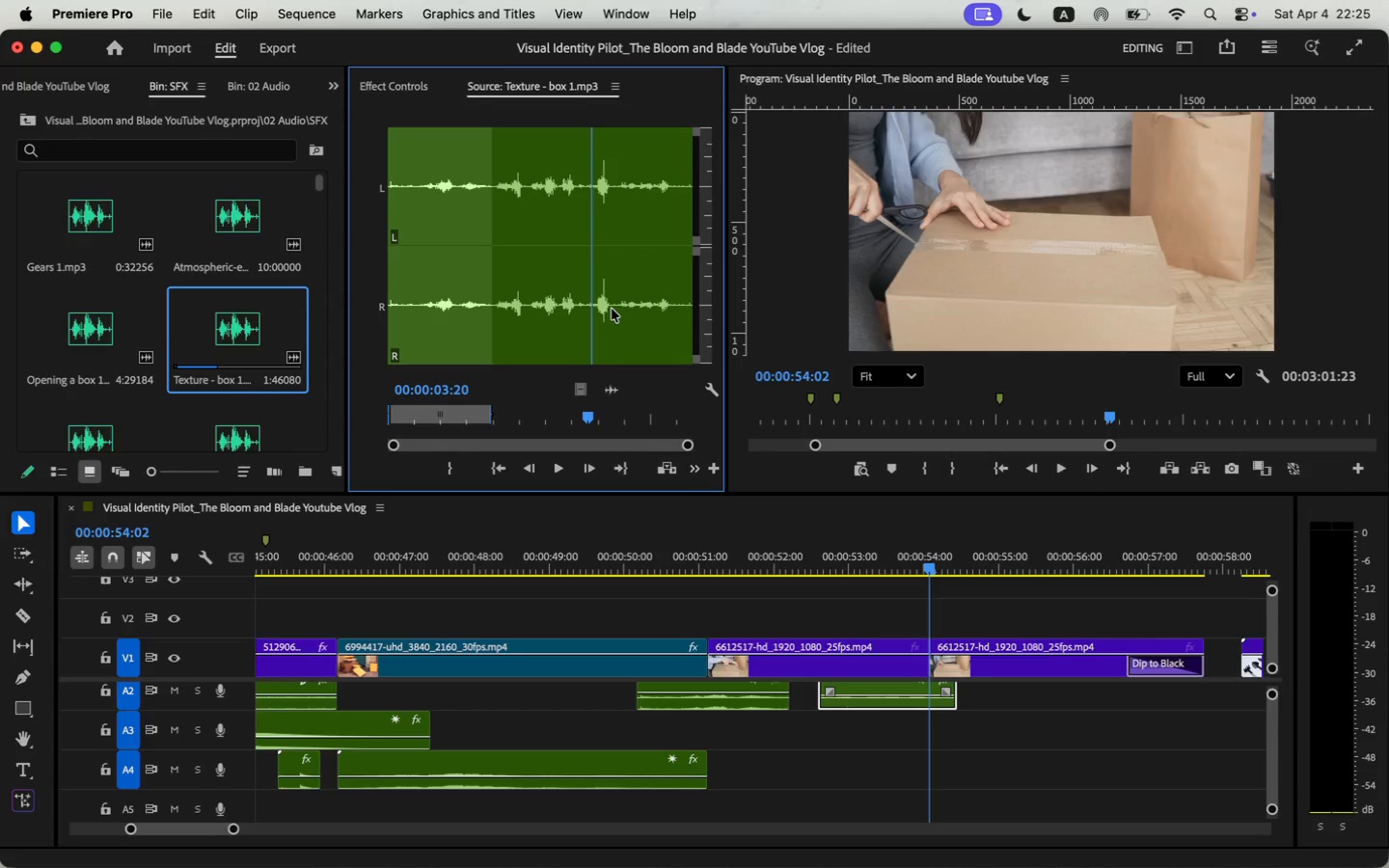 
type(io)
 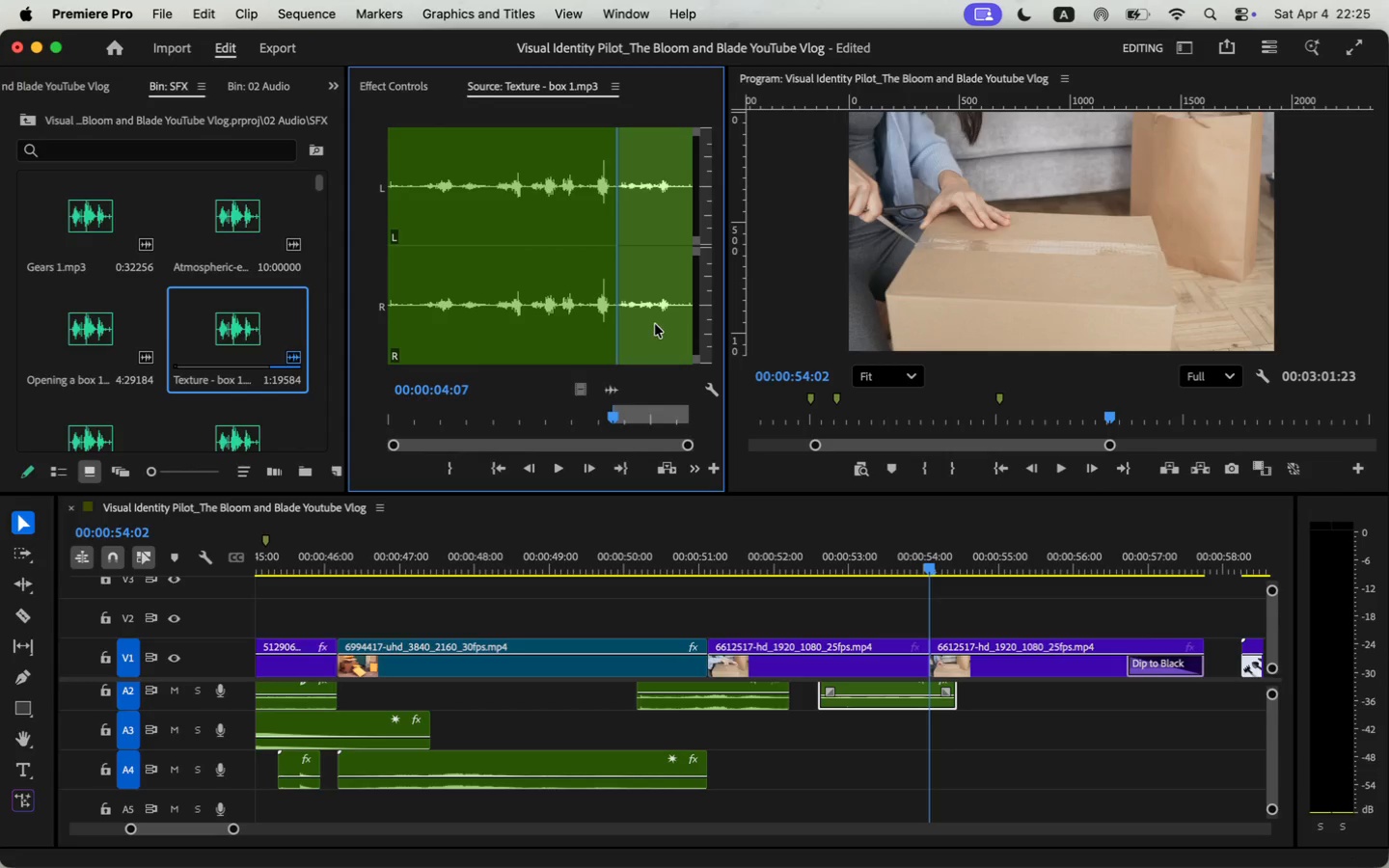 
left_click_drag(start_coordinate=[613, 390], to_coordinate=[930, 727])
 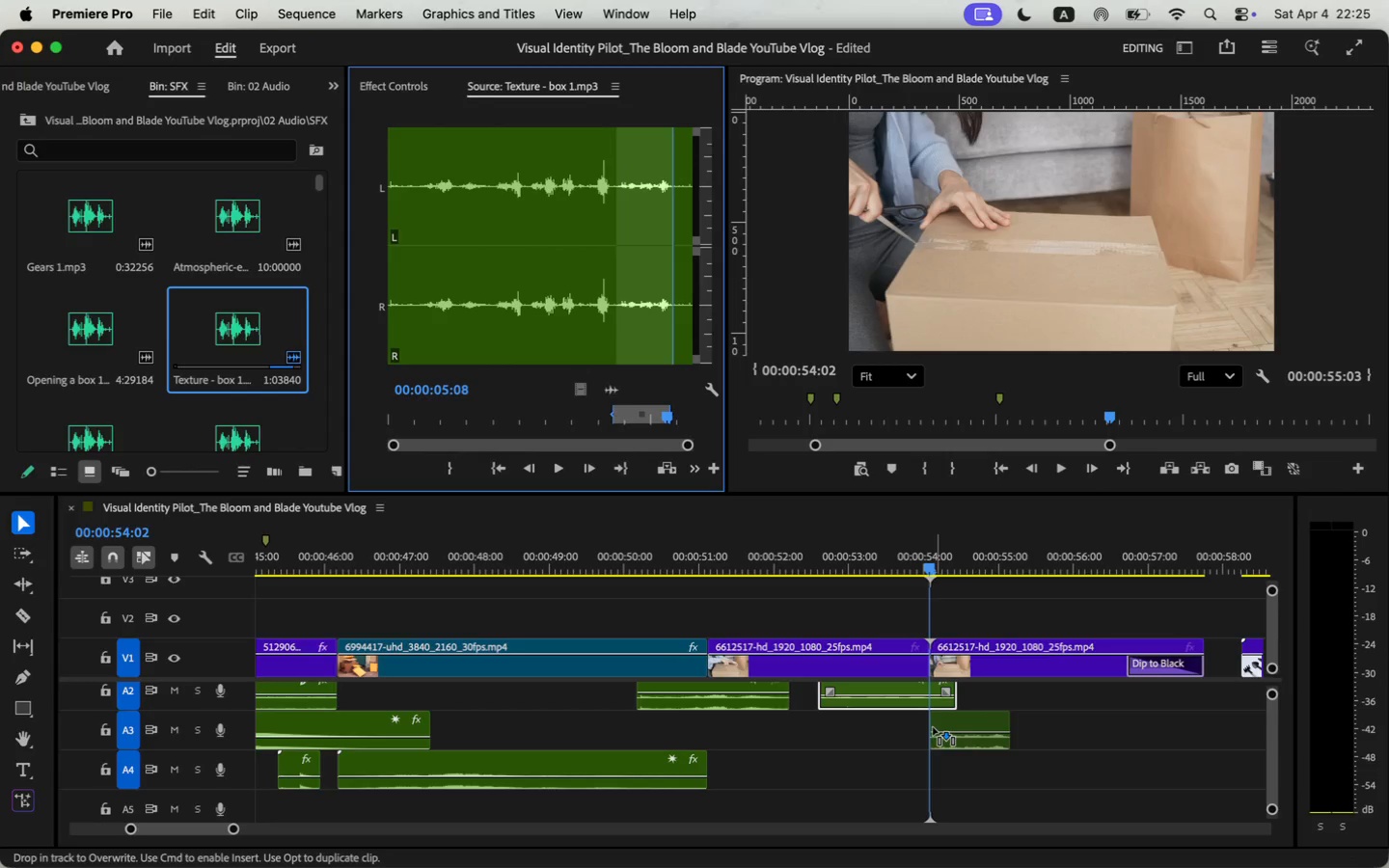 
key(Space)
 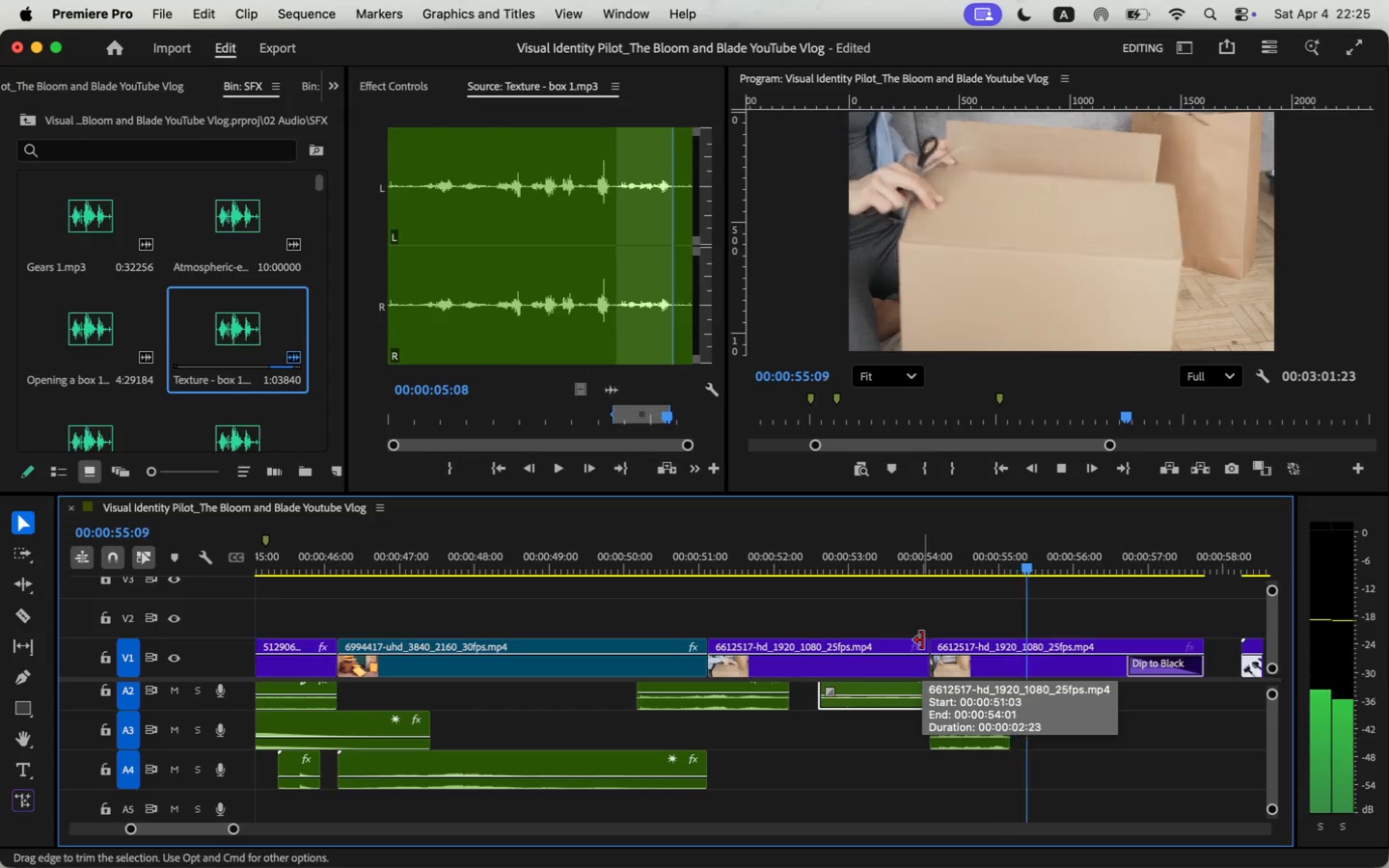 
key(Space)
 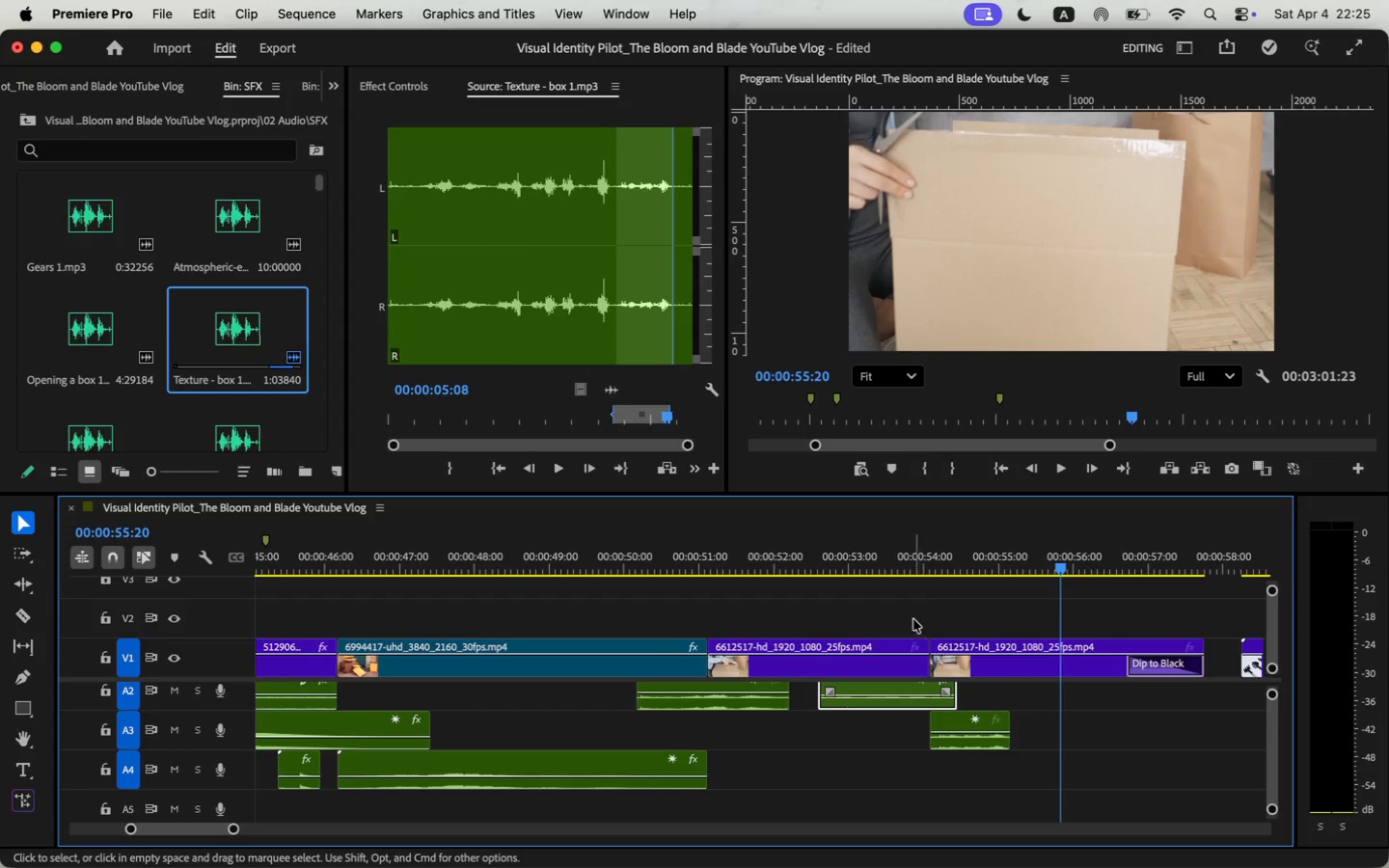 
key(Space)
 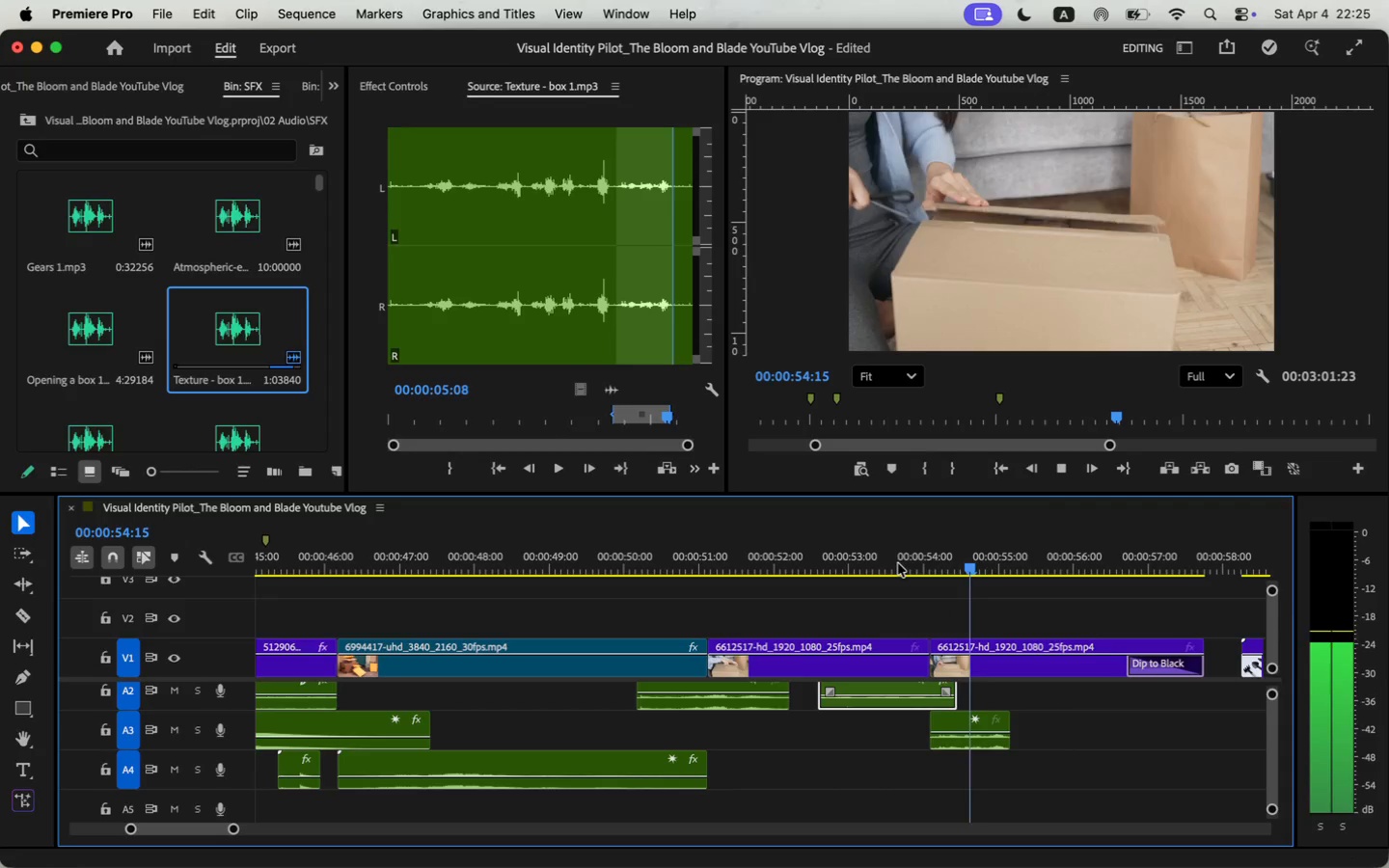 
key(Space)
 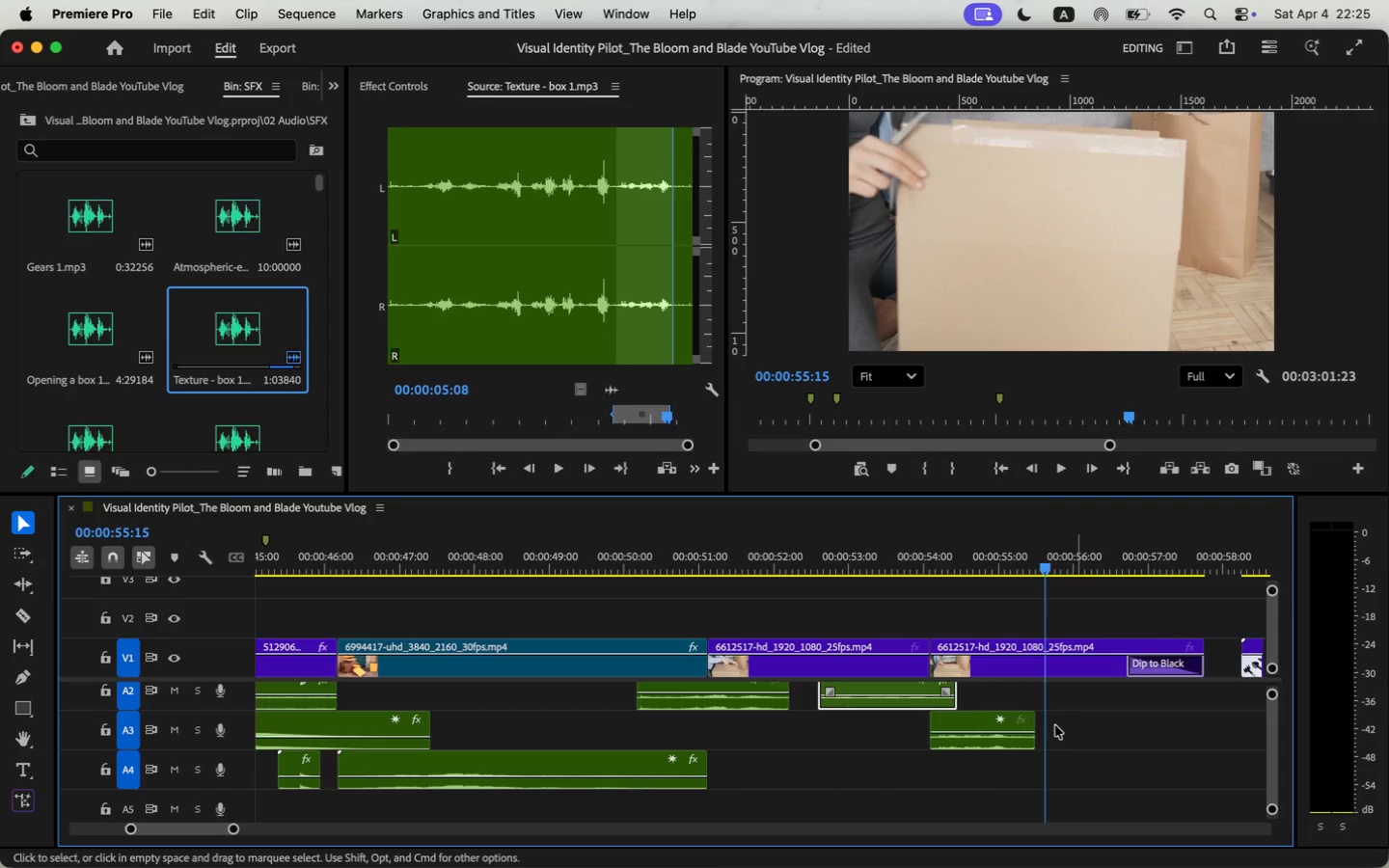 
left_click_drag(start_coordinate=[1010, 746], to_coordinate=[1097, 740])
 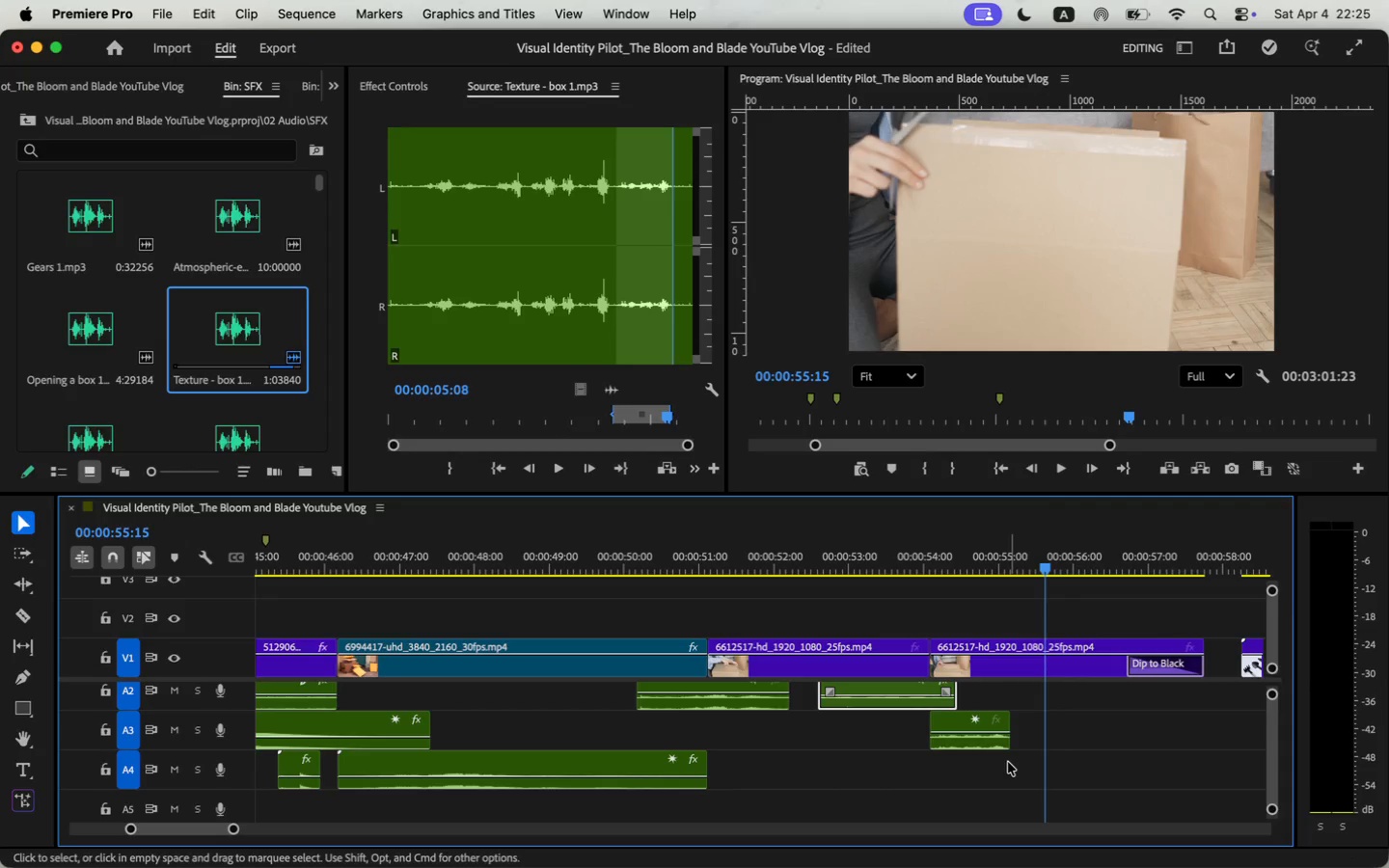 
key(Space)
 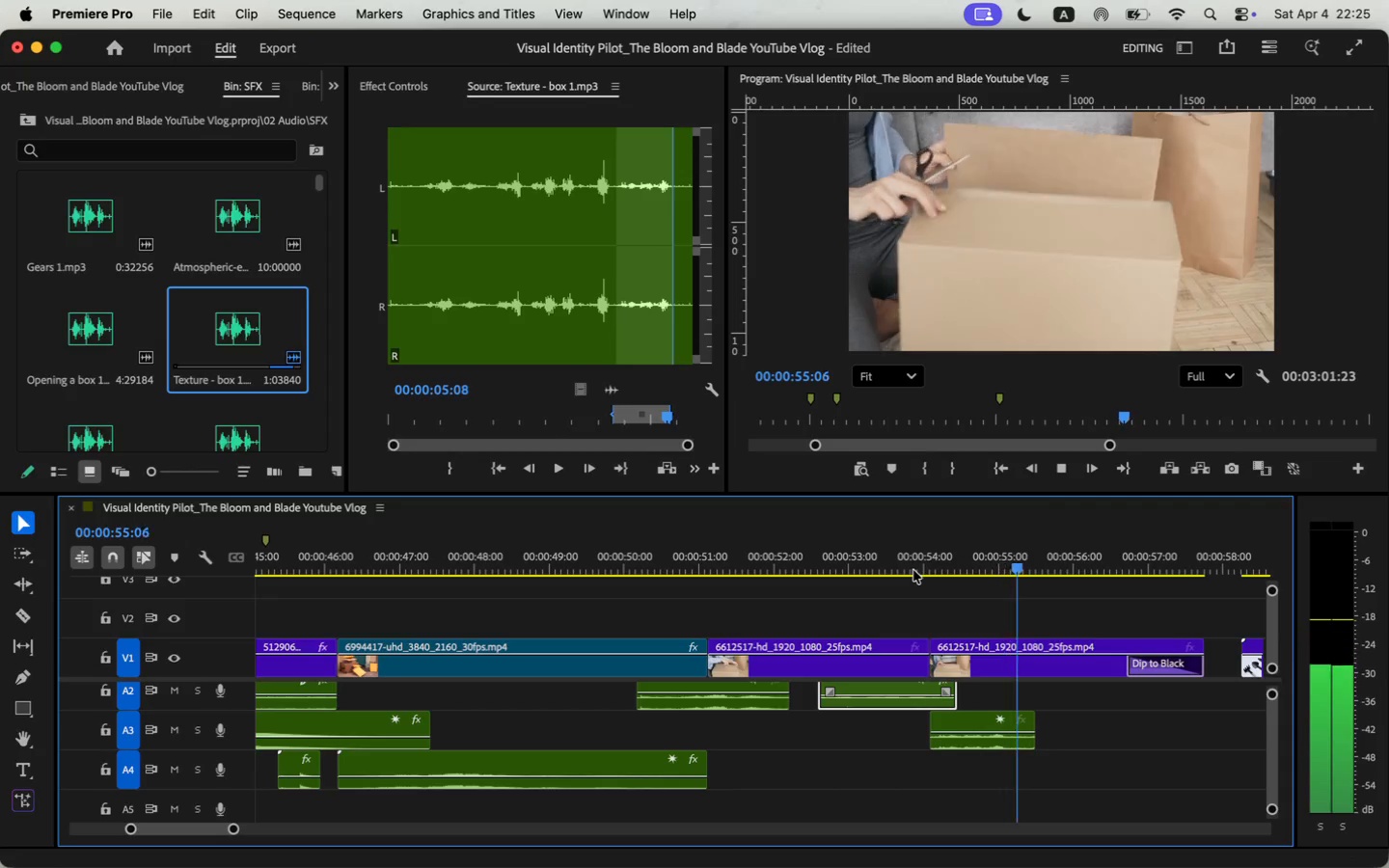 
key(Space)
 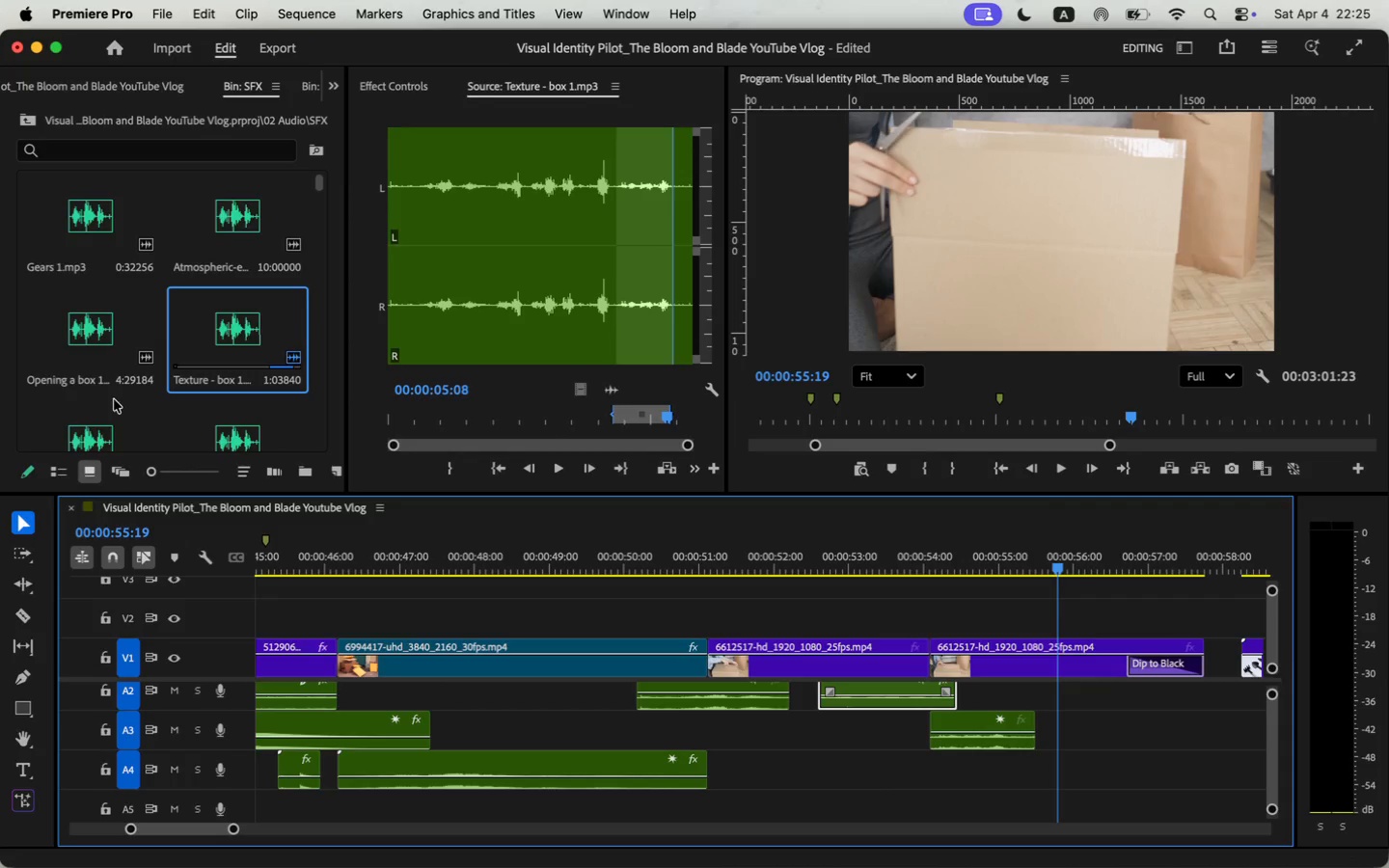 
double_click([95, 349])
 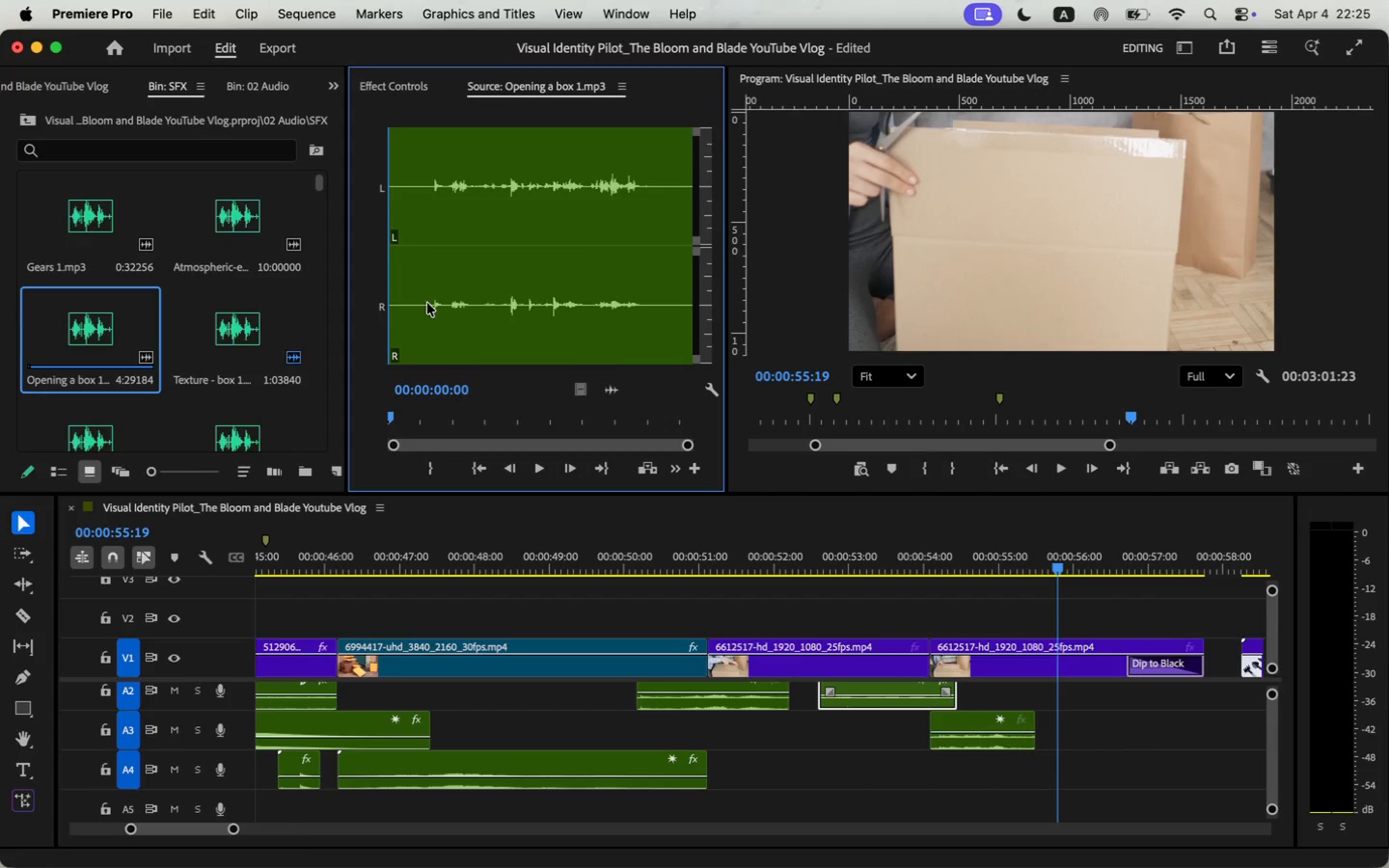 
key(Space)
 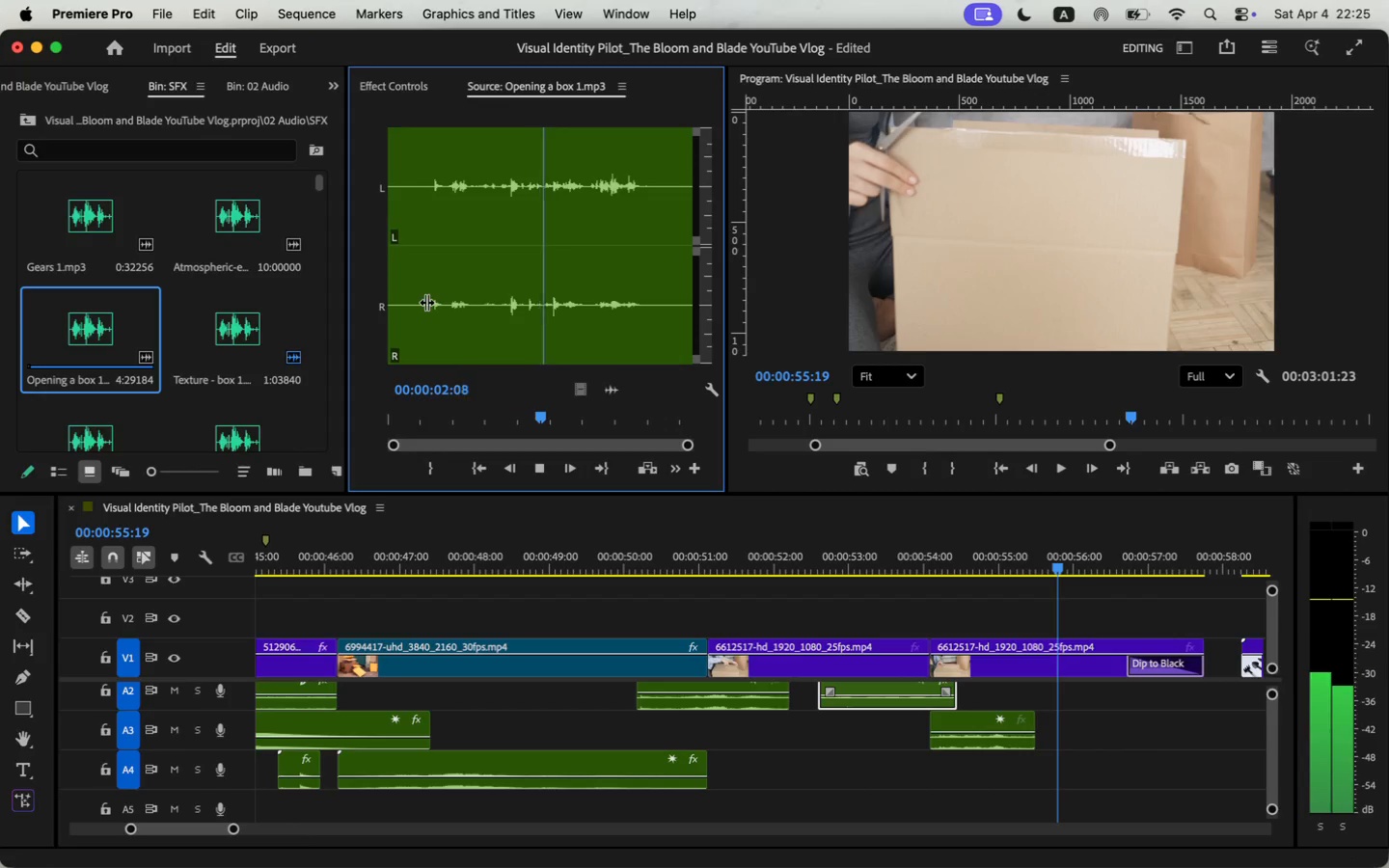 
key(Space)
 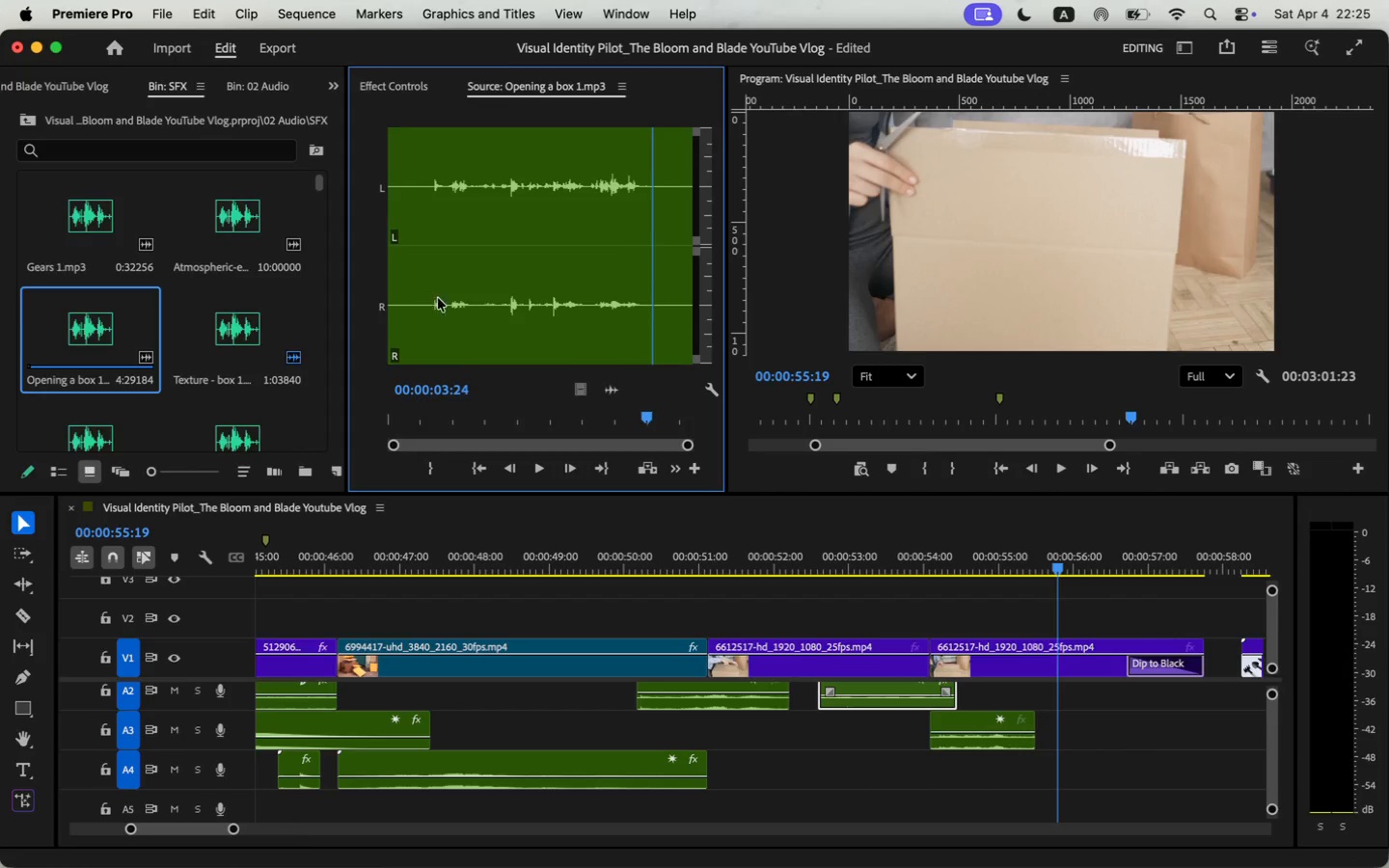 
left_click_drag(start_coordinate=[650, 337], to_coordinate=[589, 346])
 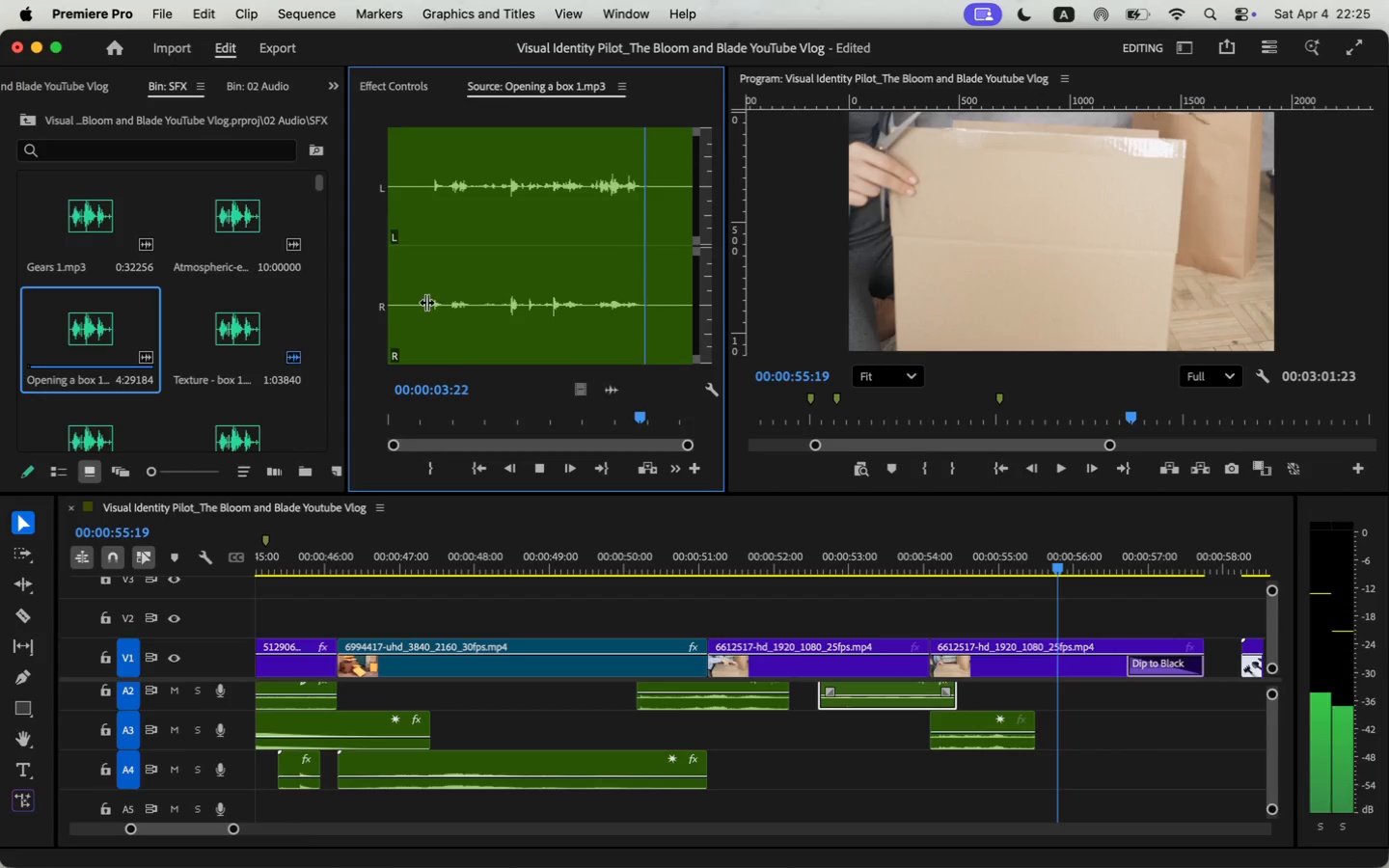 
type(io)
 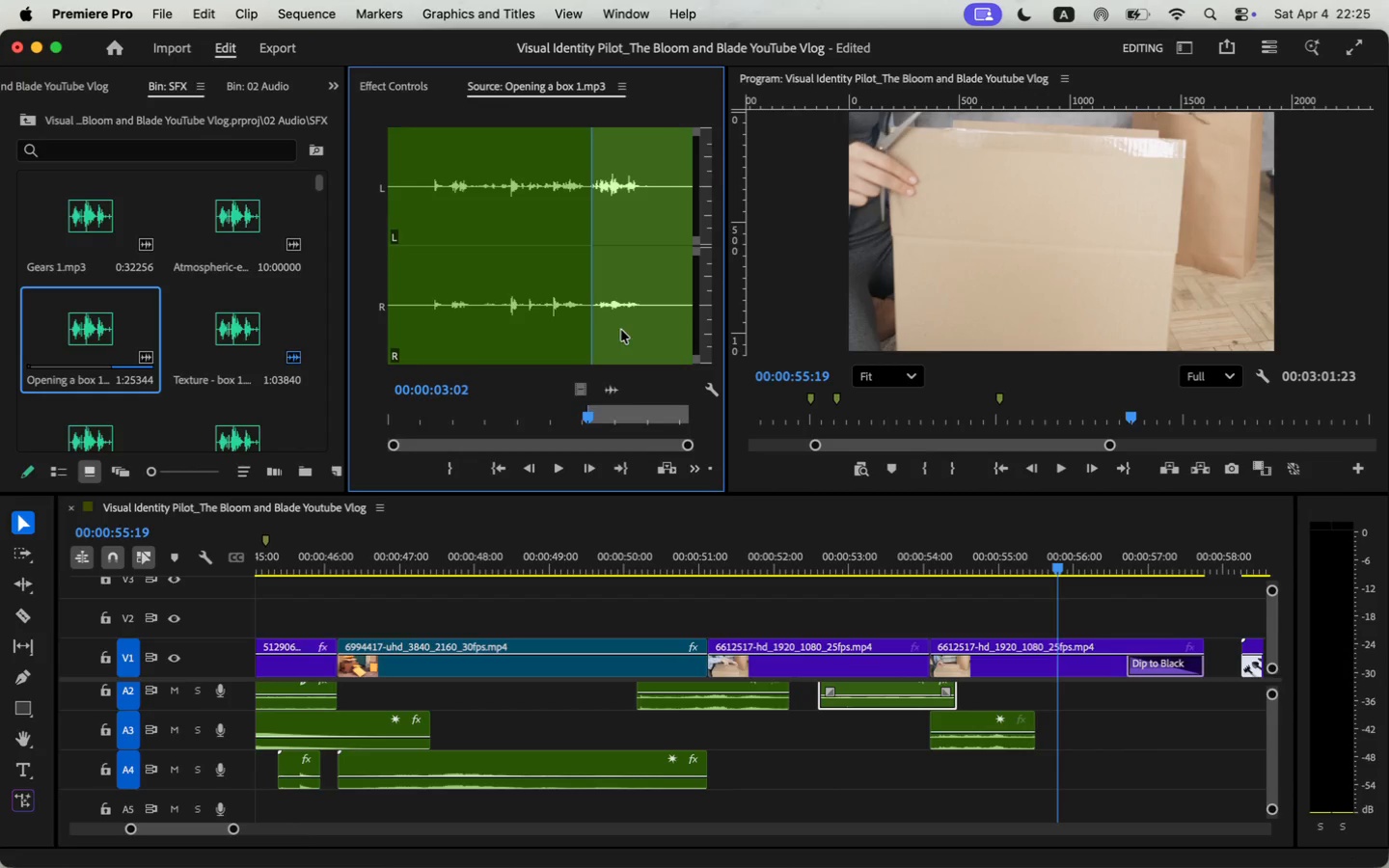 
left_click_drag(start_coordinate=[611, 393], to_coordinate=[1084, 728])
 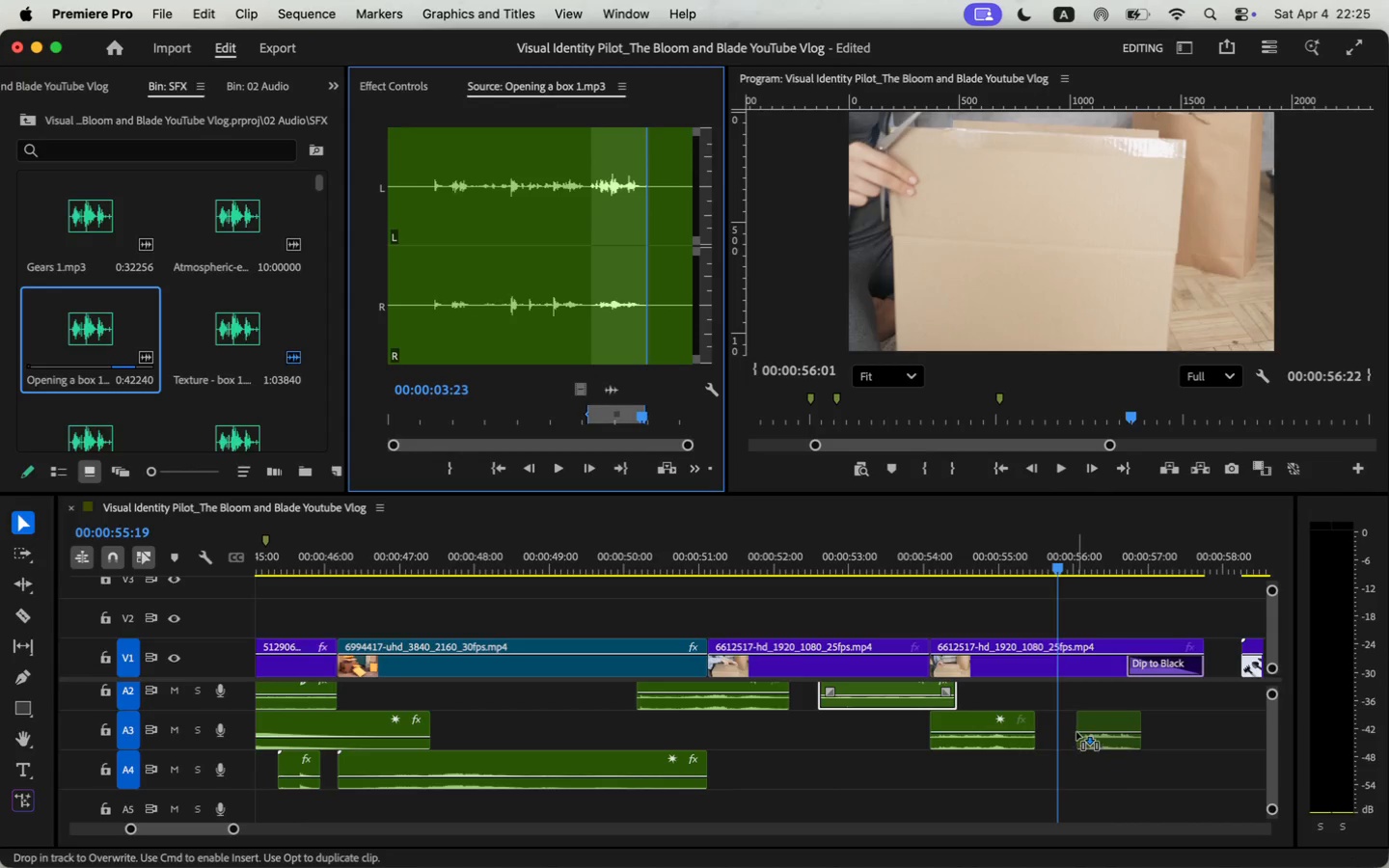 
mouse_move([1103, 708])
 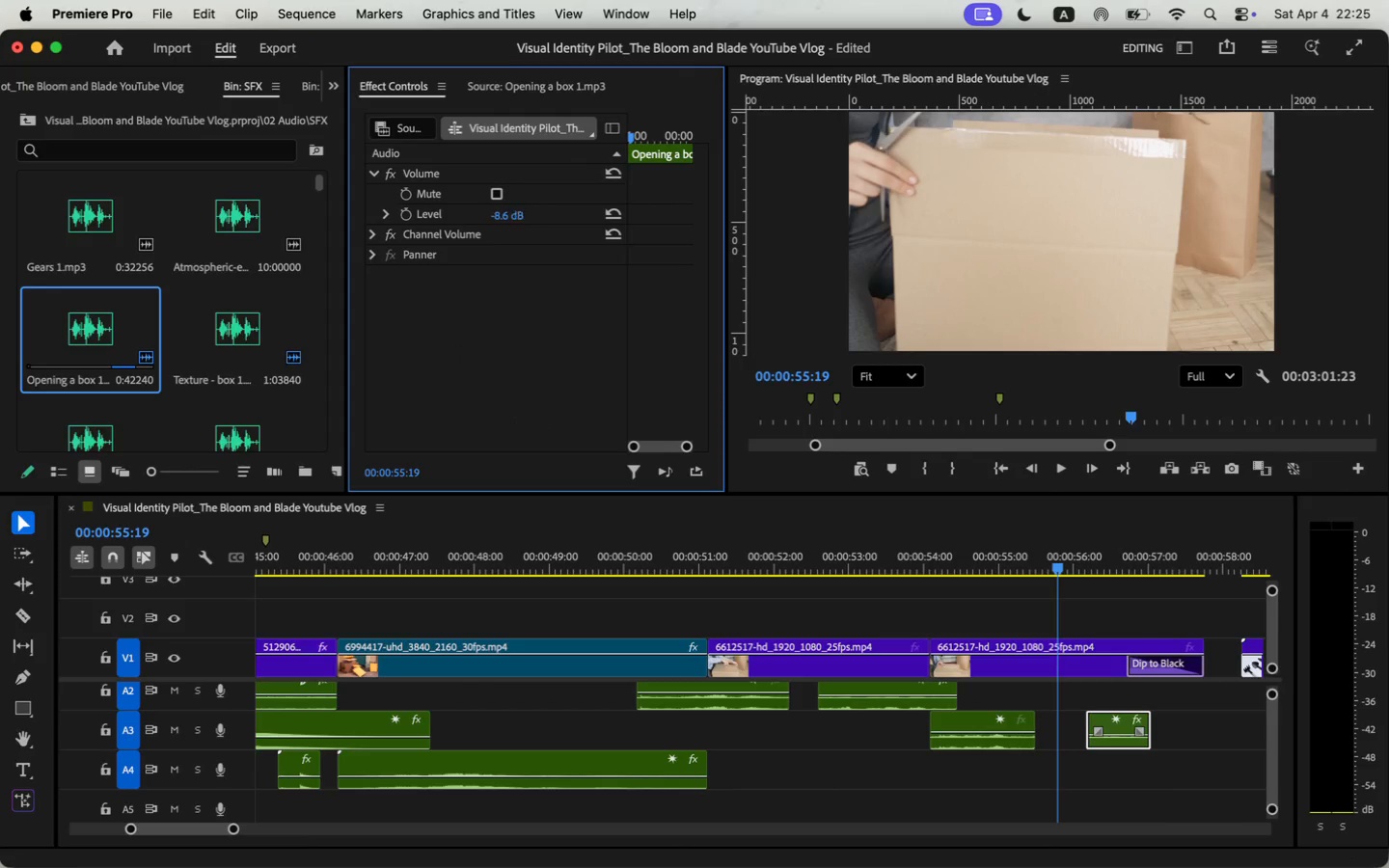 
key(Minus)
 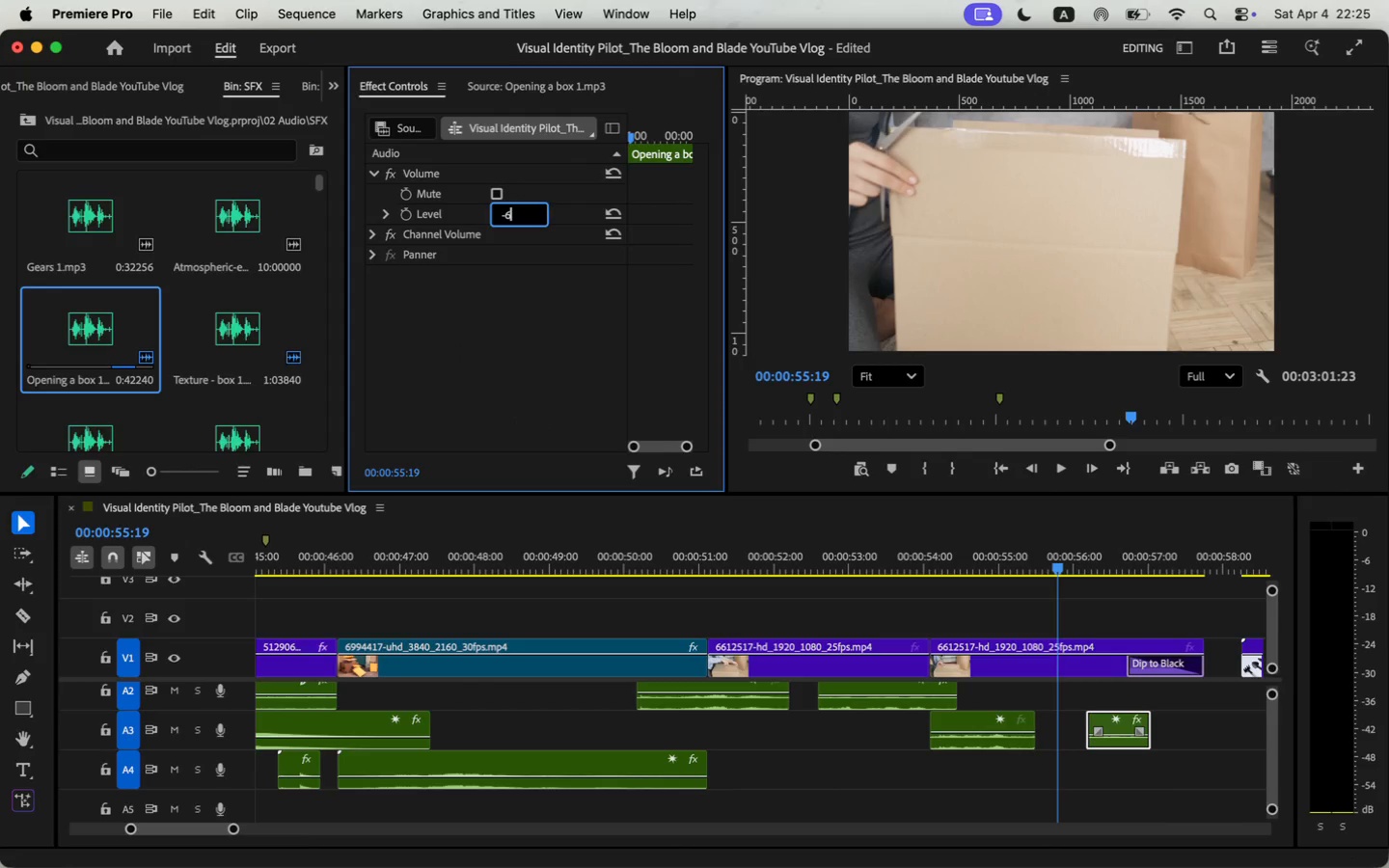 
key(6)
 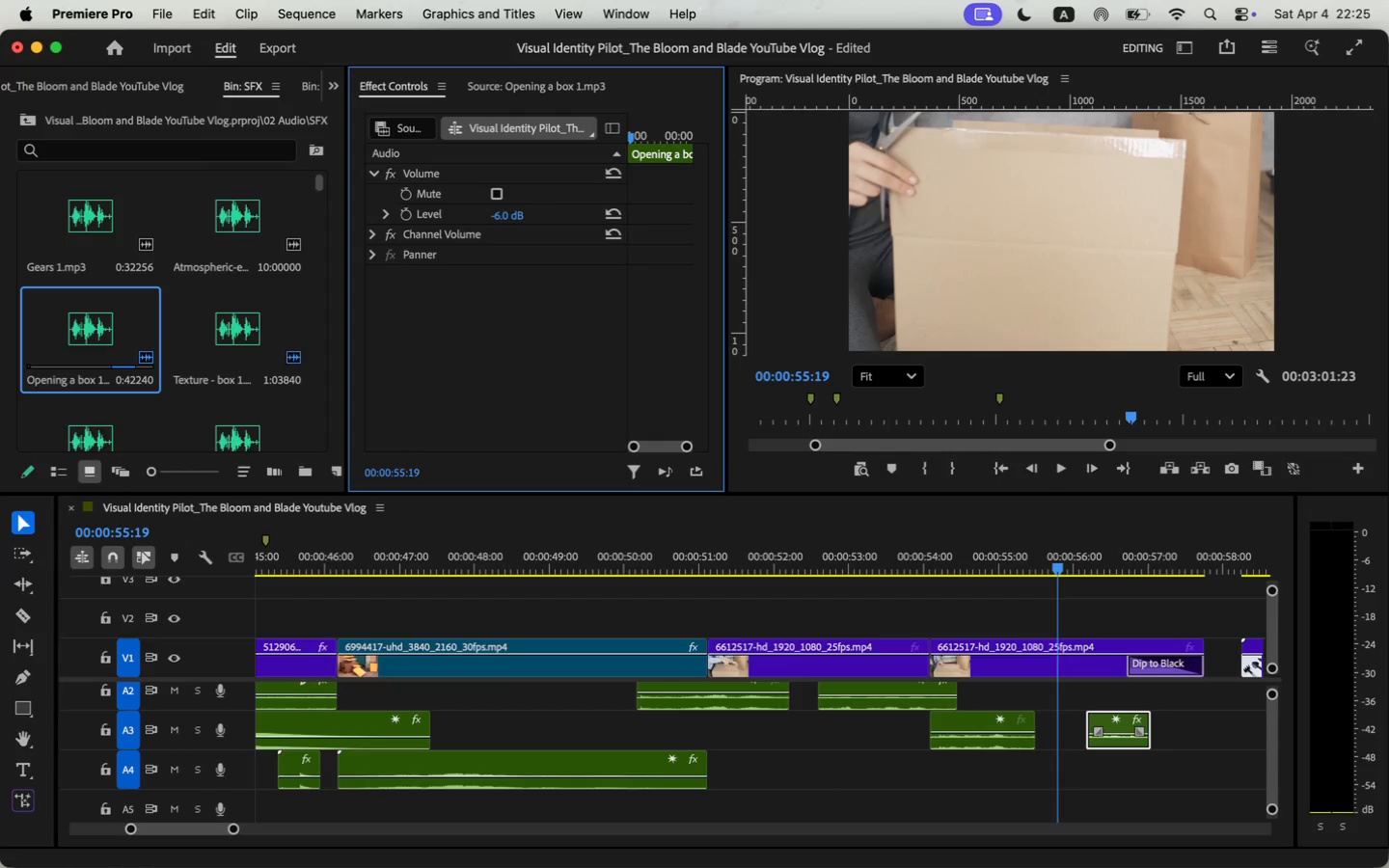 
key(Enter)
 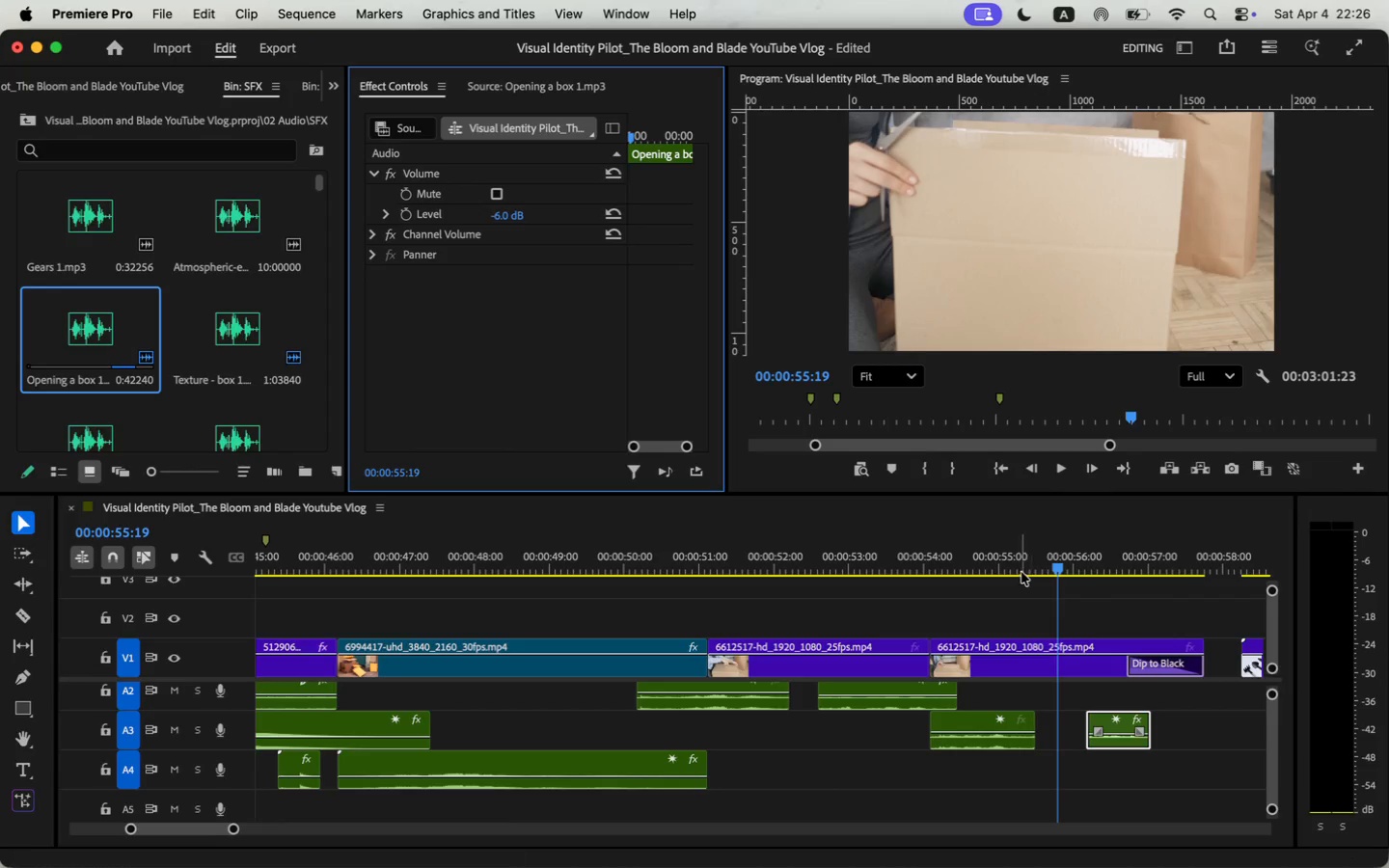 
key(Space)
 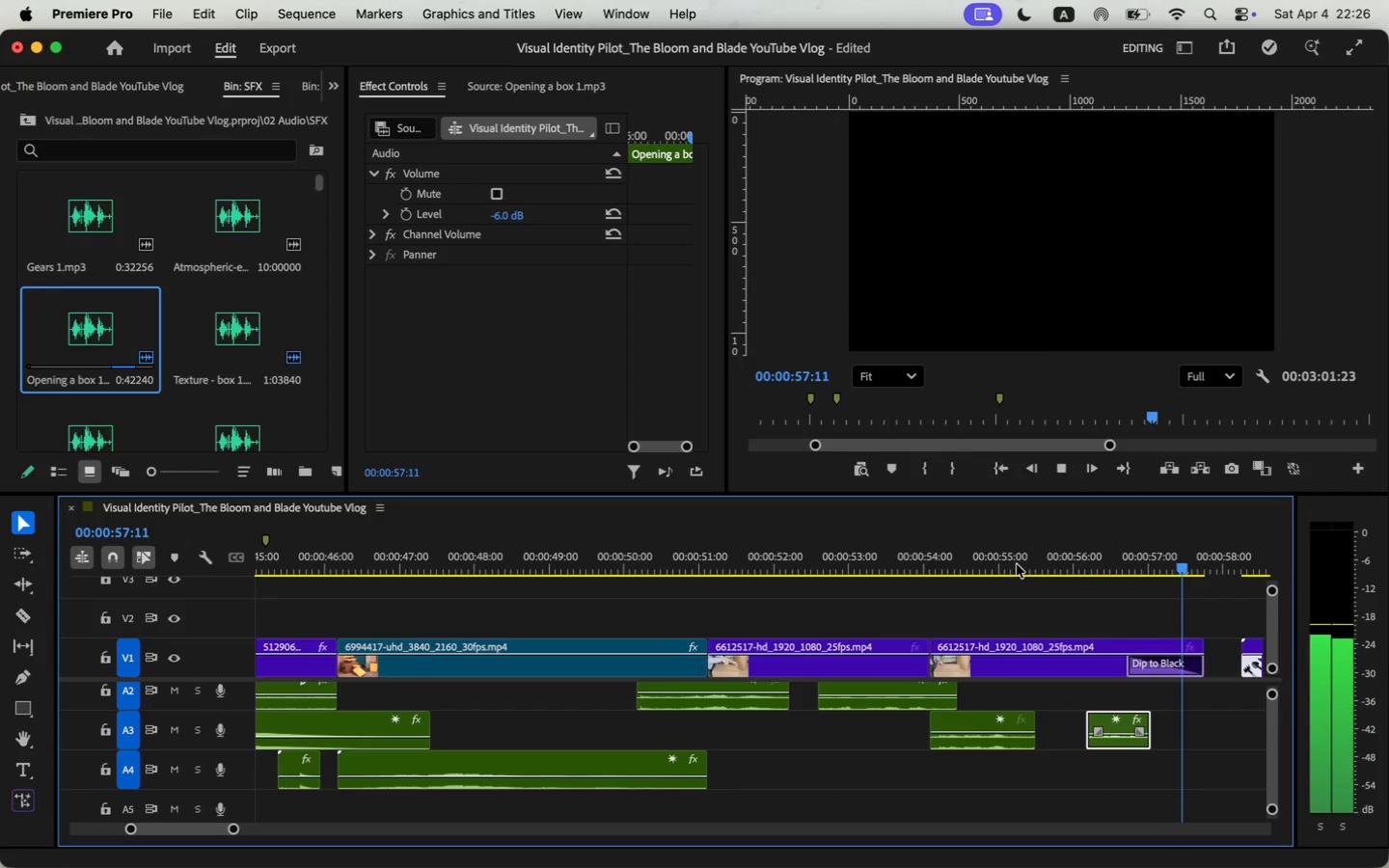 
wait(5.27)
 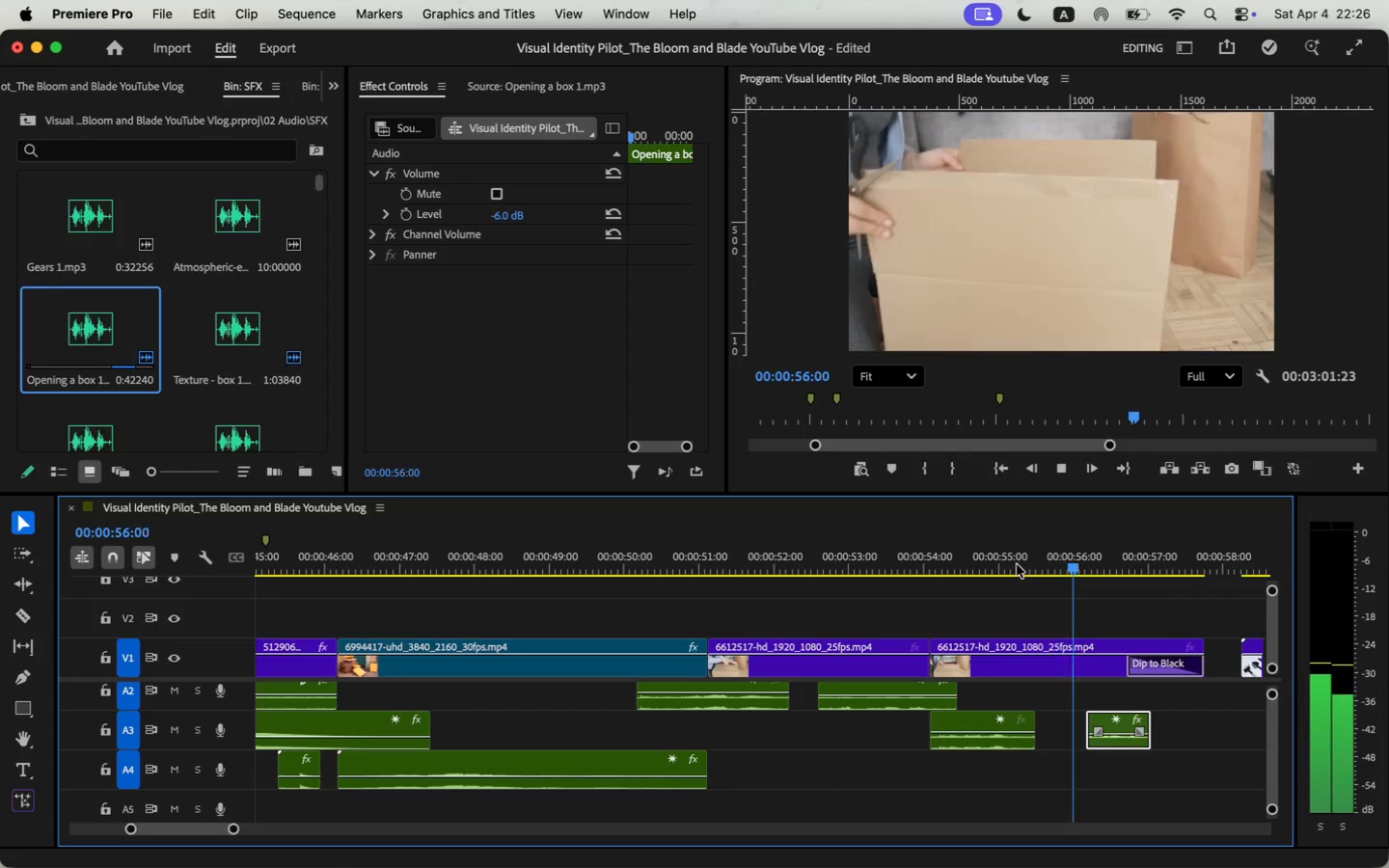 
left_click_drag(start_coordinate=[251, 827], to_coordinate=[262, 830])
 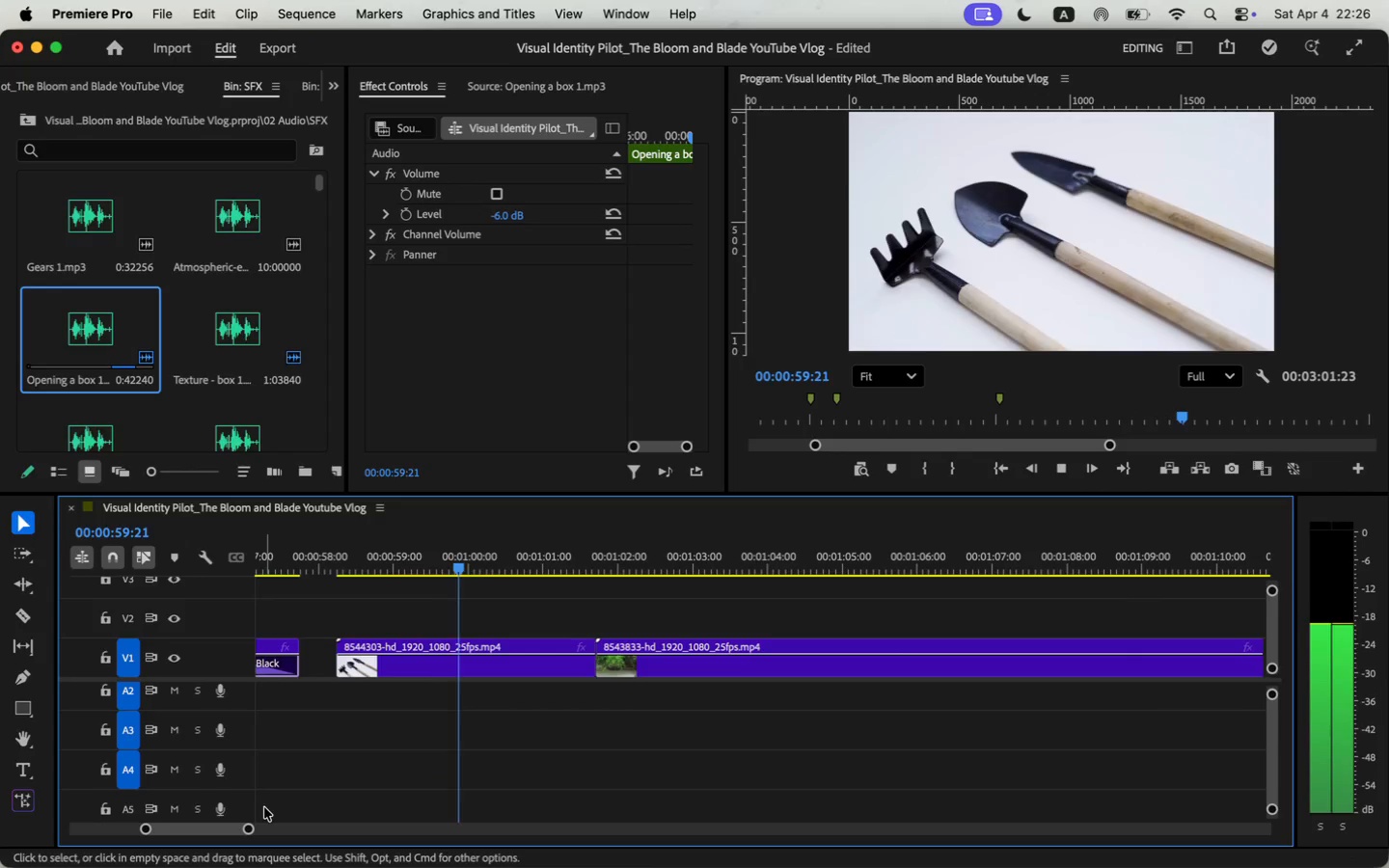 
key(Space)
 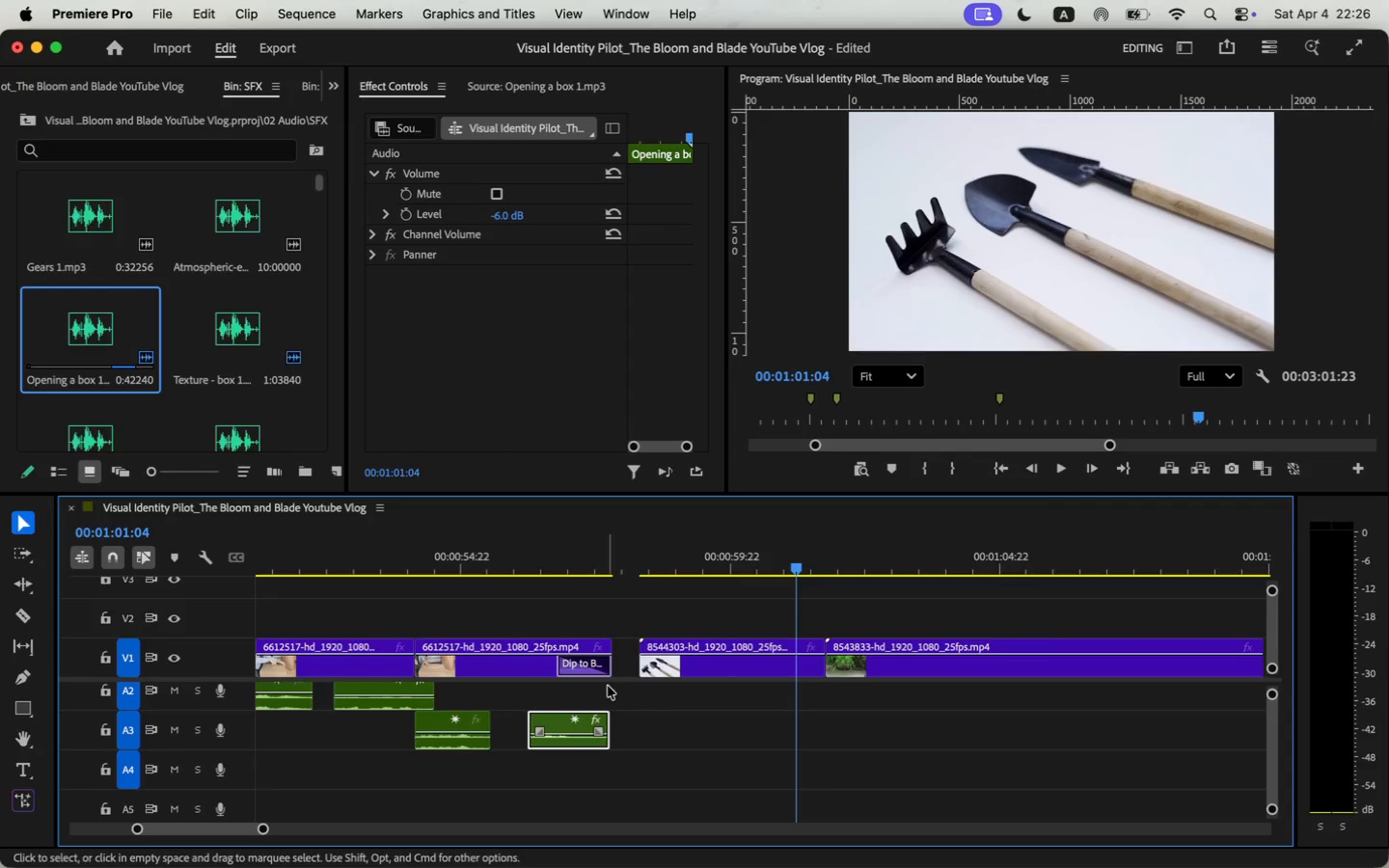 
left_click_drag(start_coordinate=[568, 743], to_coordinate=[602, 742])
 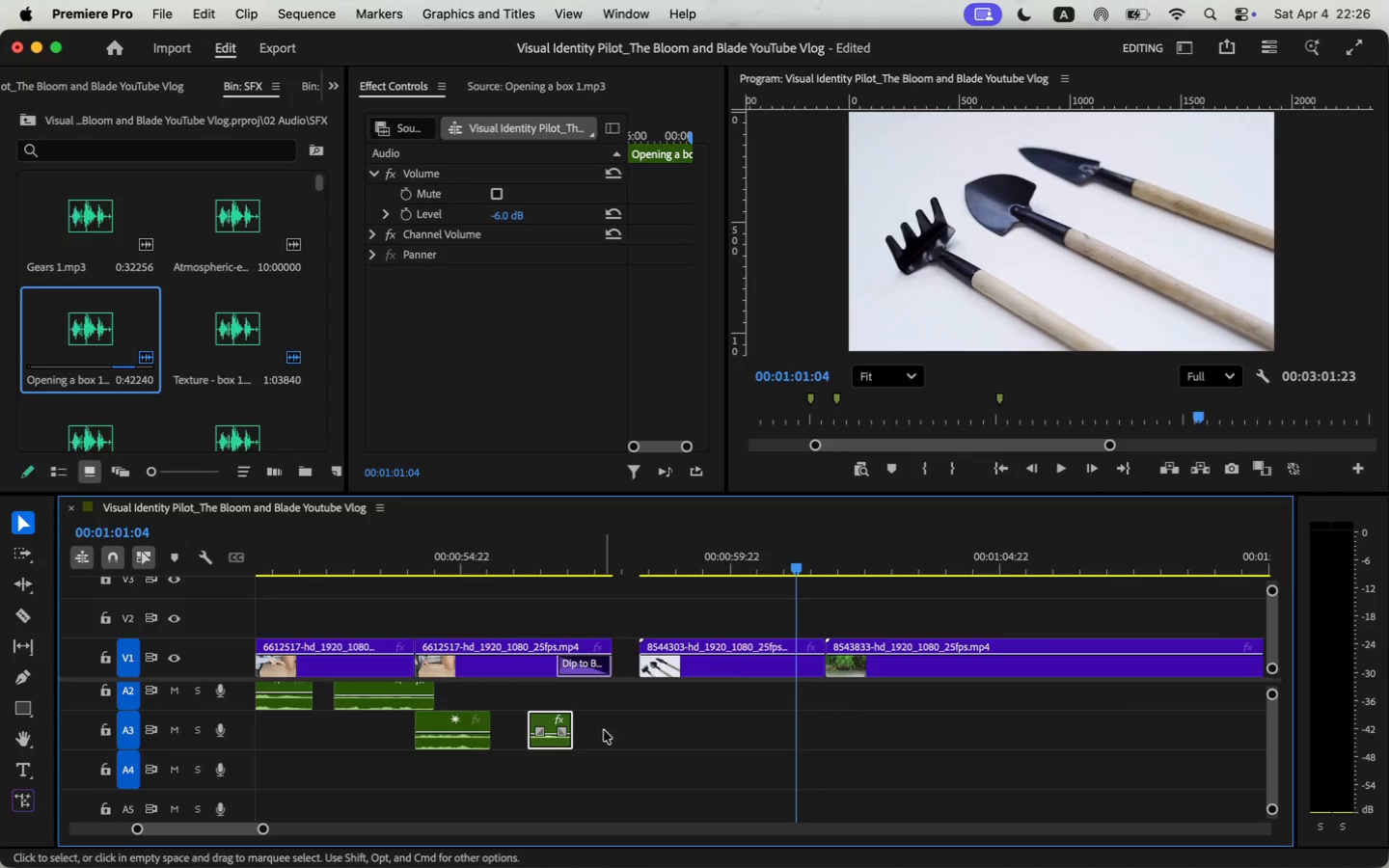 
left_click([519, 569])
 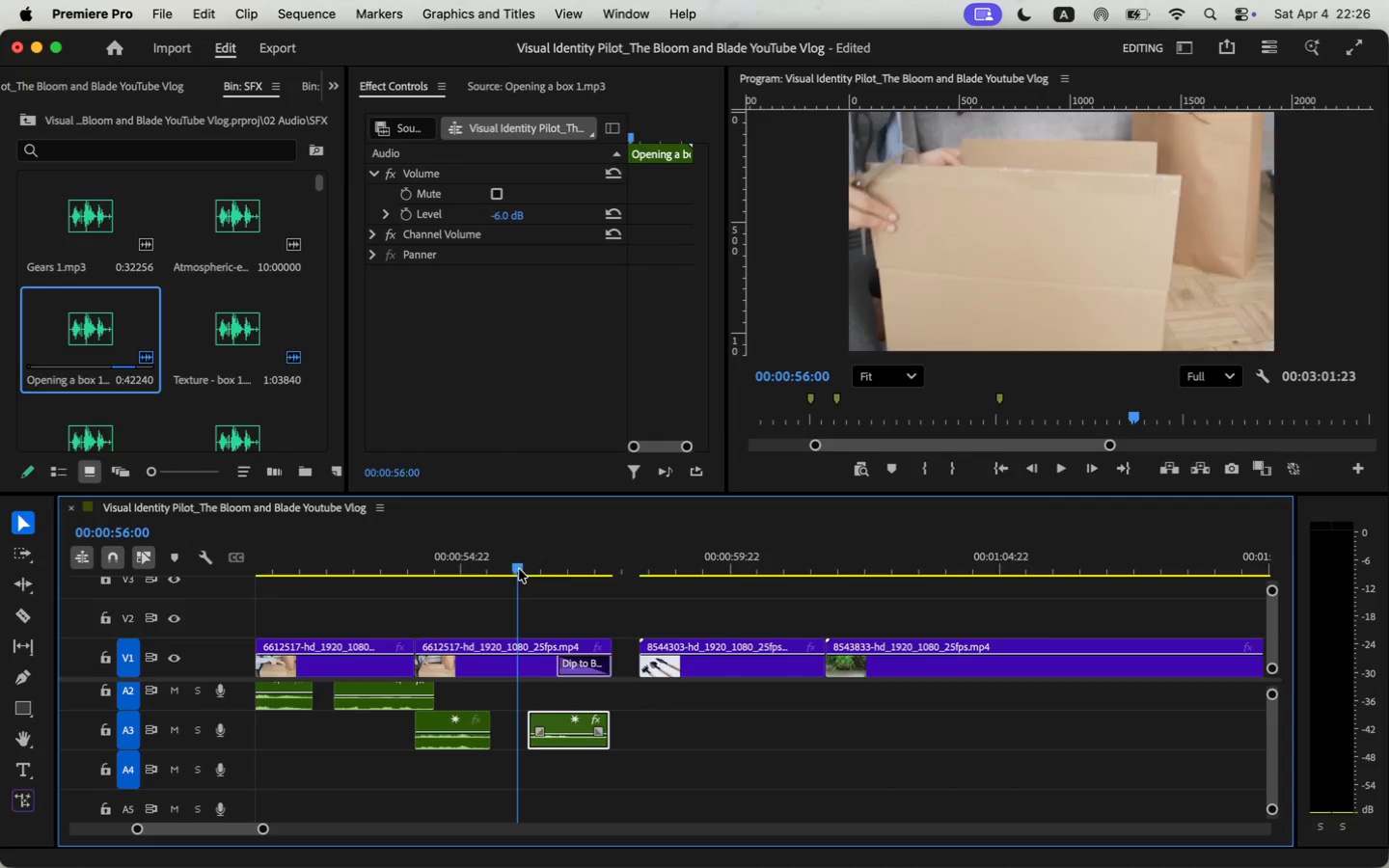 
key(Space)
 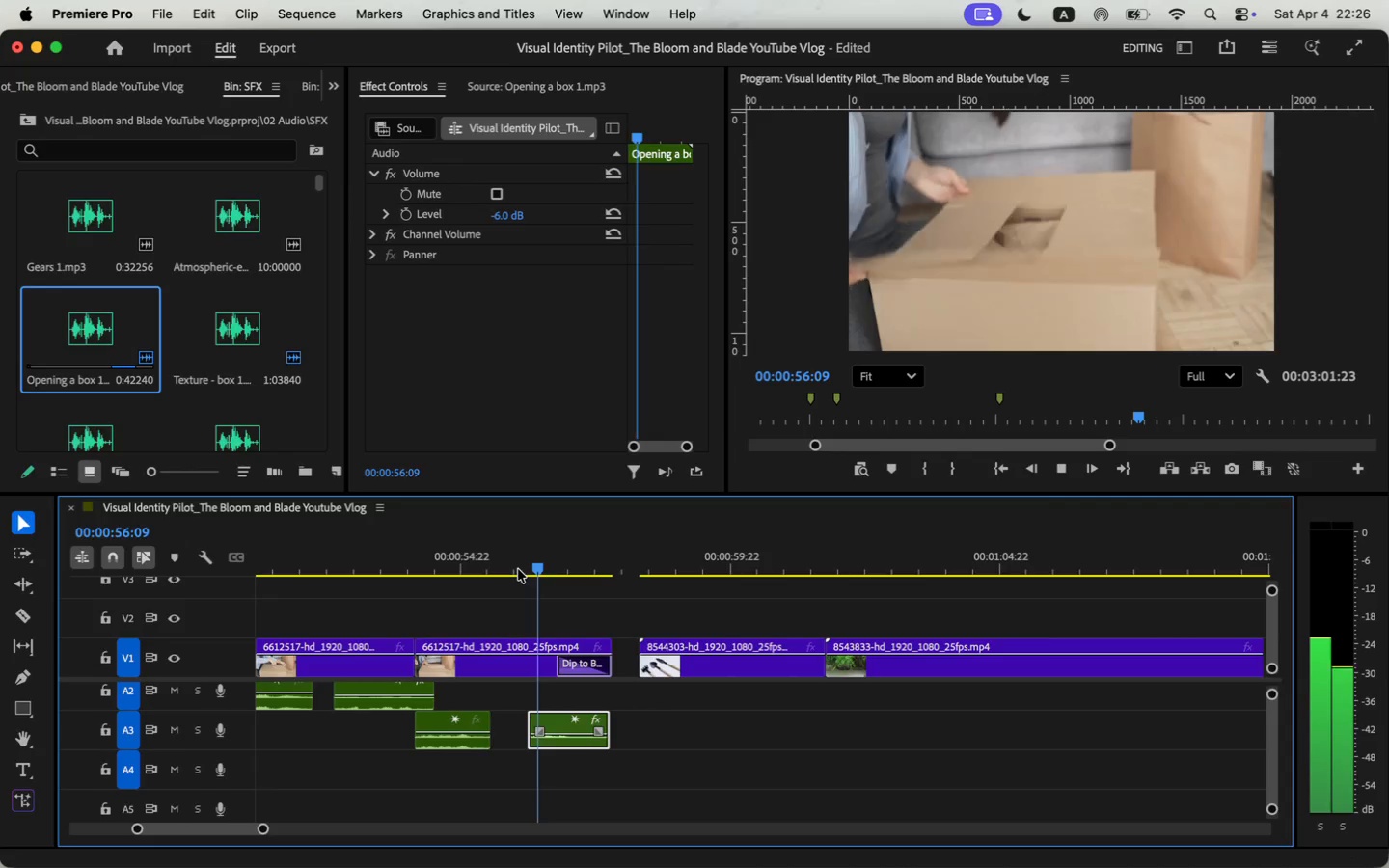 
key(Space)
 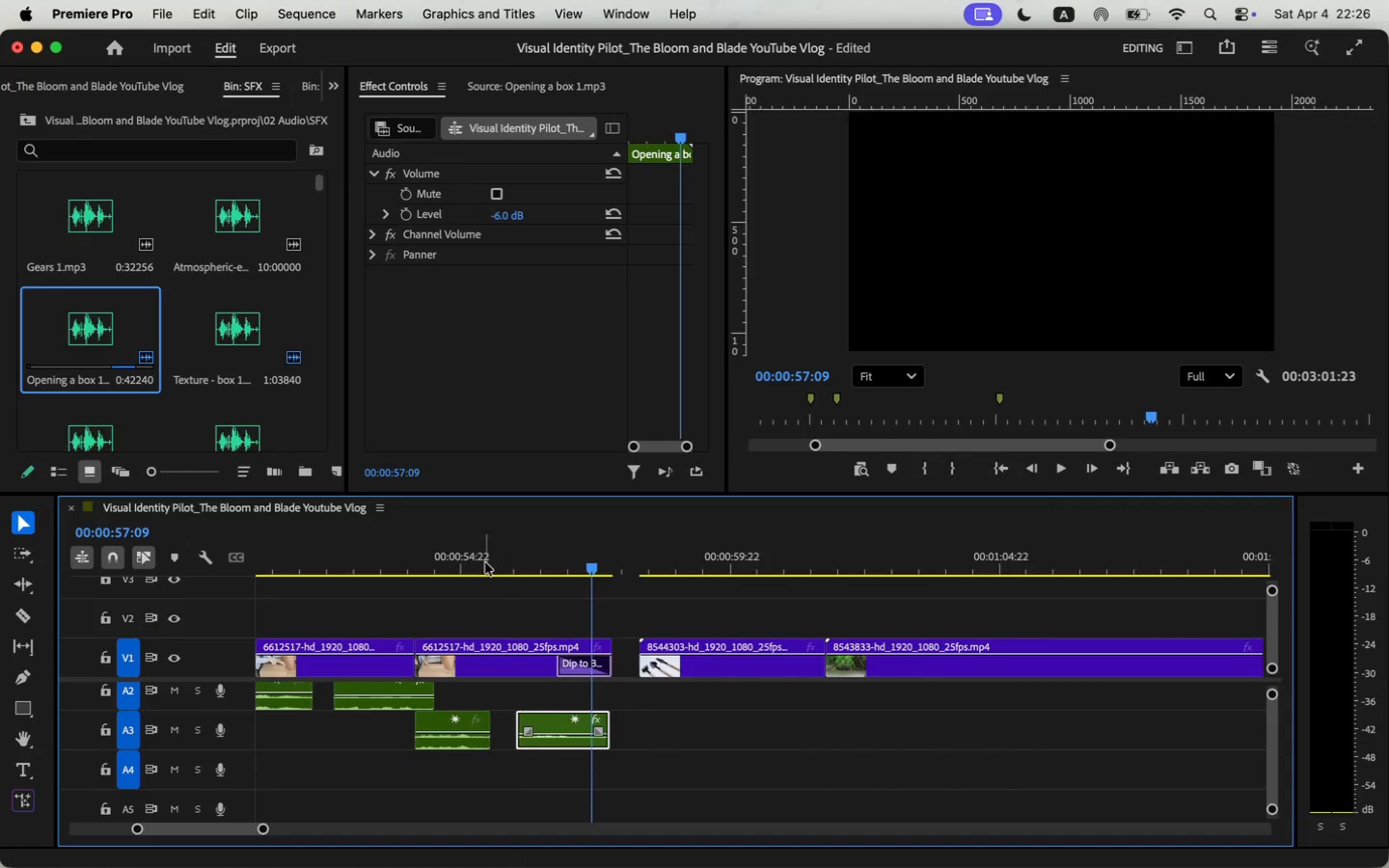 
left_click_drag(start_coordinate=[531, 742], to_coordinate=[520, 742])
 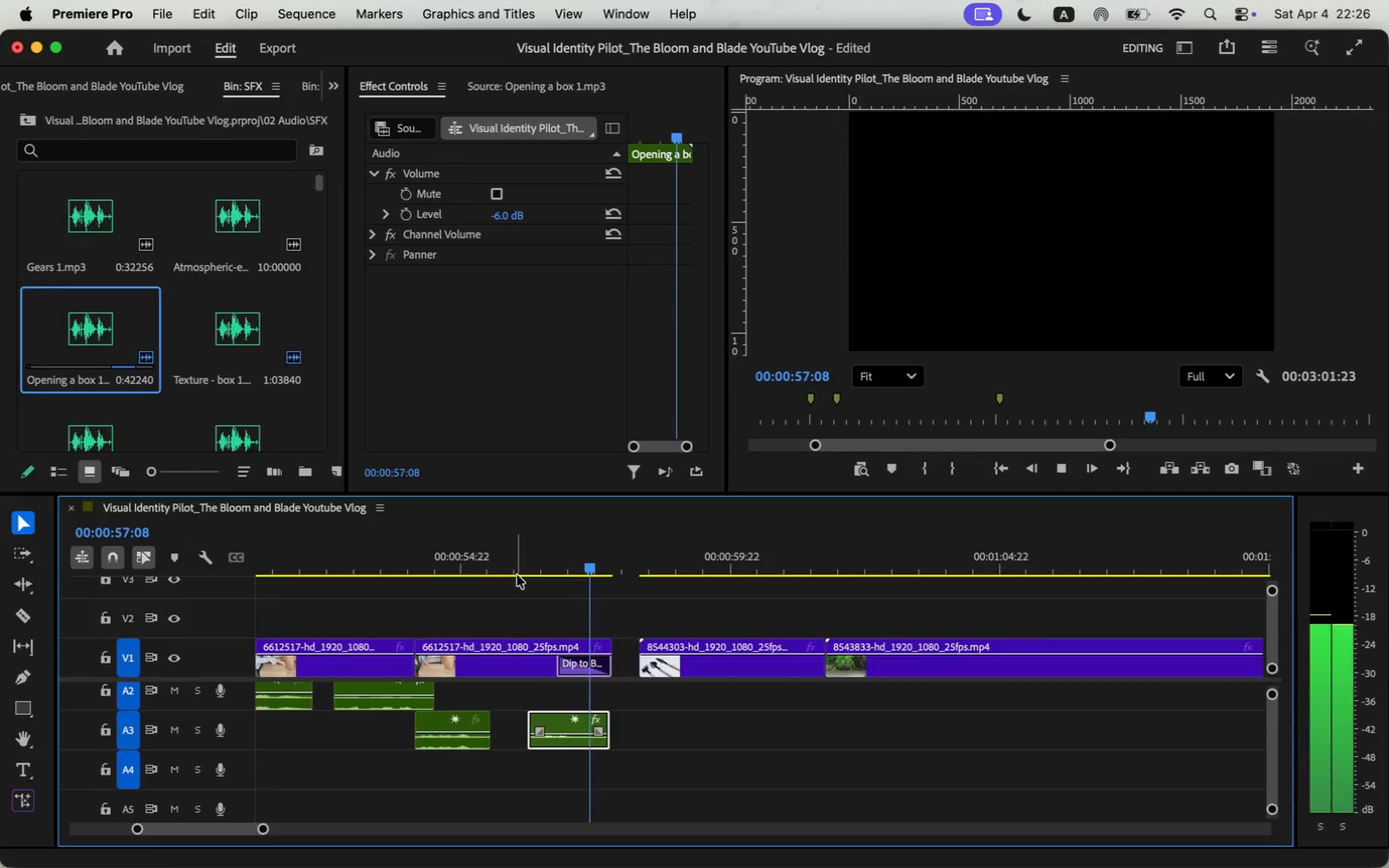 
left_click([494, 560])
 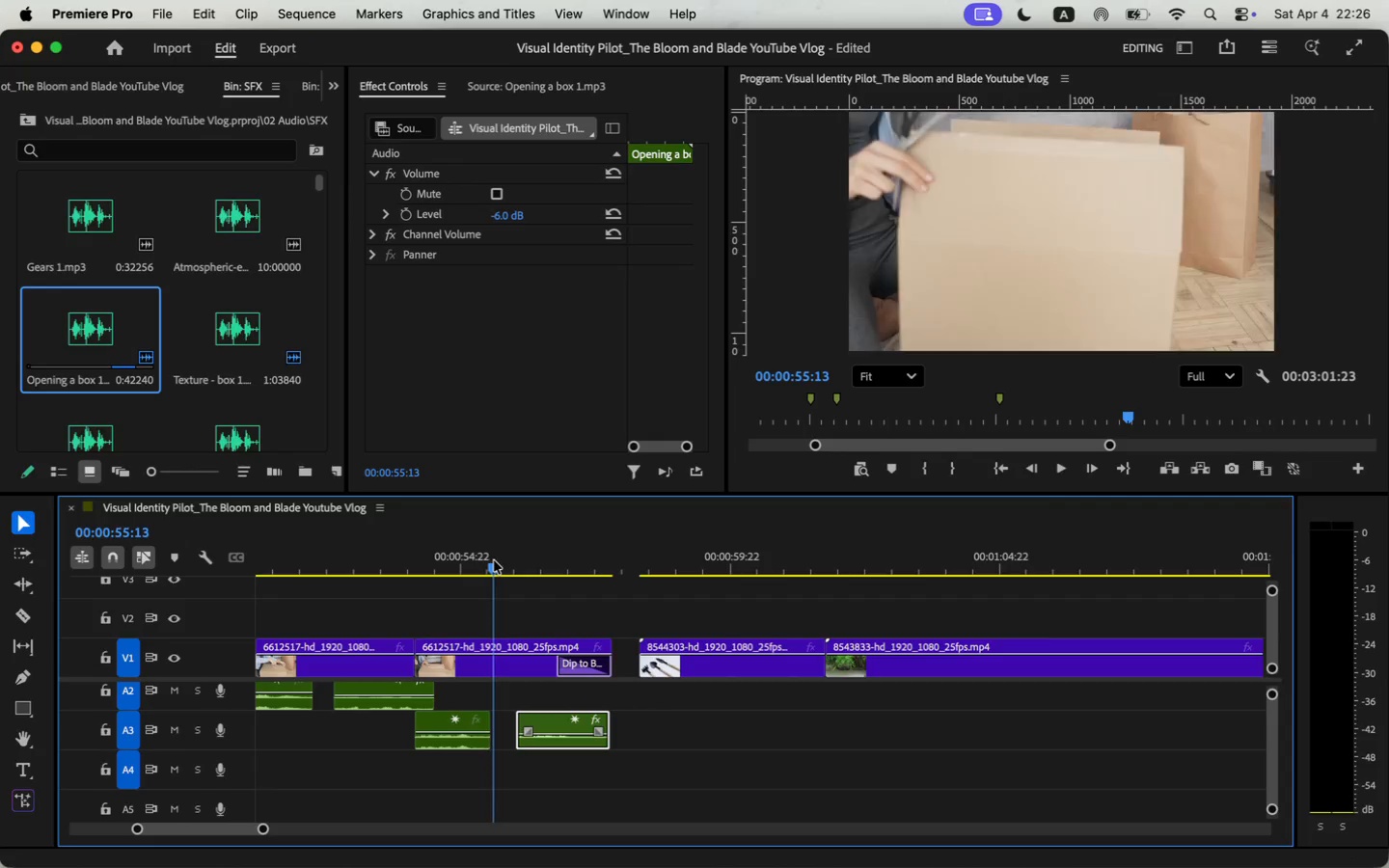 
key(Space)
 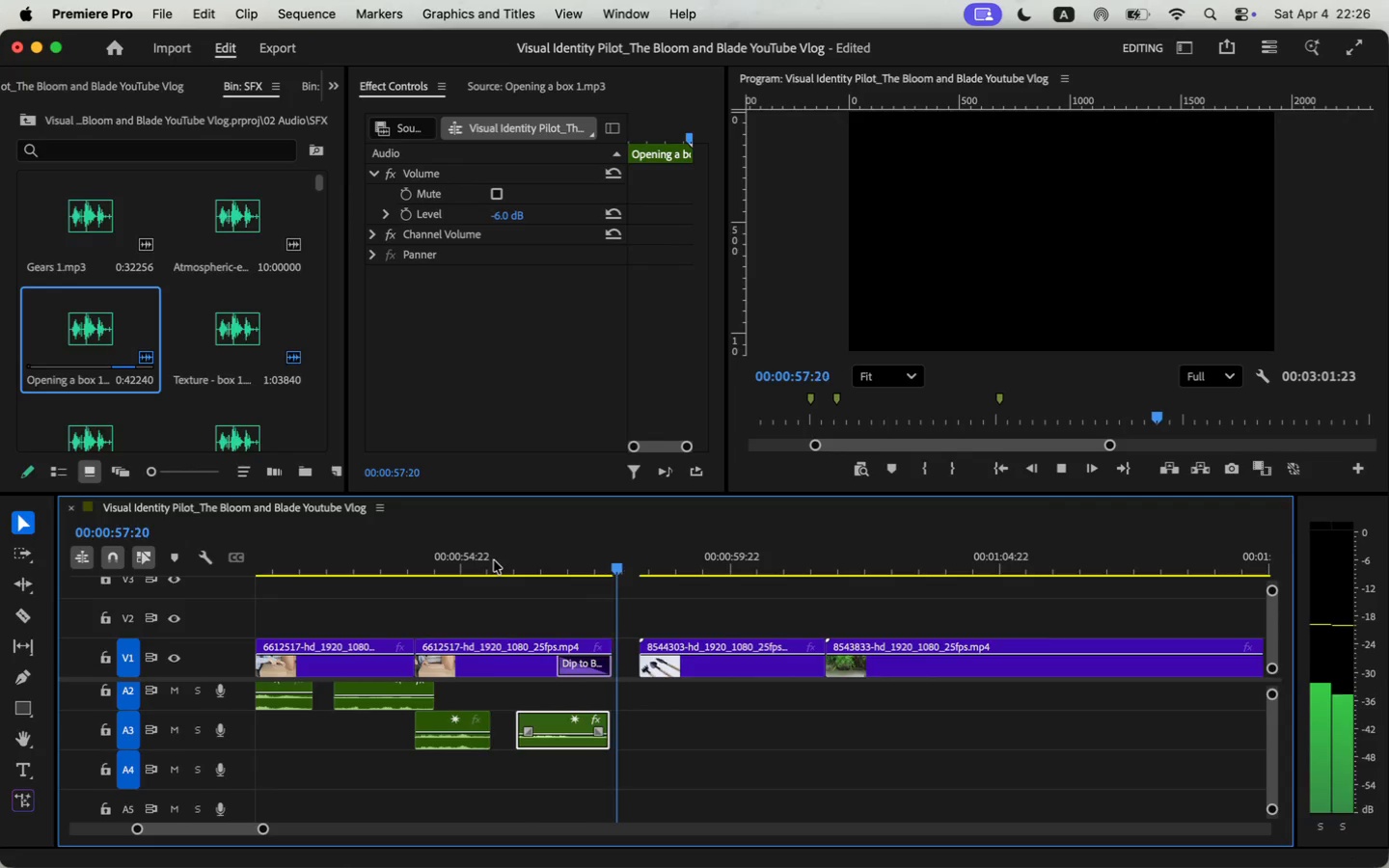 
wait(5.33)
 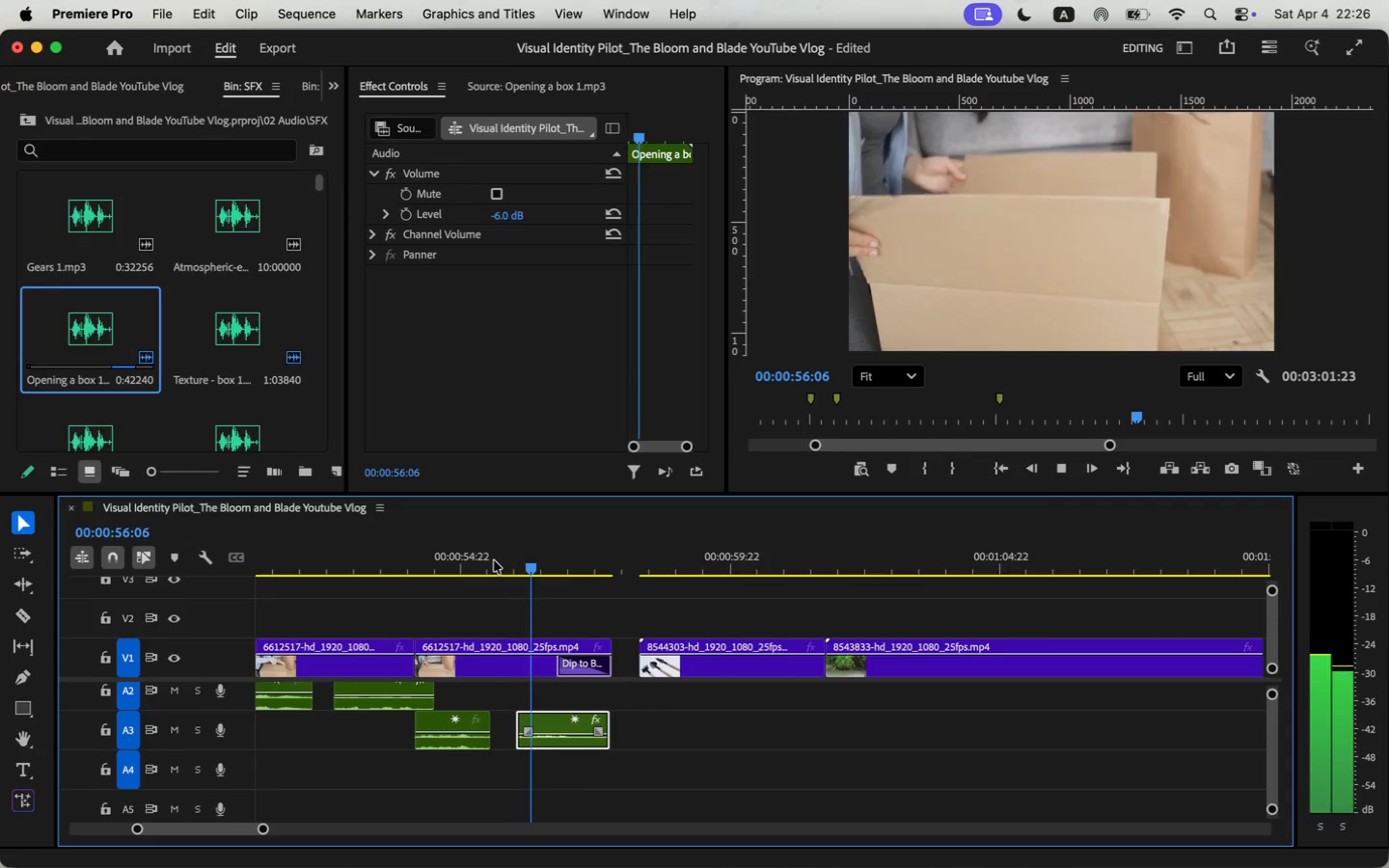 
left_click_drag(start_coordinate=[266, 824], to_coordinate=[293, 827])
 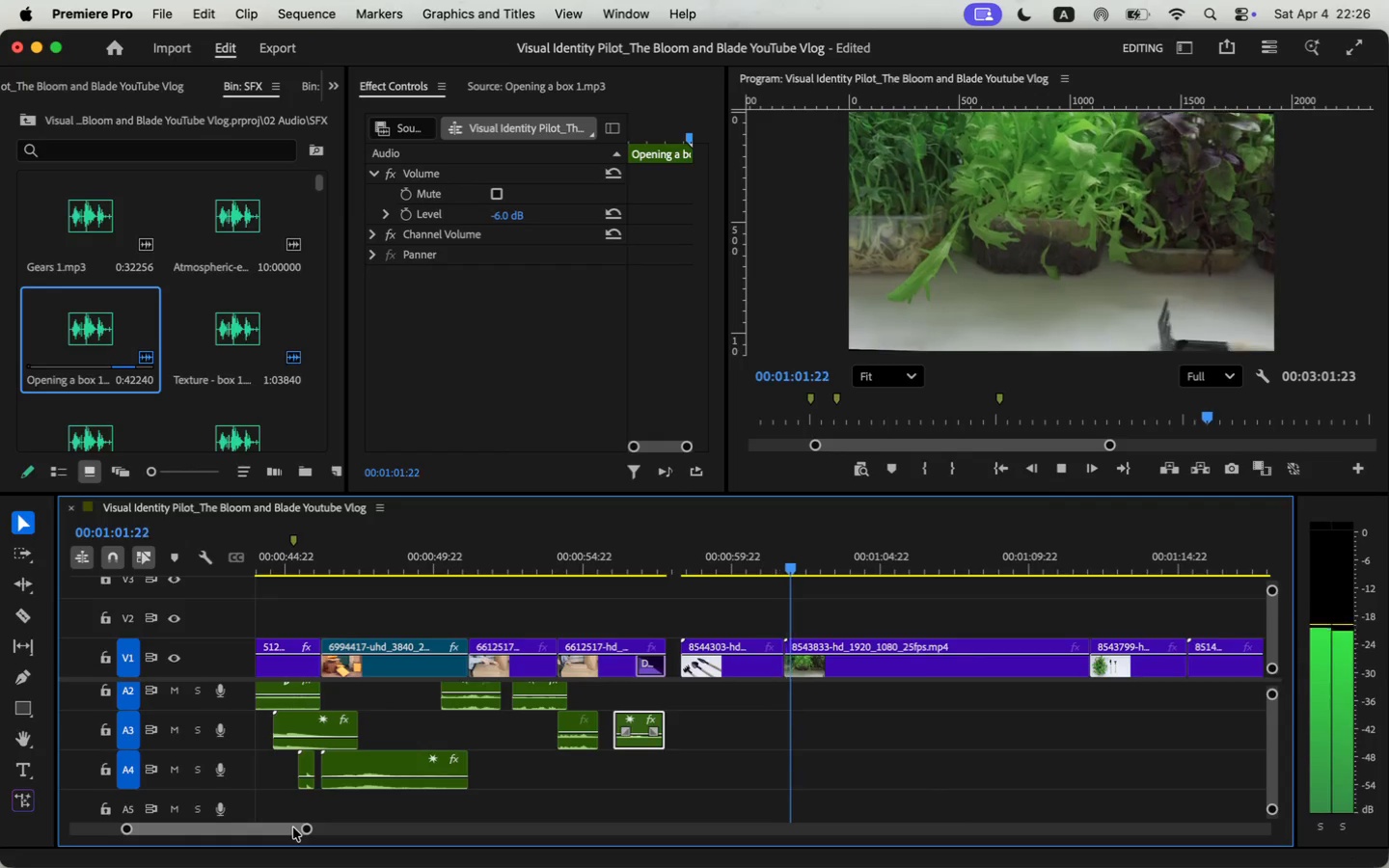 
key(Space)
 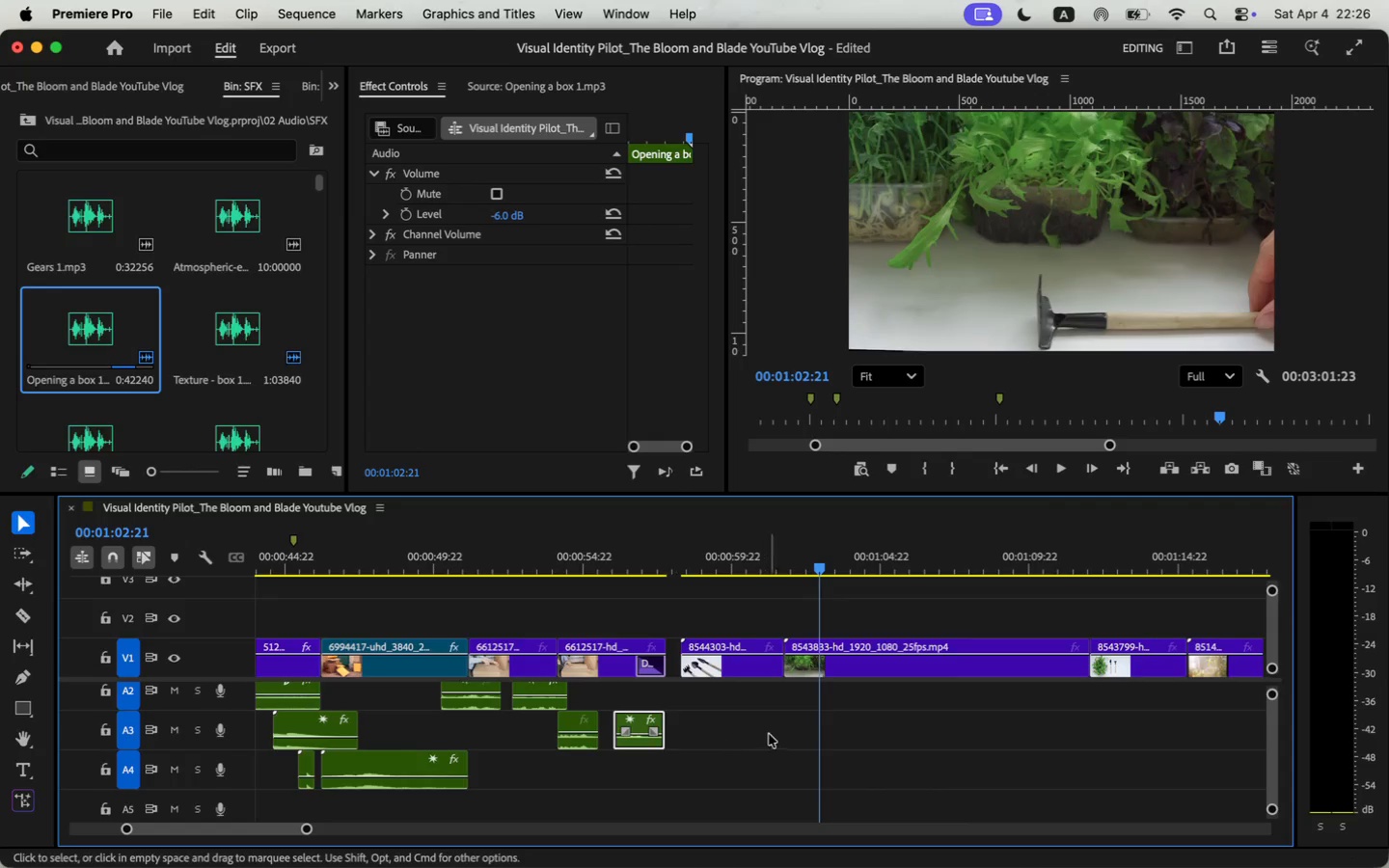 
key(Space)
 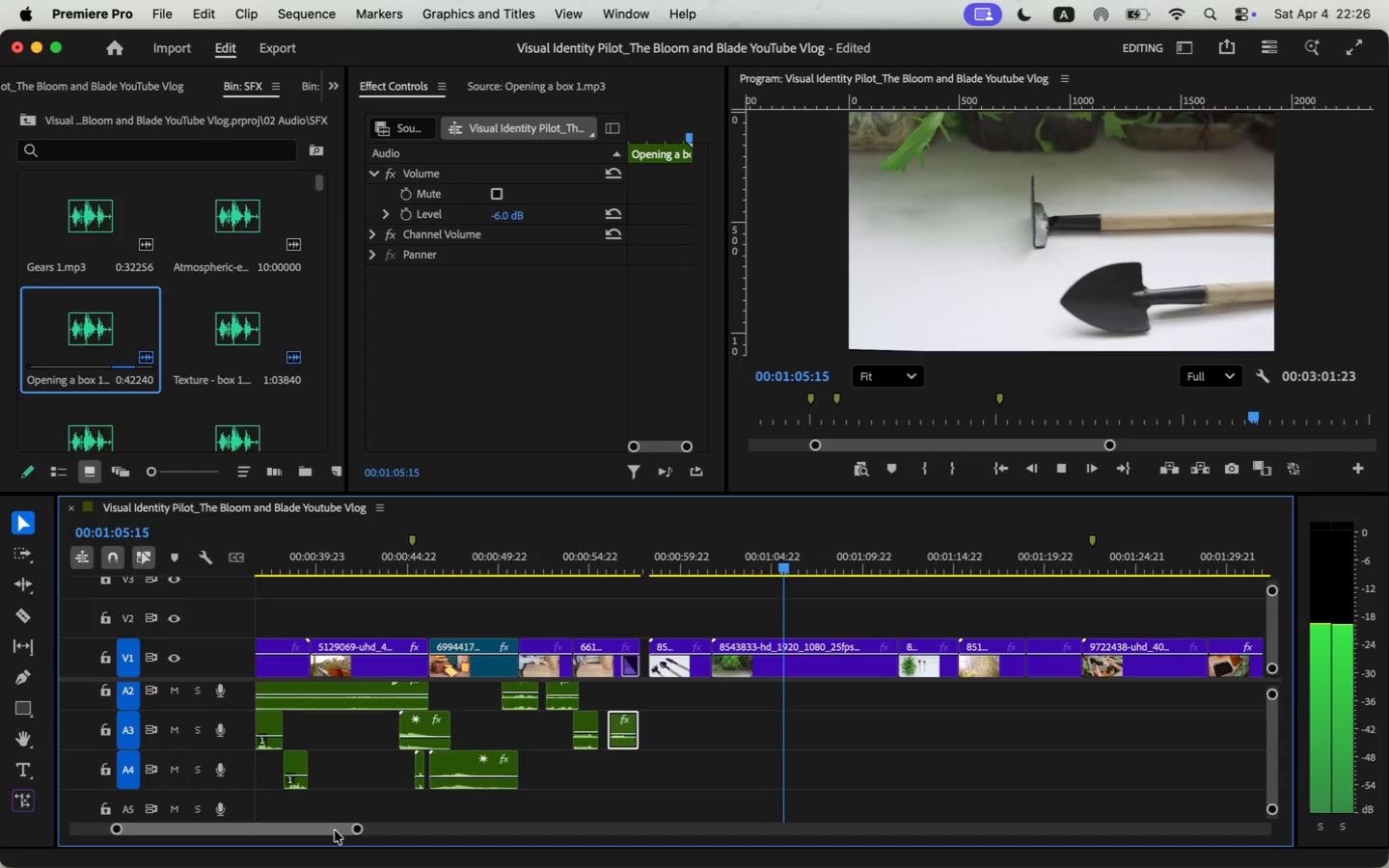 
left_click_drag(start_coordinate=[306, 829], to_coordinate=[336, 830])
 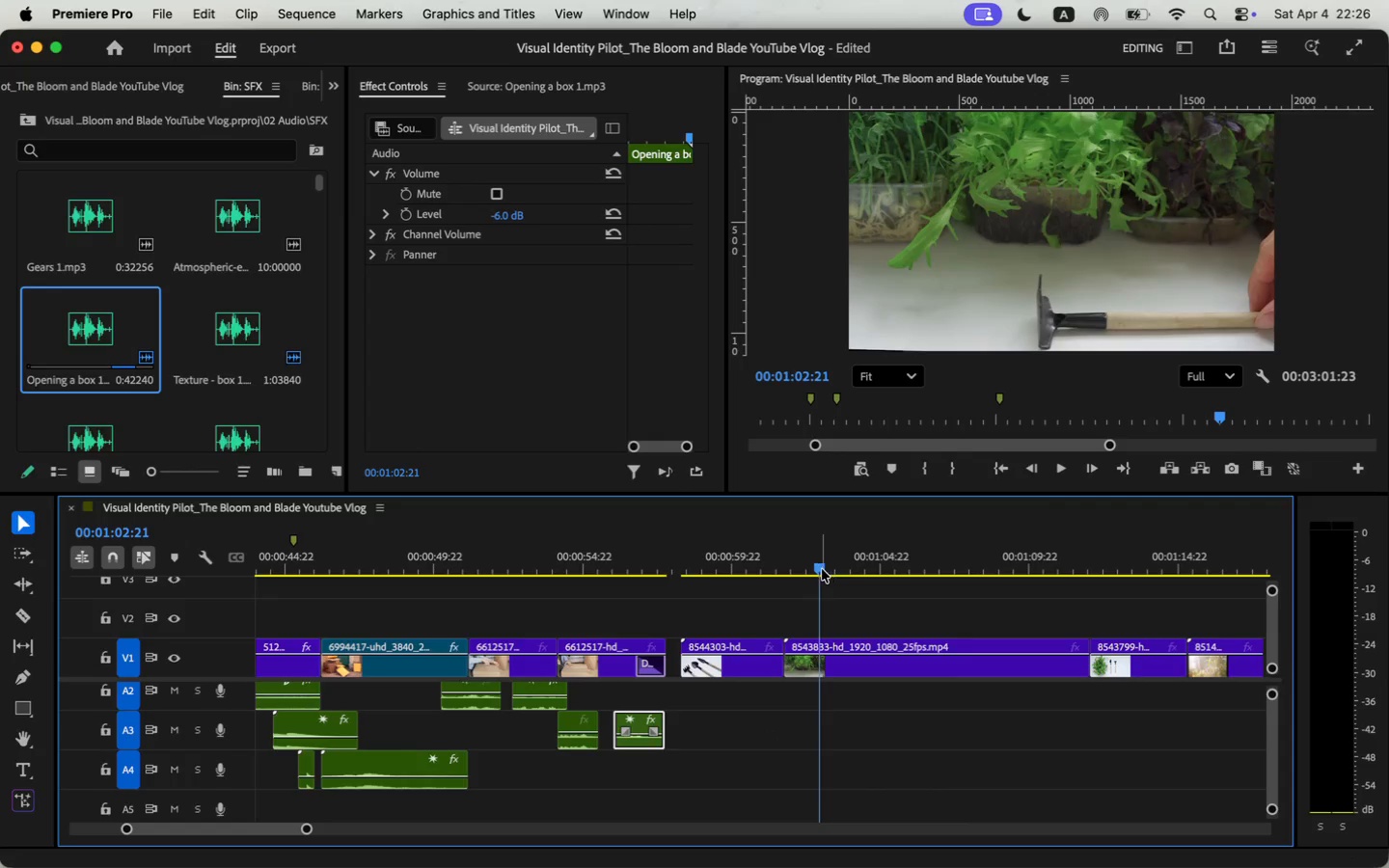 
key(Space)
 